 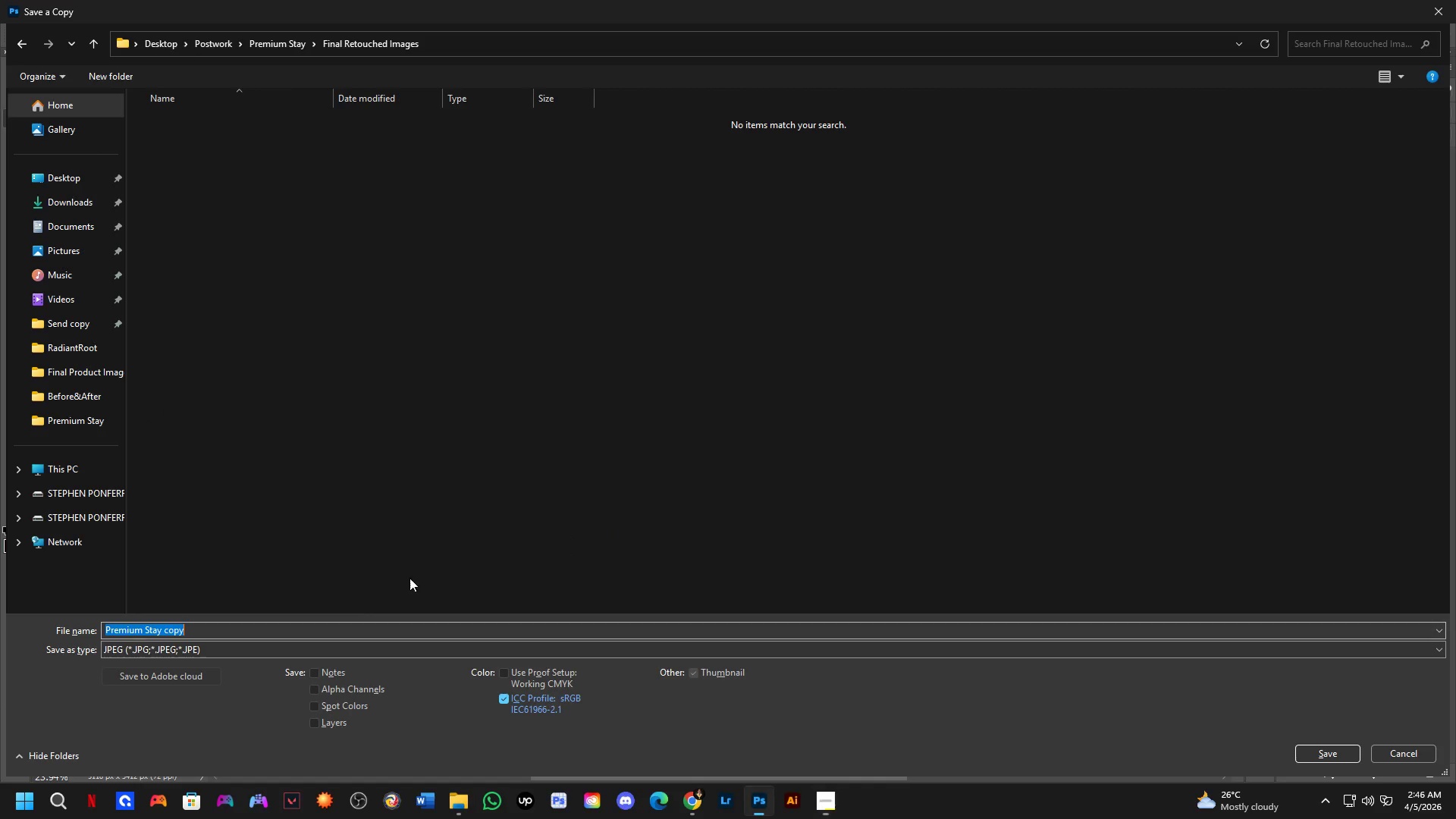 
key(Control+V)
 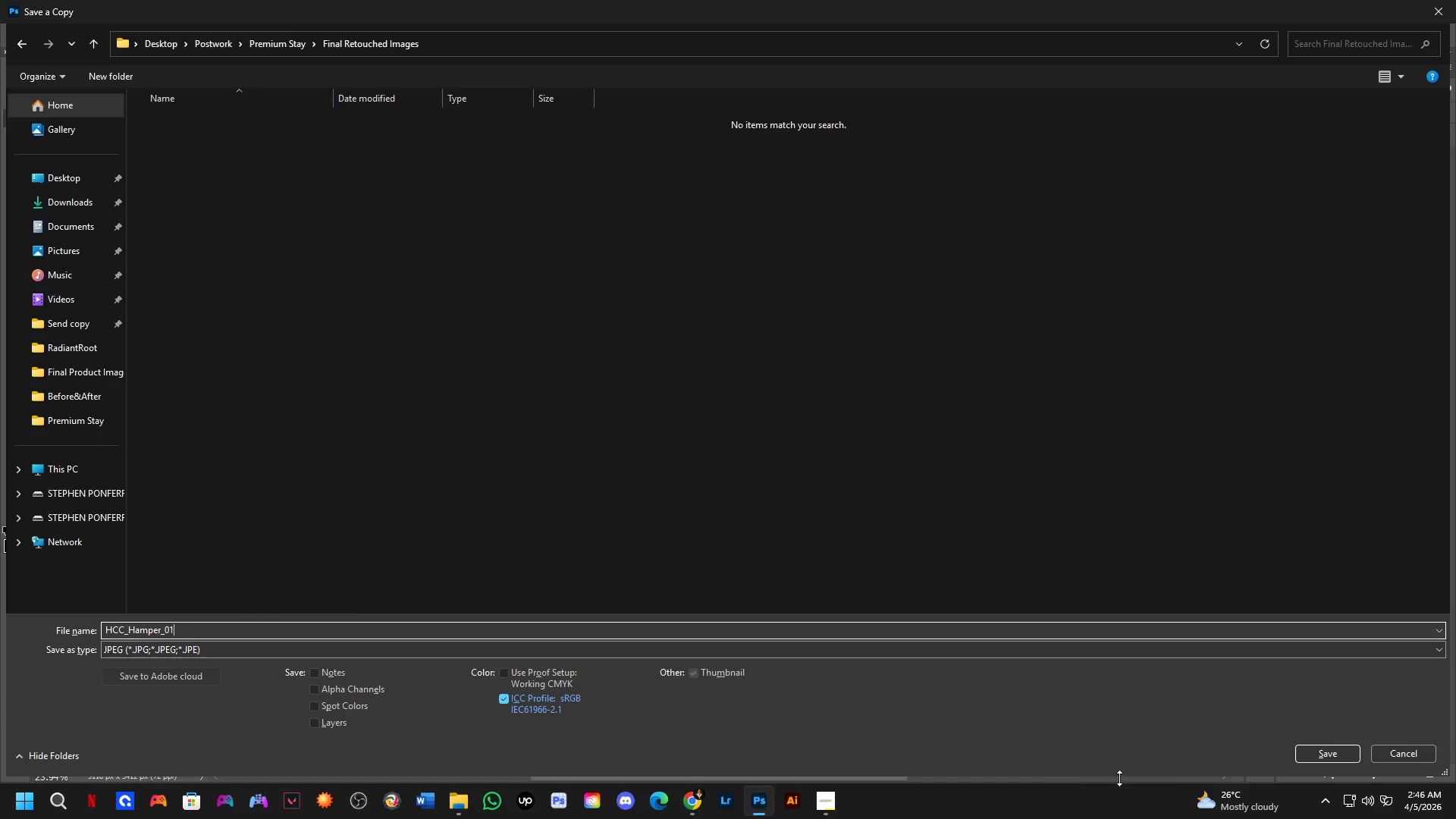 
left_click([1323, 748])
 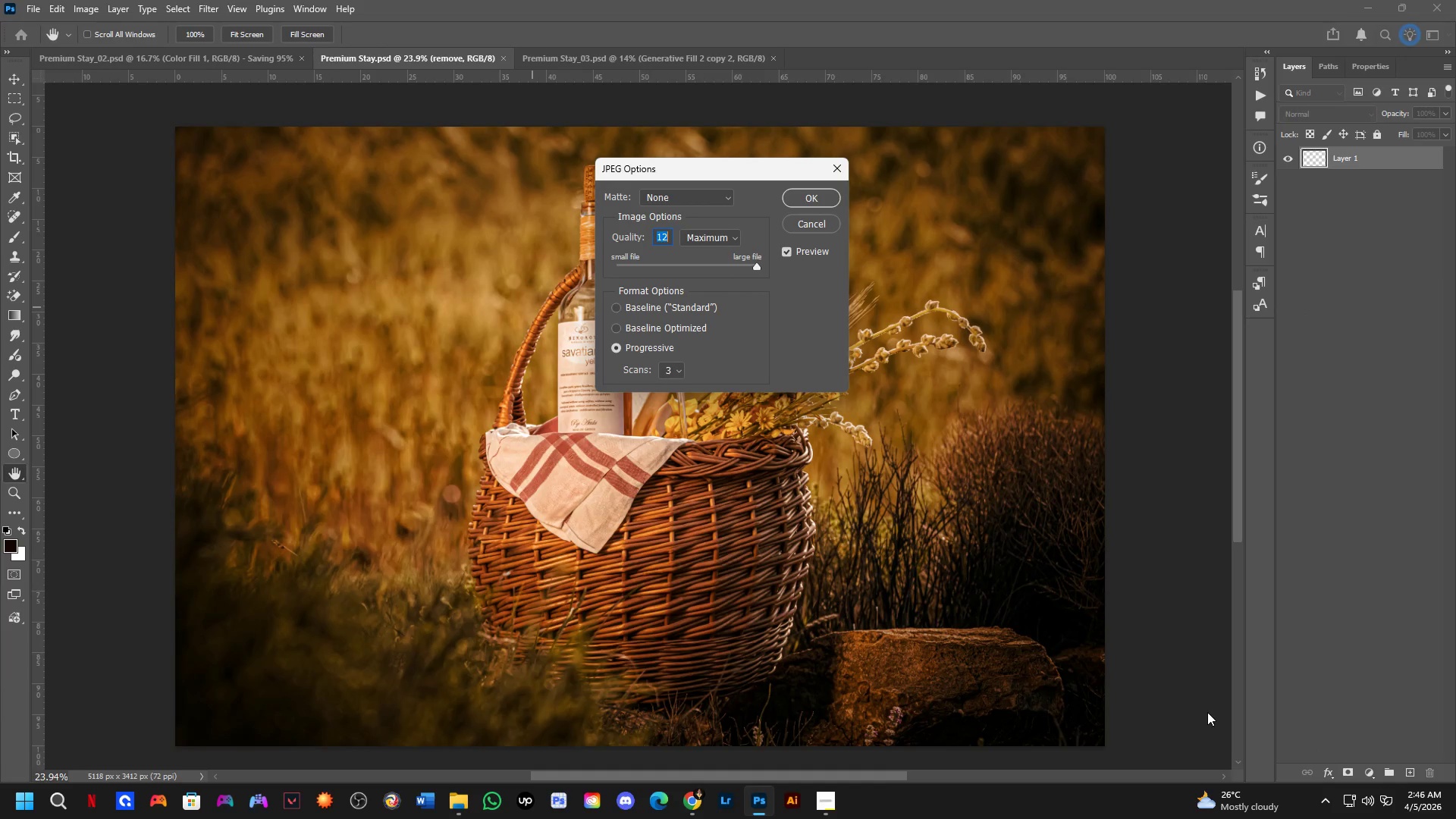 
key(NumpadEnter)
 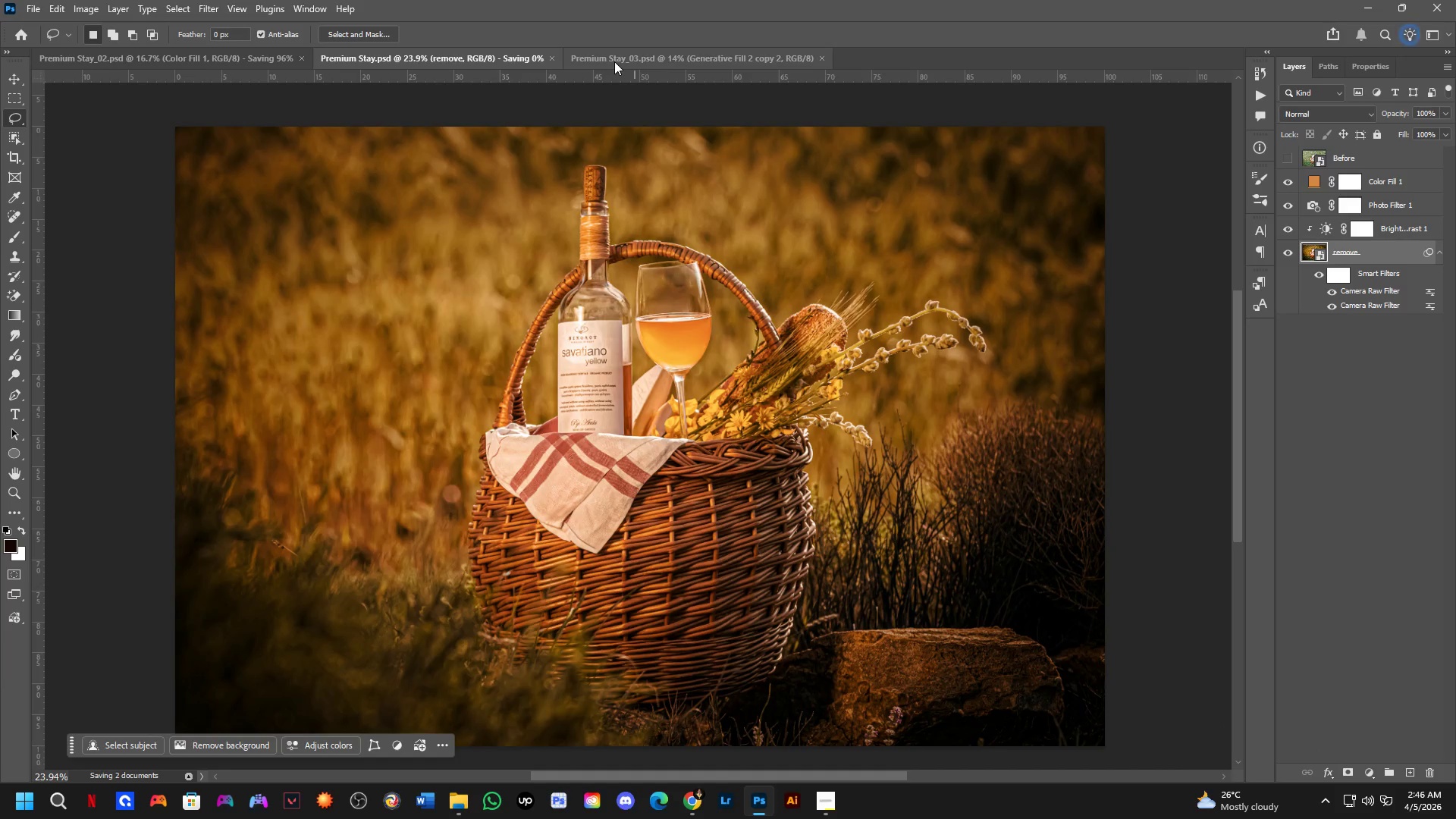 
key(Control+ControlLeft)
 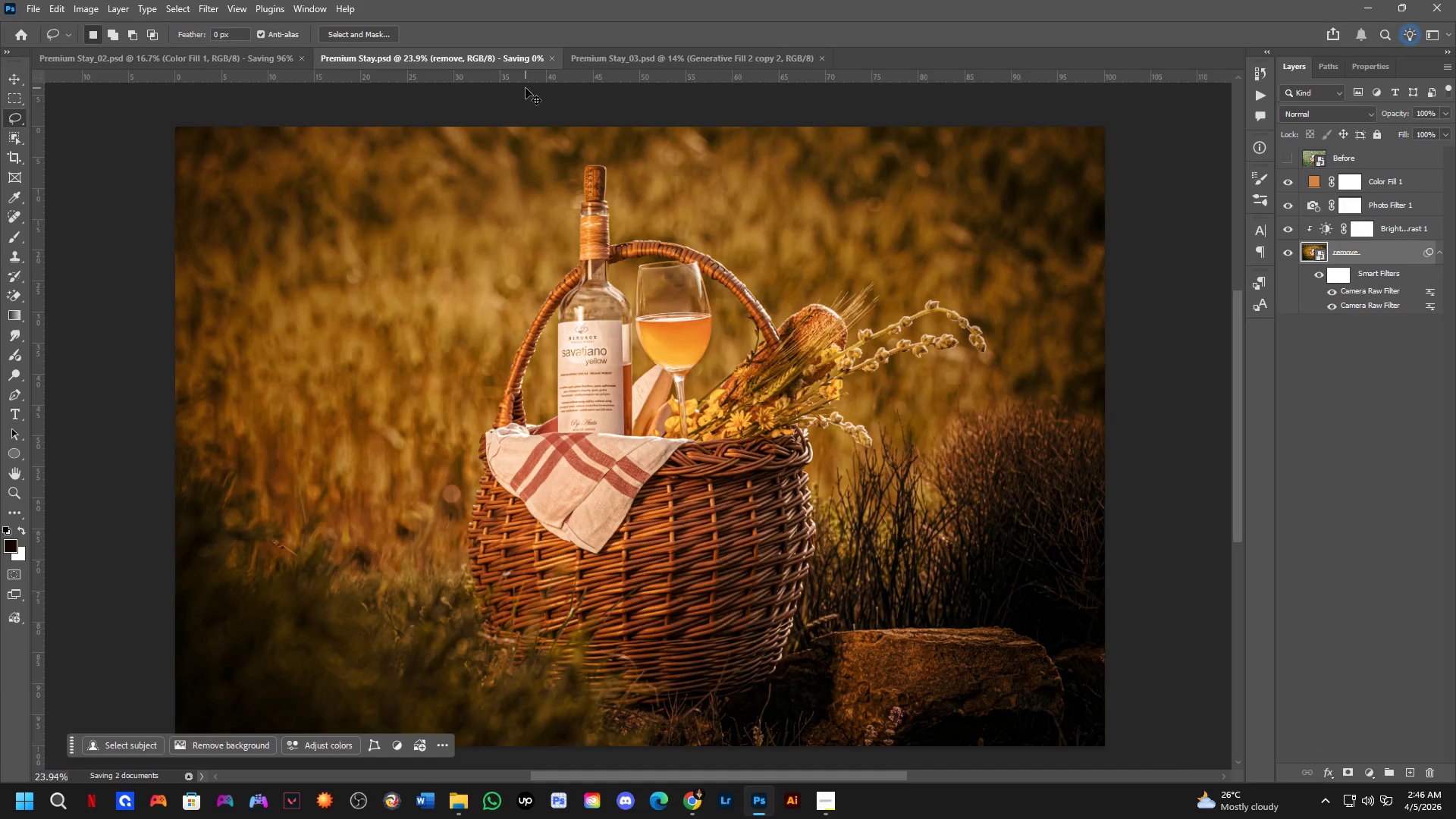 
key(Control+Tab)
 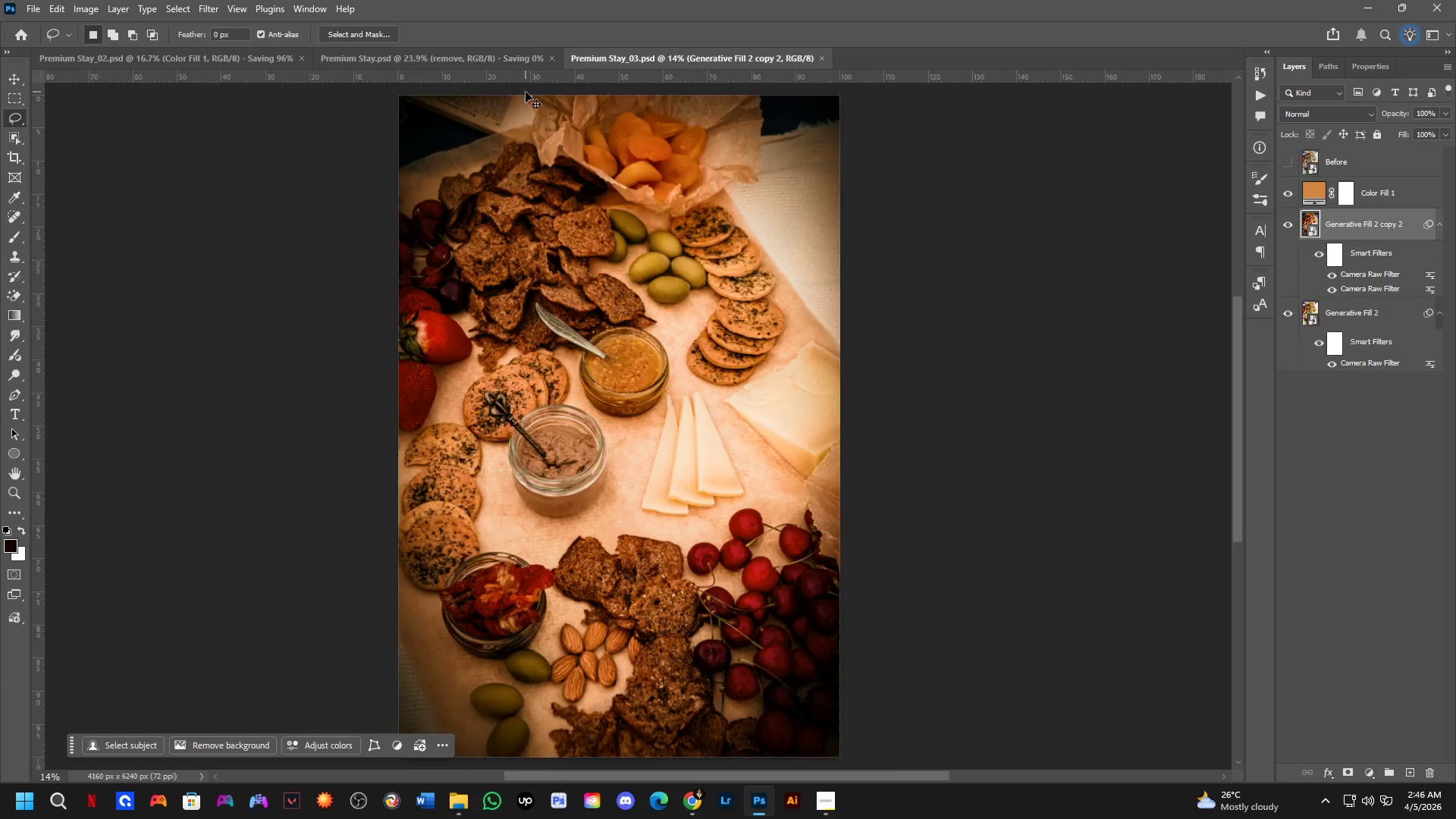 
key(Control+Tab)
 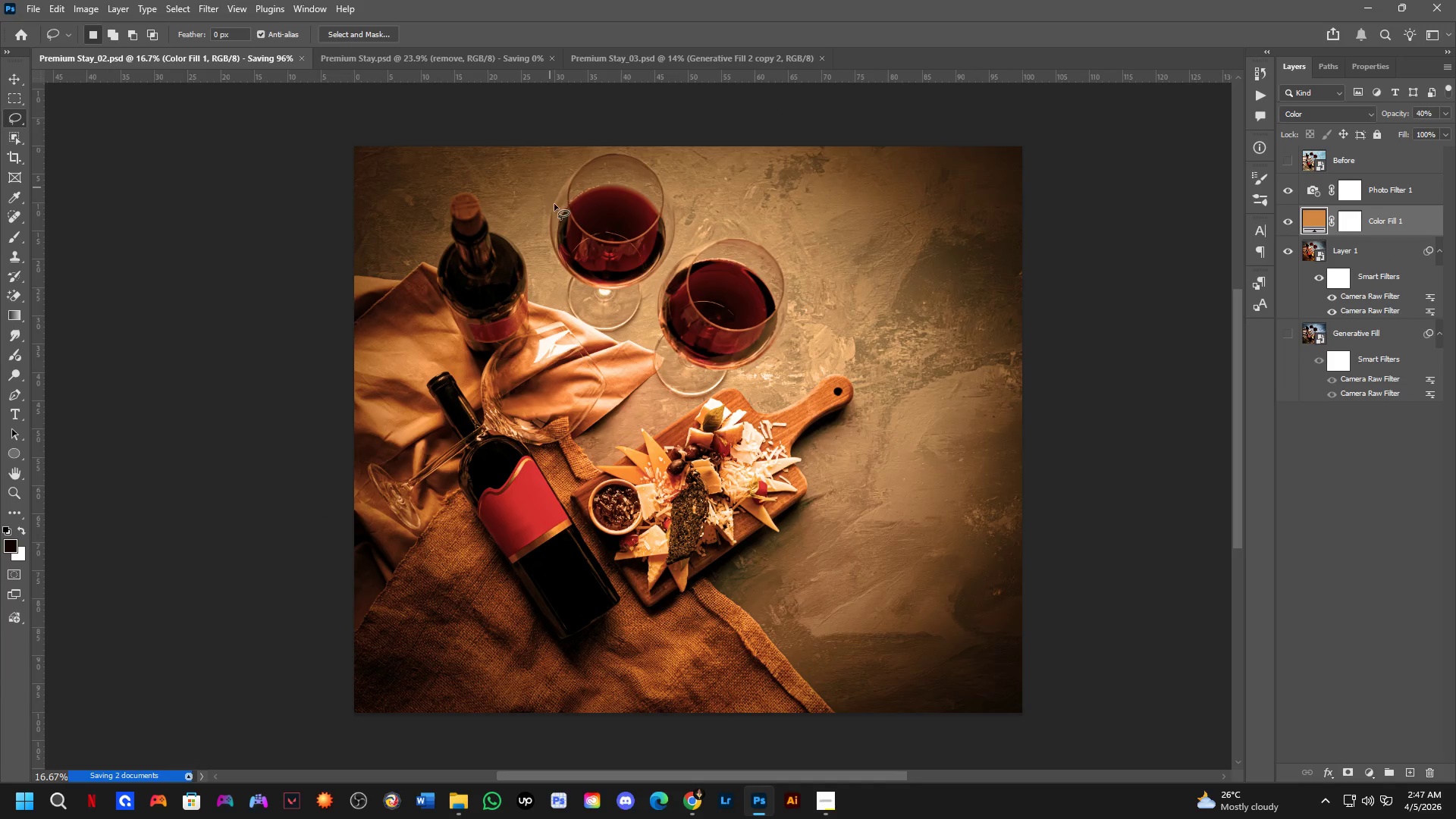 
hold_key(key=Space, duration=0.64)
 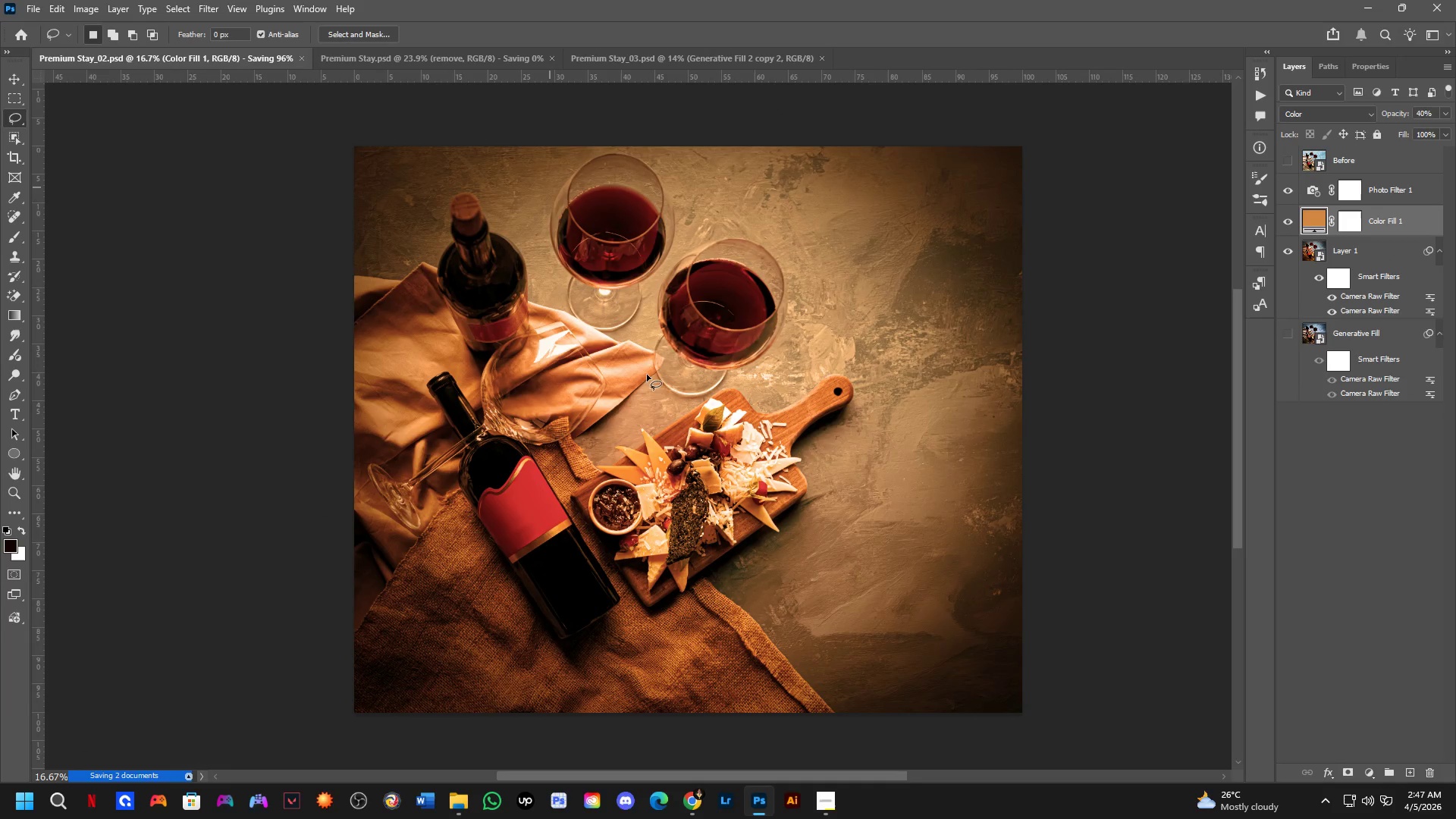 
left_click_drag(start_coordinate=[642, 285], to_coordinate=[606, 283])
 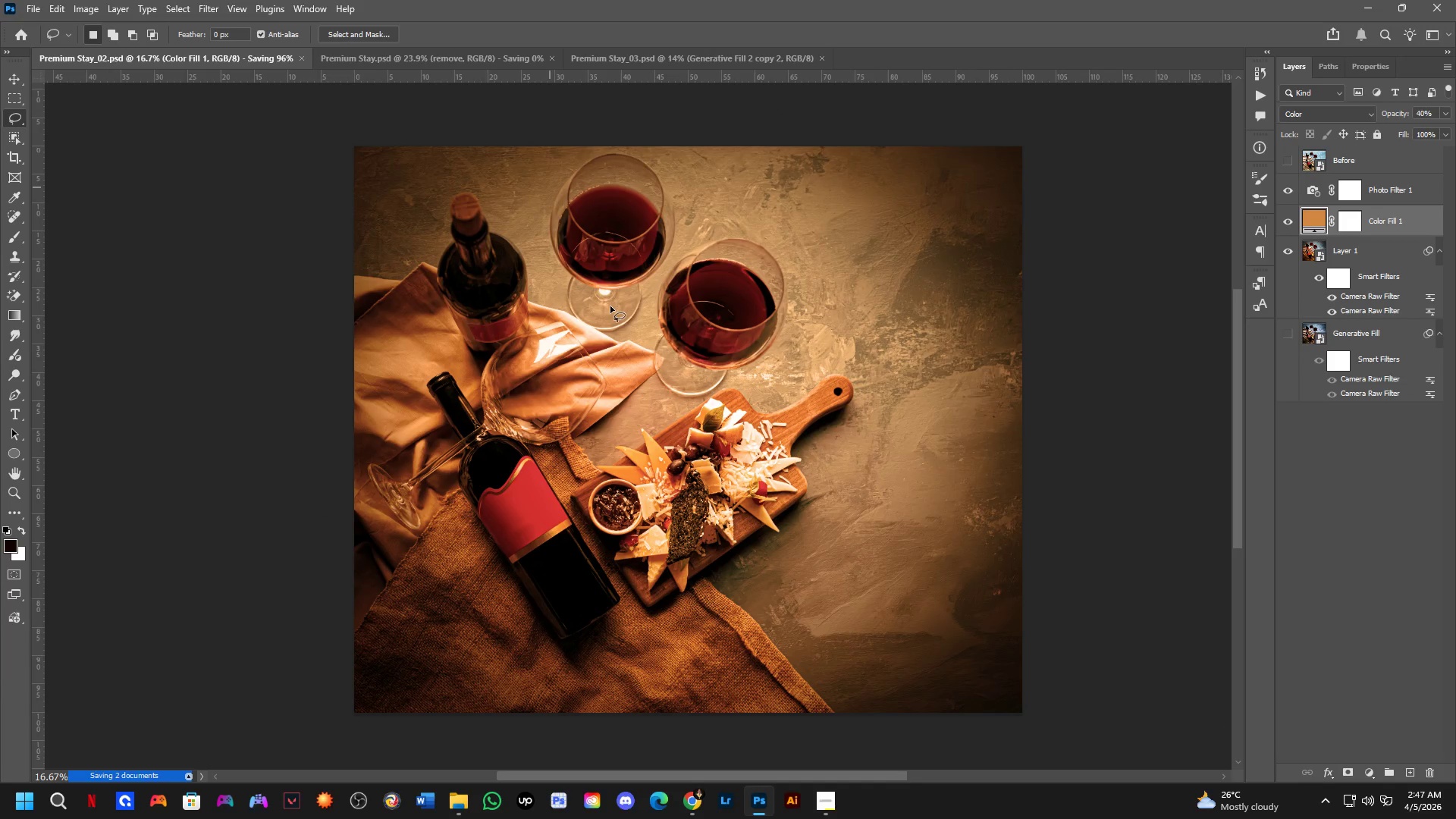 
scroll: coordinate [661, 402], scroll_direction: down, amount: 3.0
 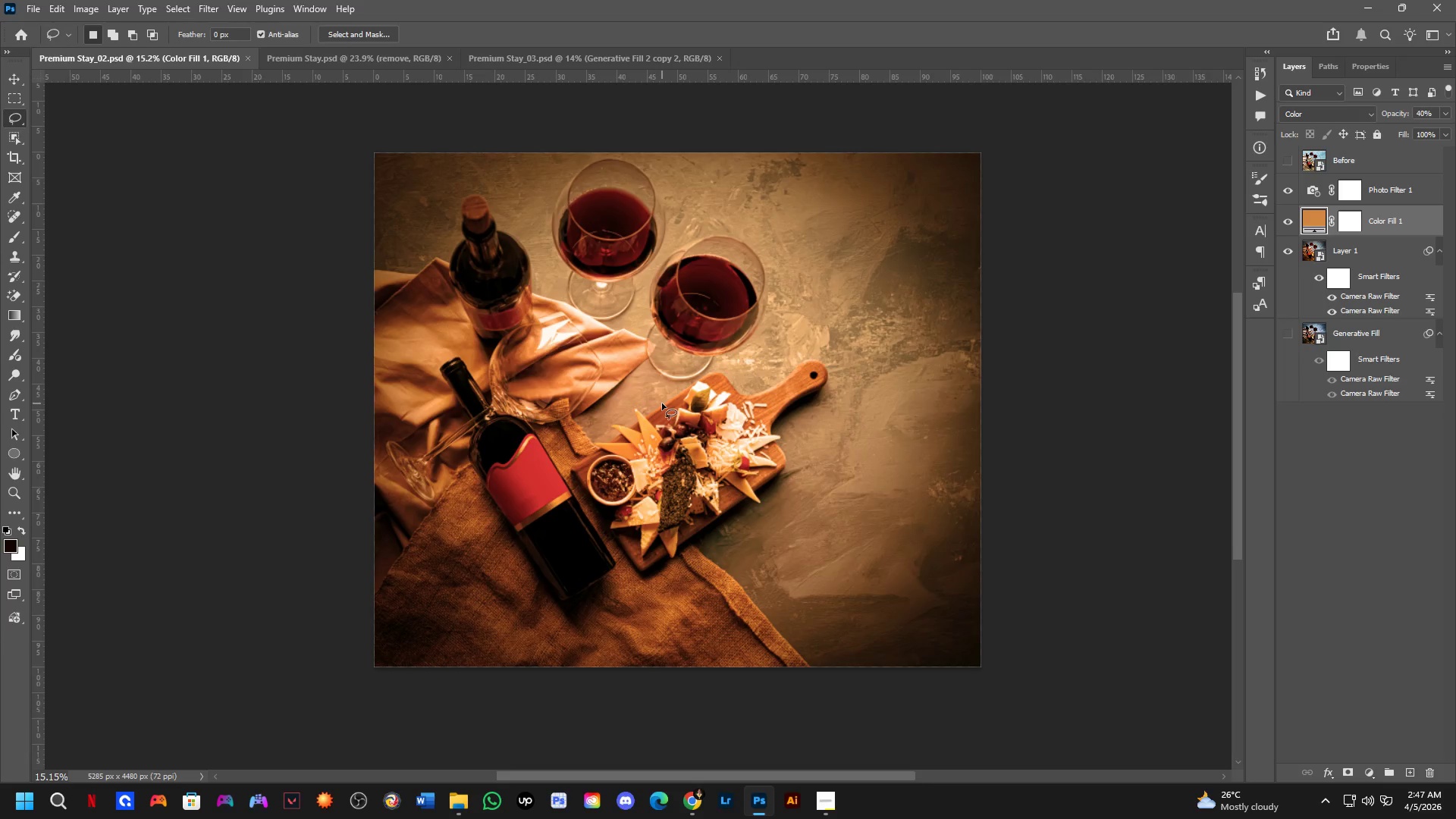 
hold_key(key=Space, duration=0.48)
 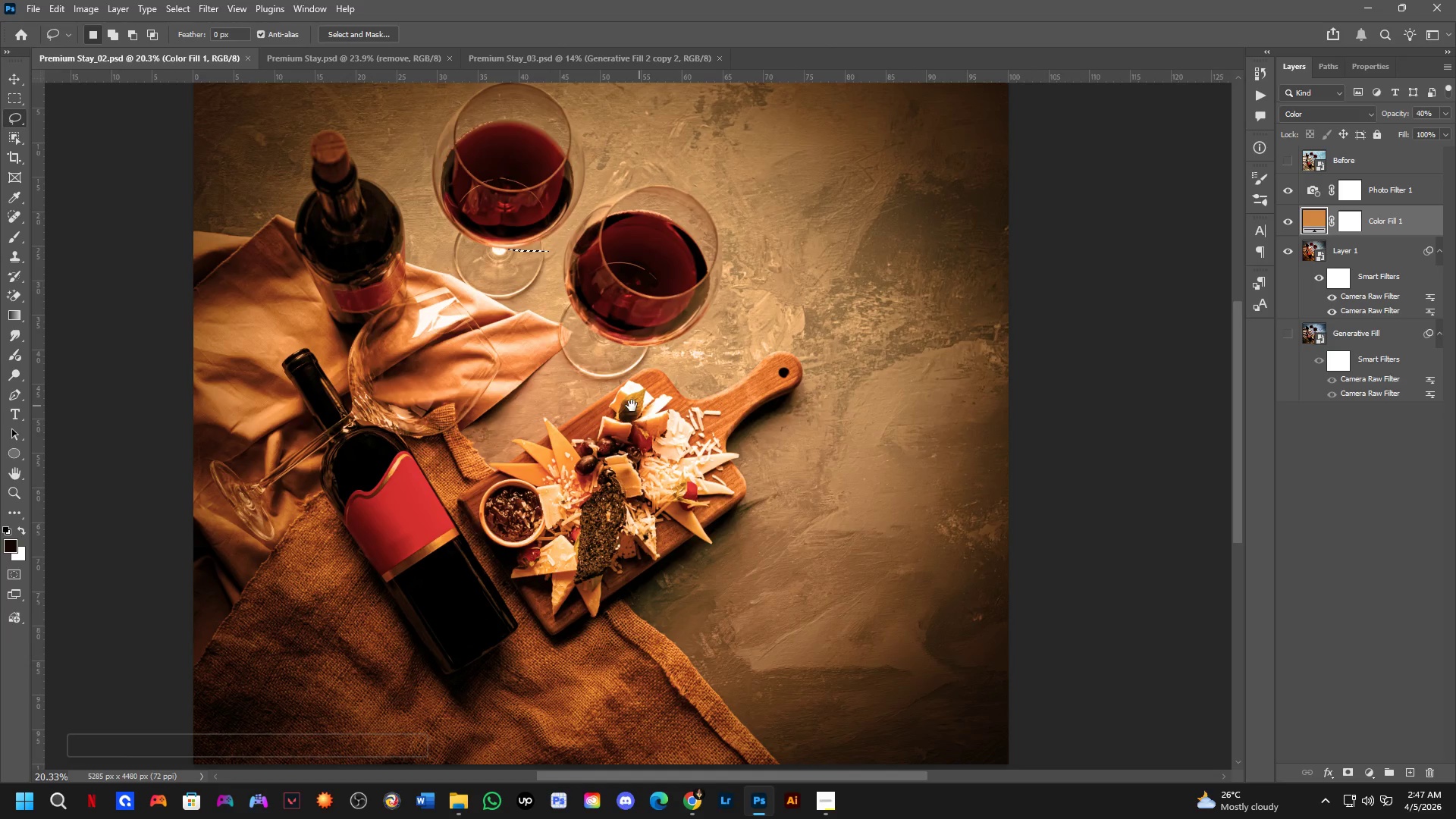 
left_click_drag(start_coordinate=[721, 397], to_coordinate=[639, 406])
 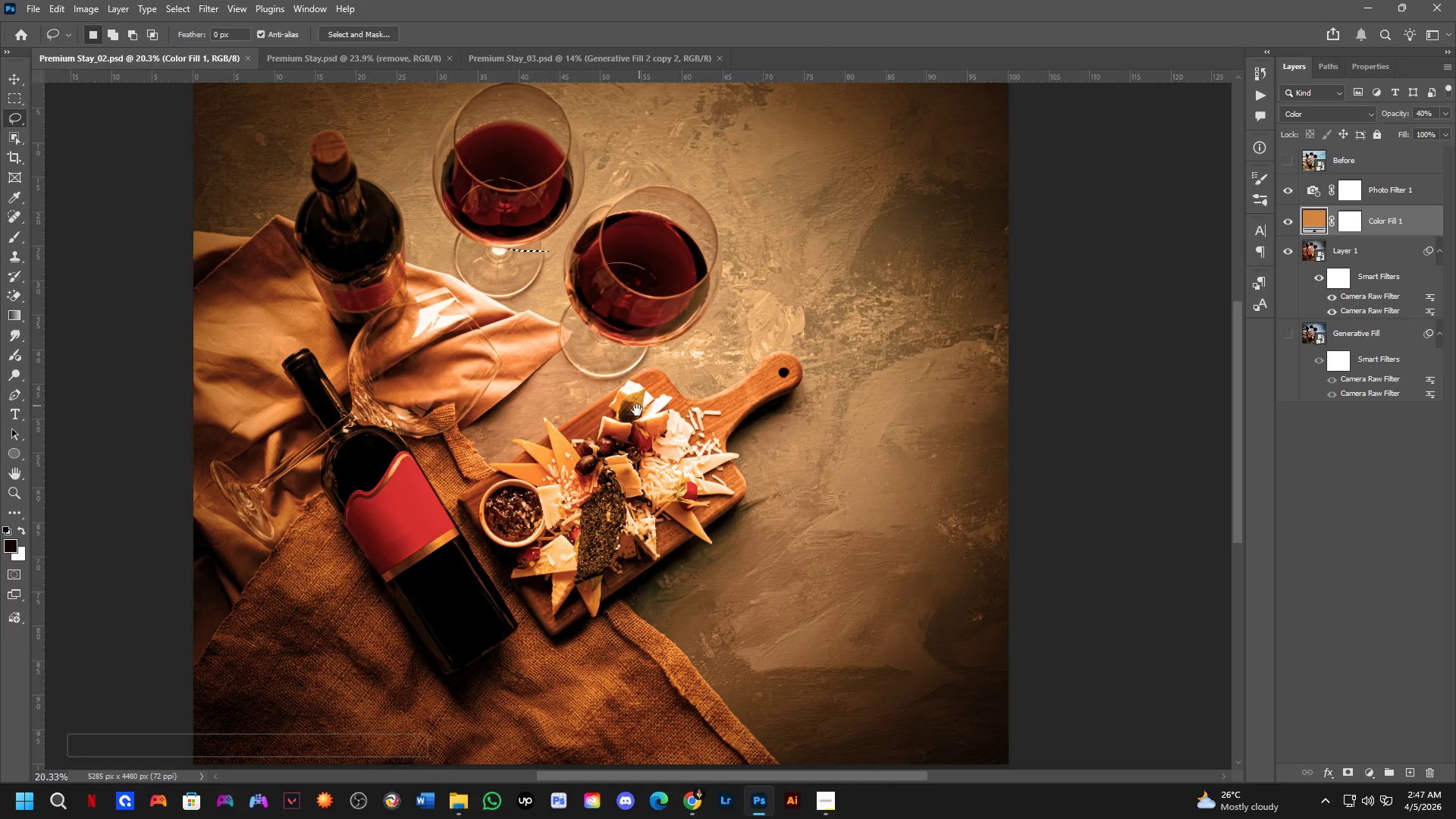 
scroll: coordinate [661, 413], scroll_direction: up, amount: 5.0
 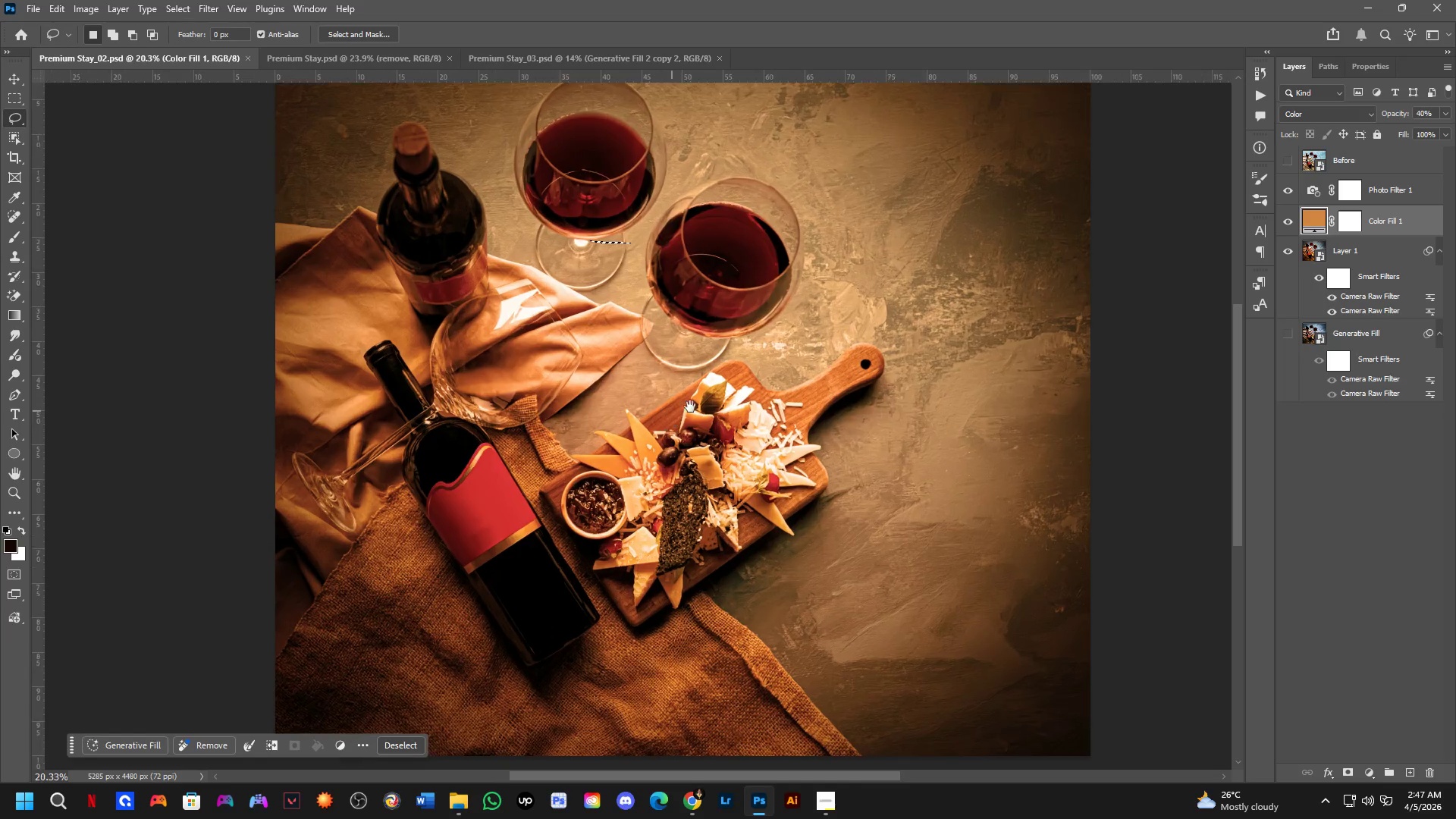 
scroll: coordinate [632, 406], scroll_direction: down, amount: 3.0
 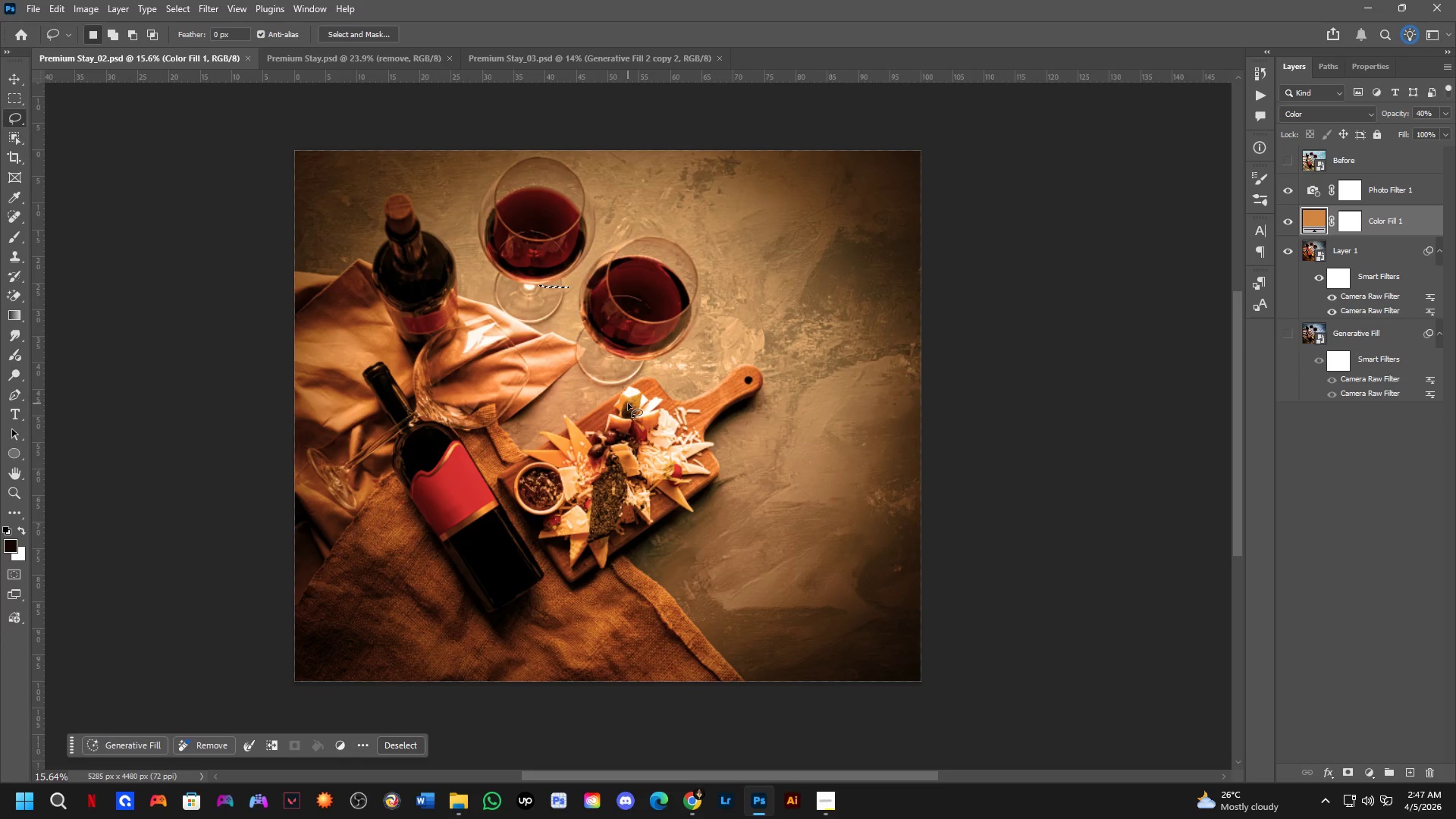 
wait(14.32)
 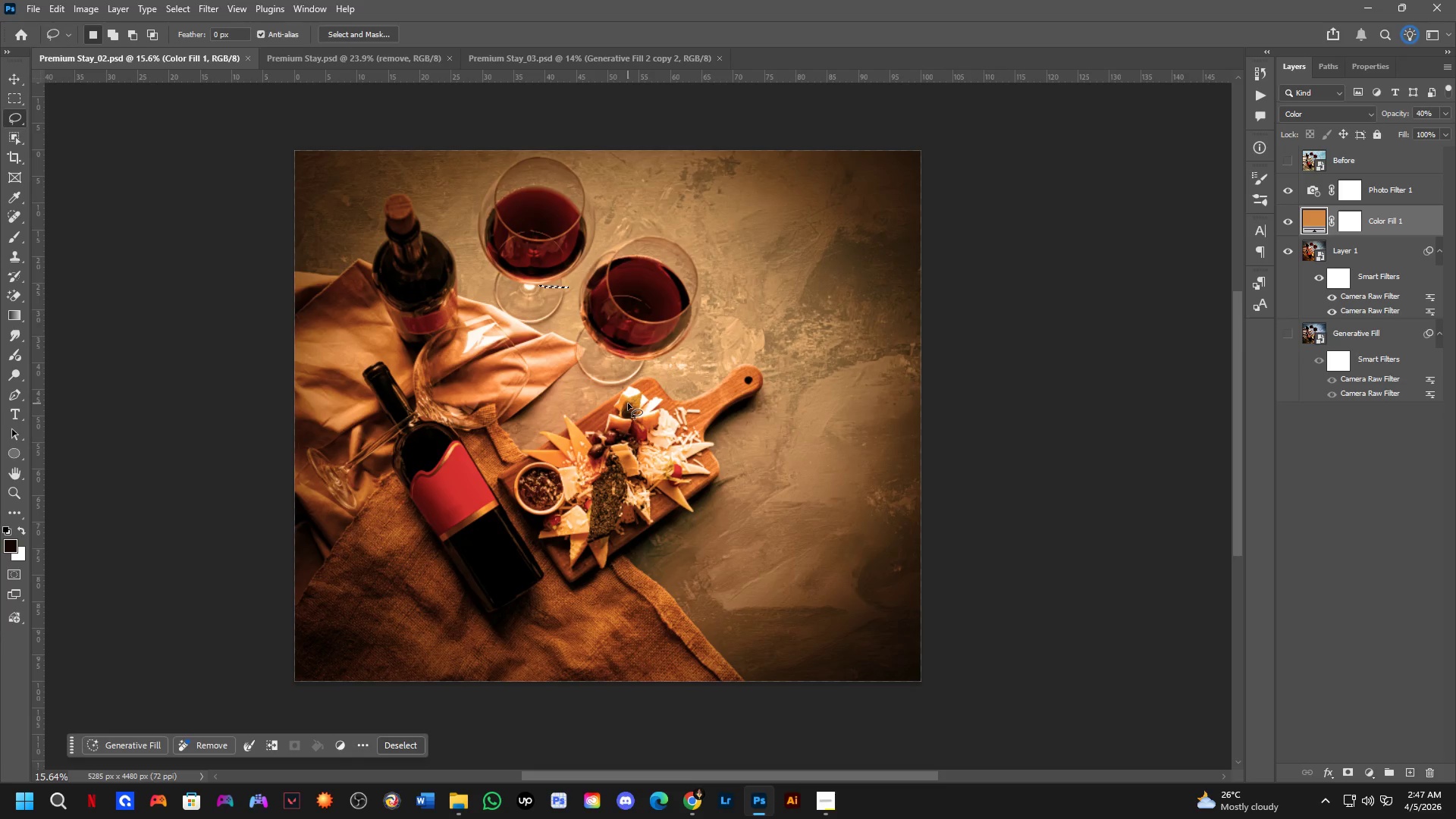 
scroll: coordinate [599, 356], scroll_direction: down, amount: 2.0
 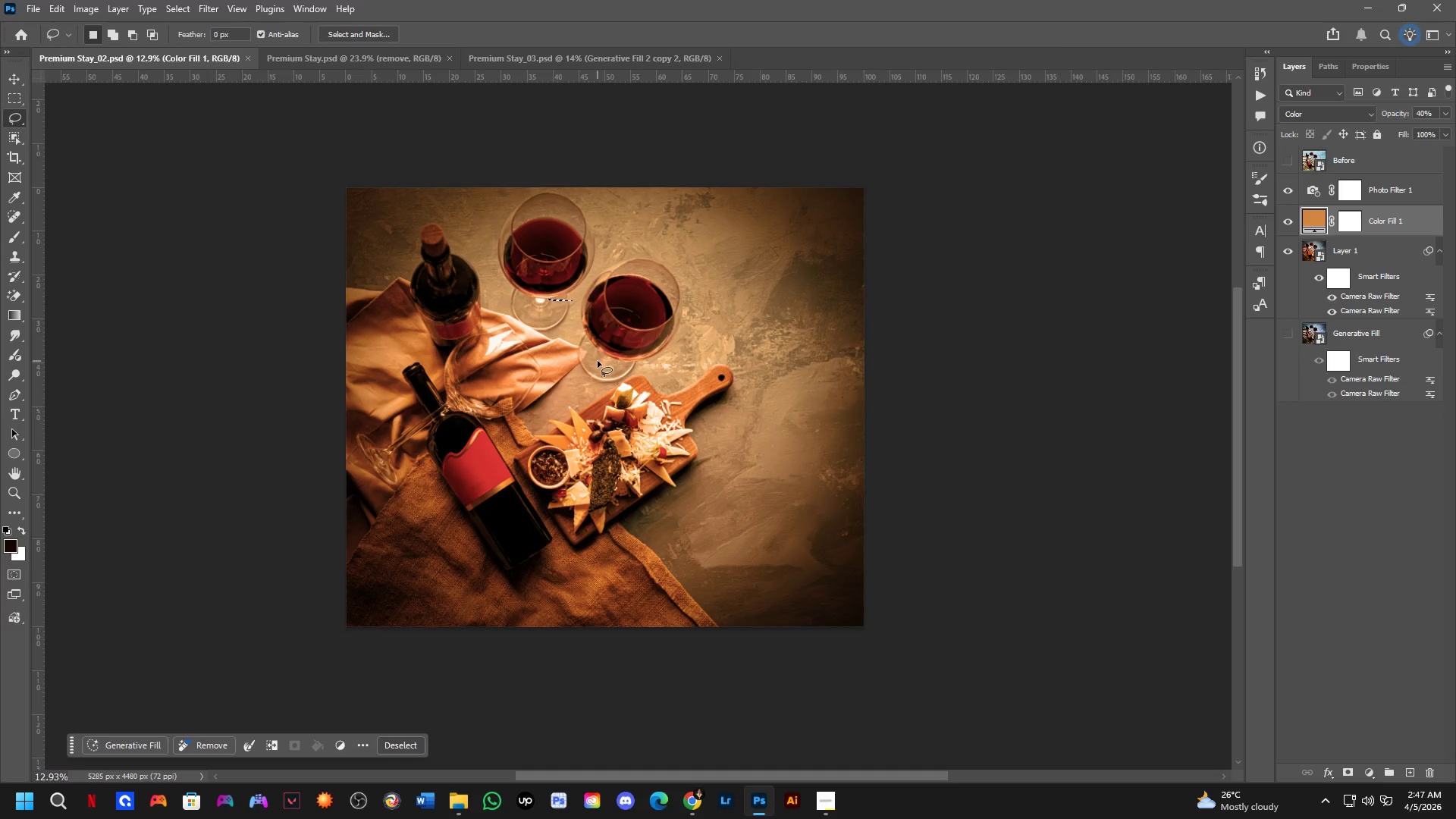 
wait(10.0)
 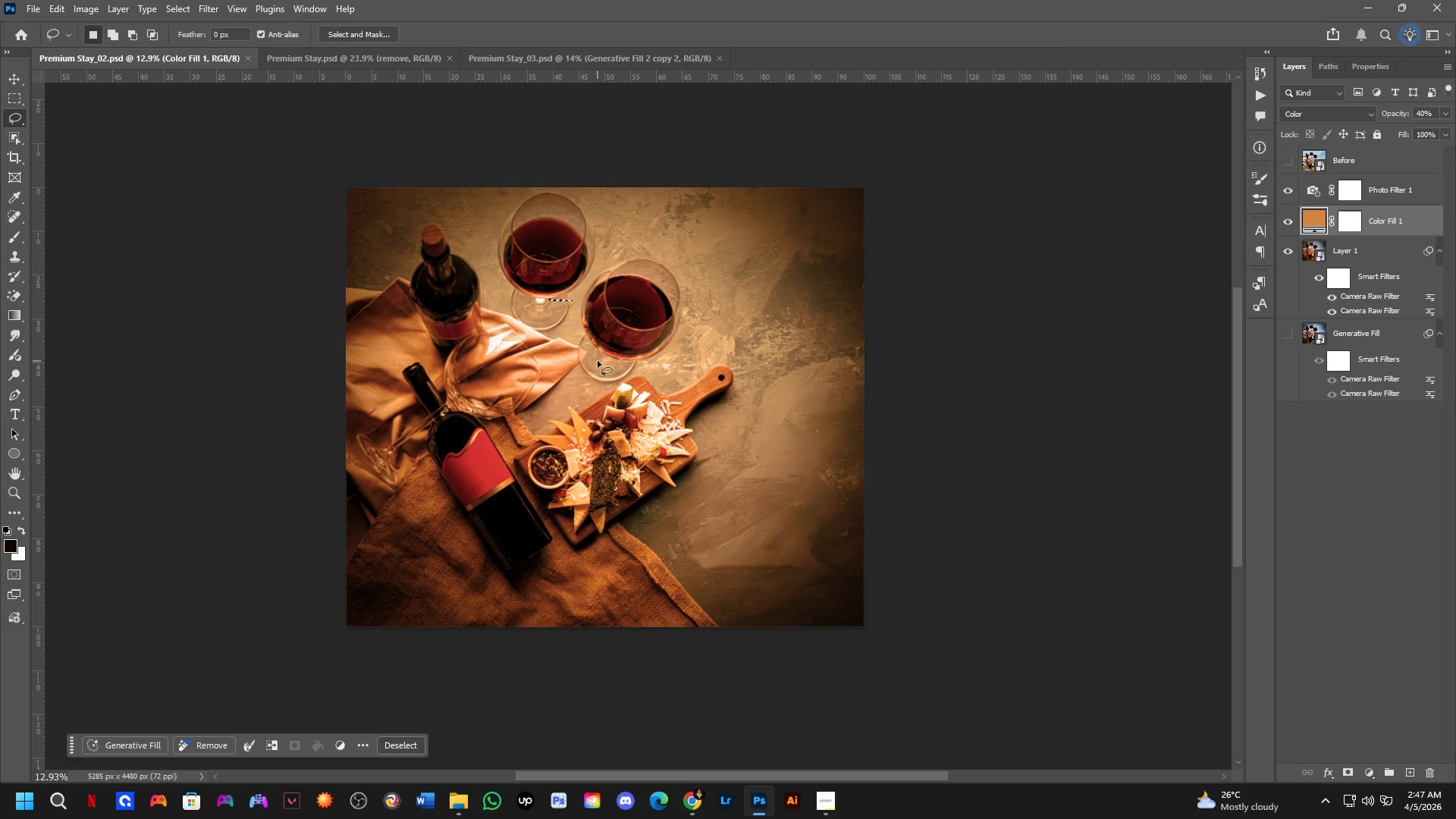 
scroll: coordinate [595, 369], scroll_direction: down, amount: 2.0
 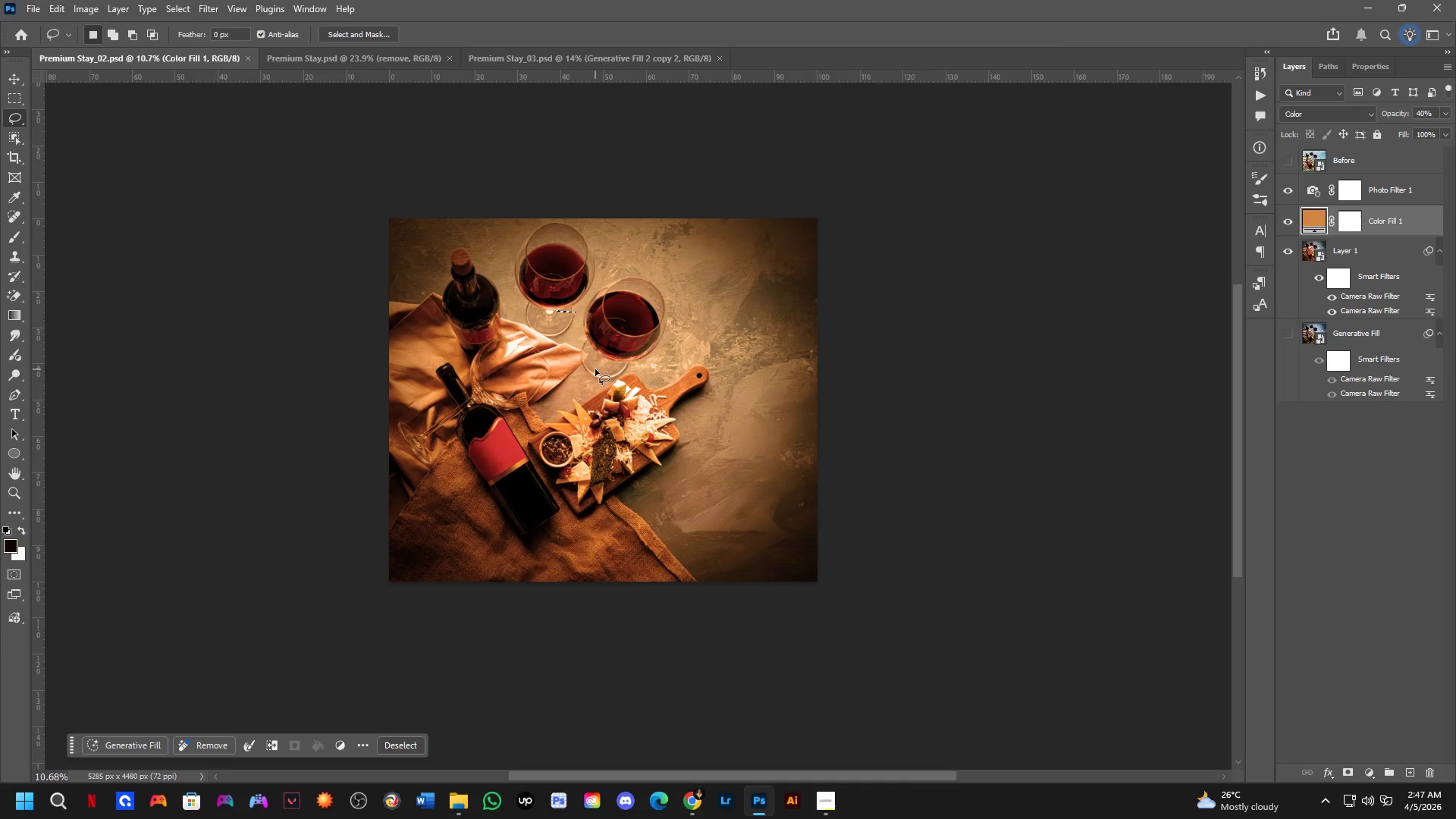 
scroll: coordinate [588, 372], scroll_direction: up, amount: 2.0
 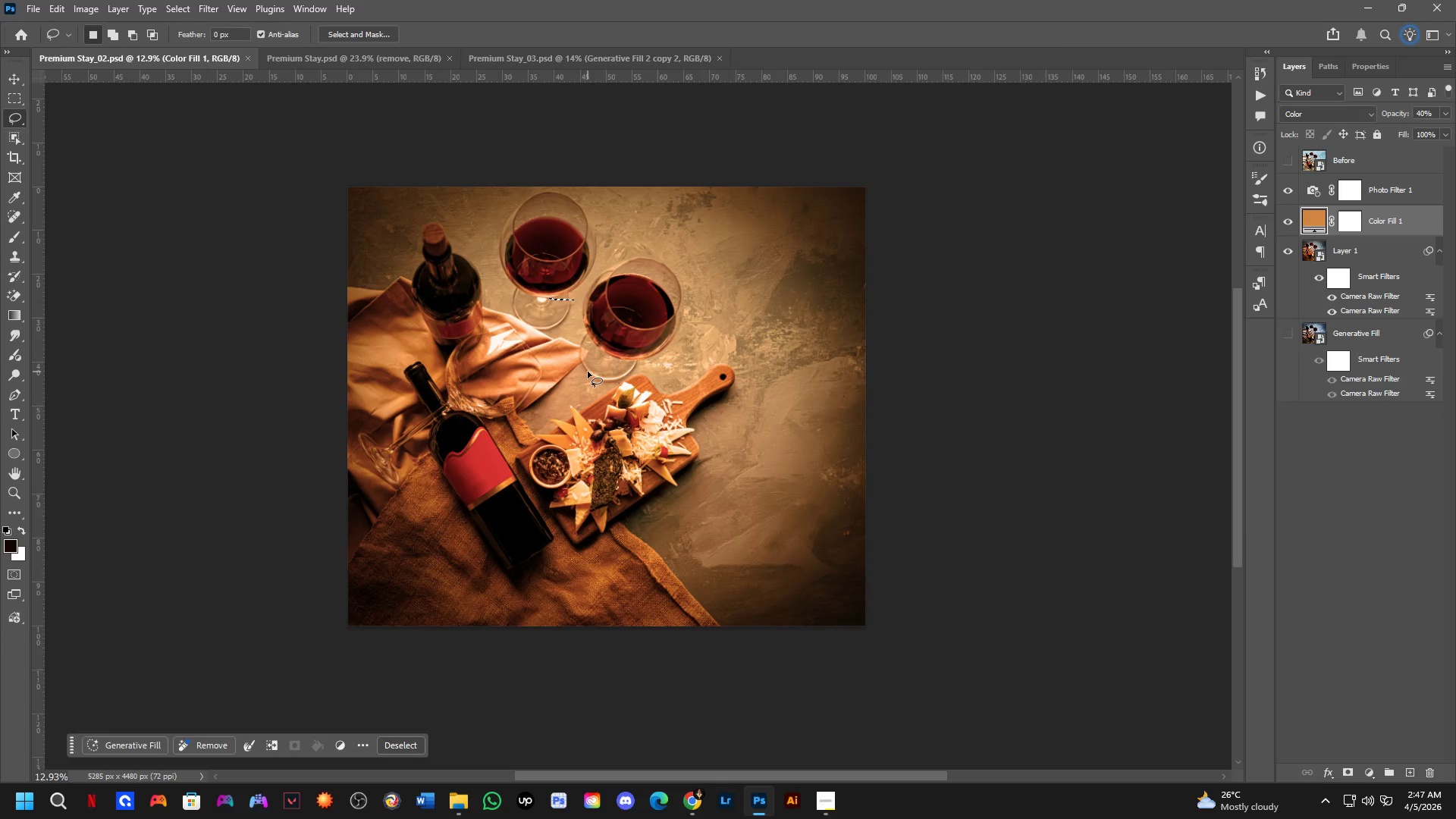 
scroll: coordinate [588, 372], scroll_direction: down, amount: 1.0
 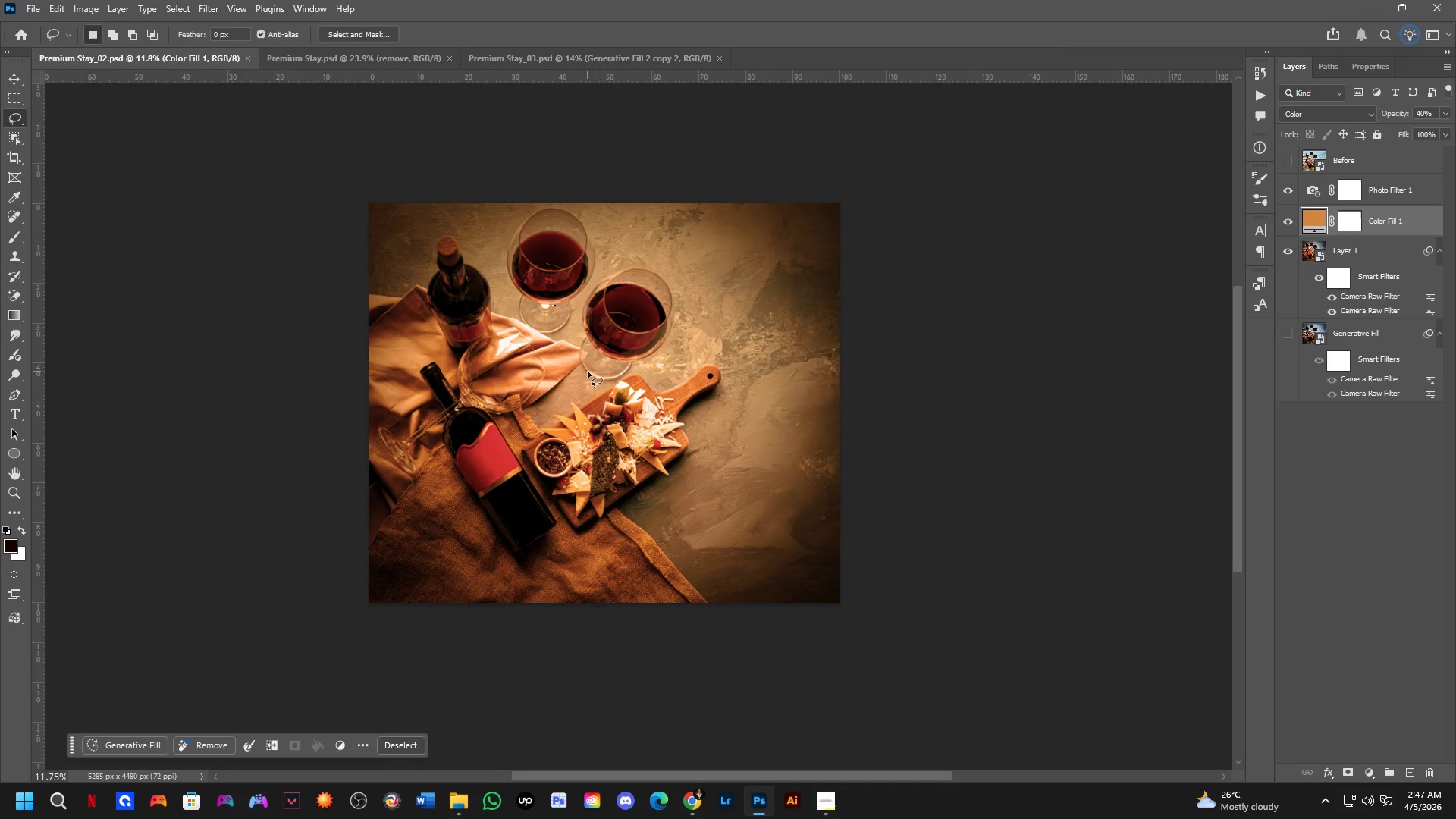 
scroll: coordinate [588, 372], scroll_direction: up, amount: 1.0
 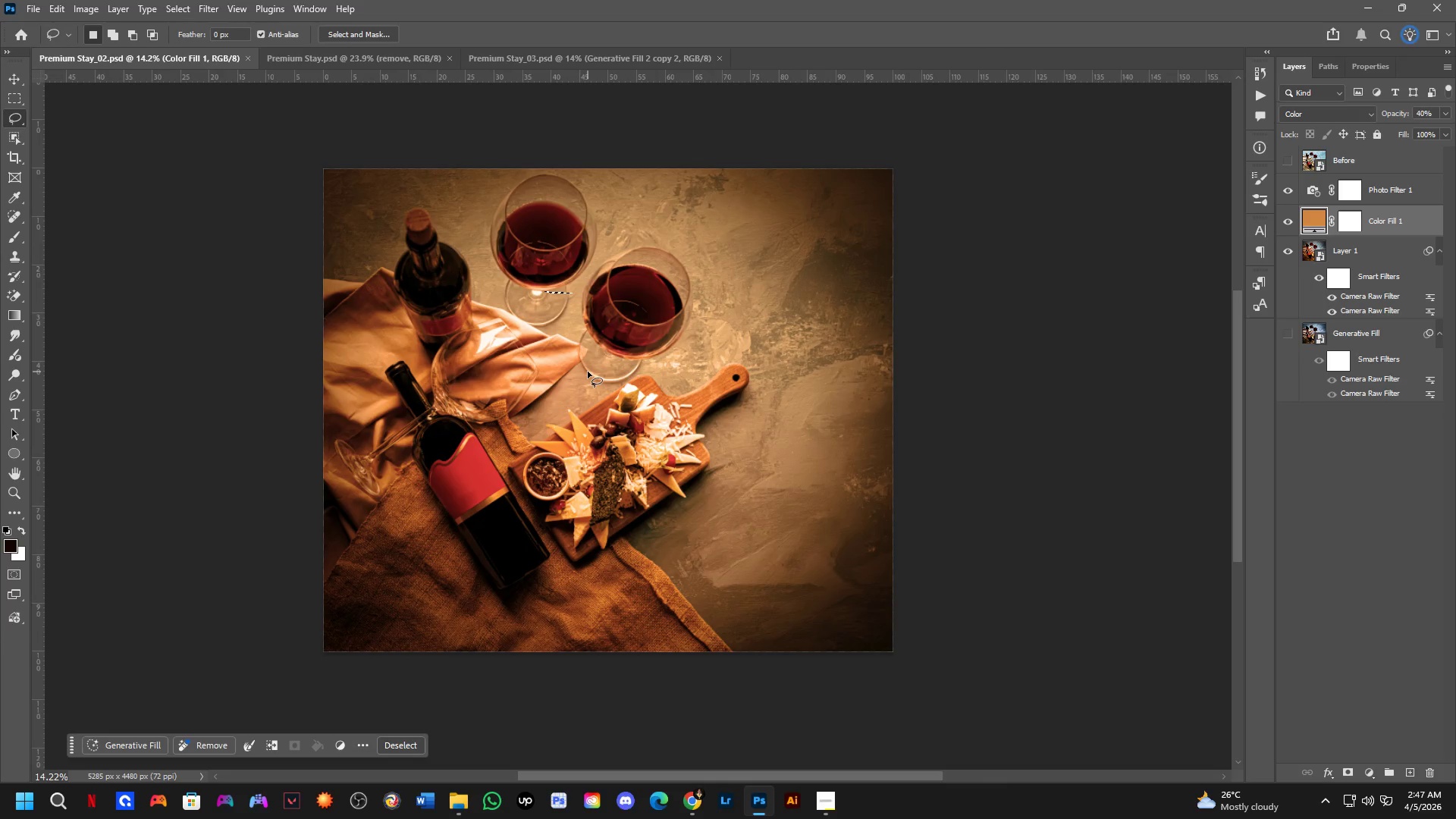 
scroll: coordinate [588, 372], scroll_direction: down, amount: 1.0
 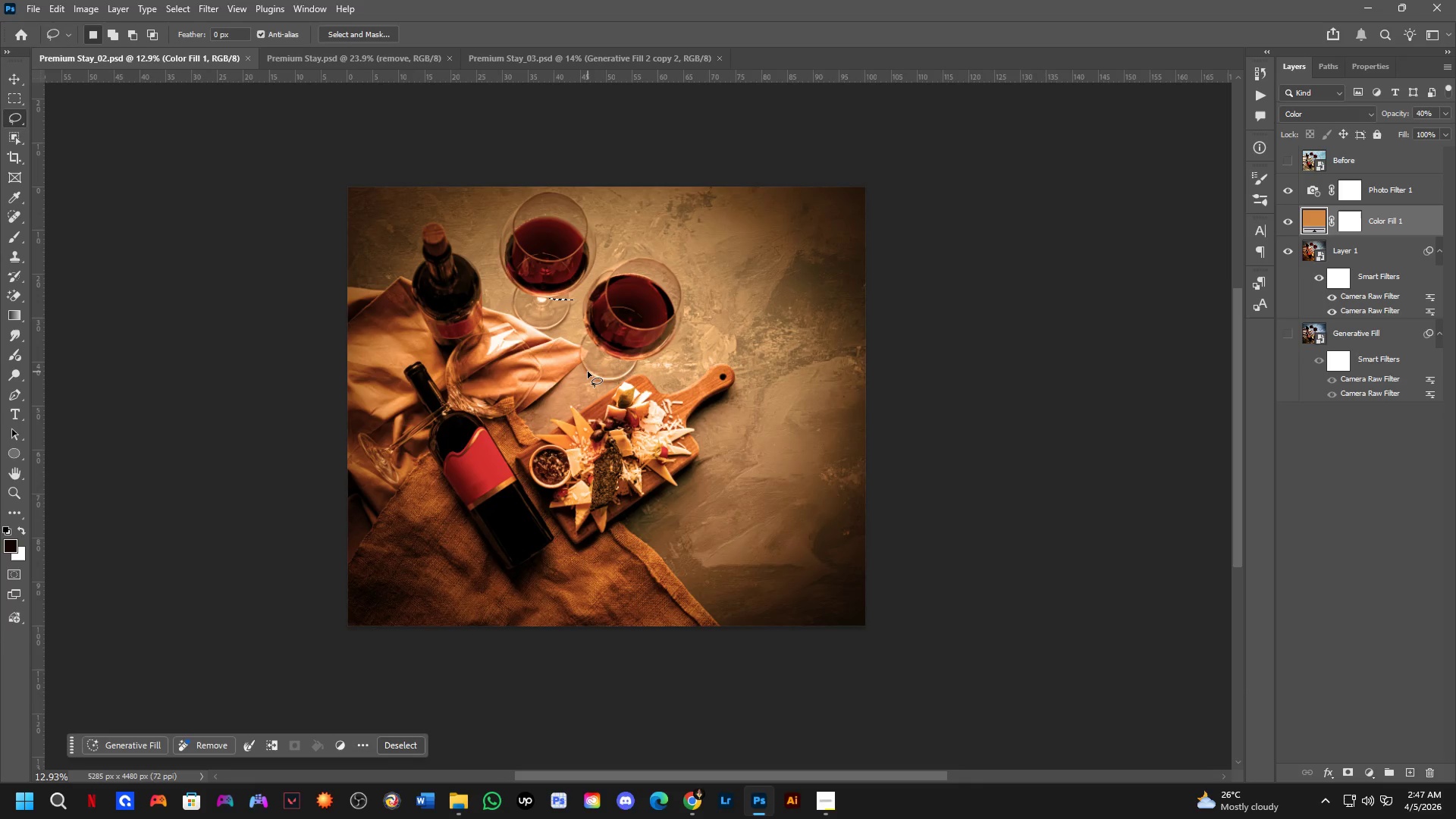 
scroll: coordinate [545, 287], scroll_direction: up, amount: 6.0
 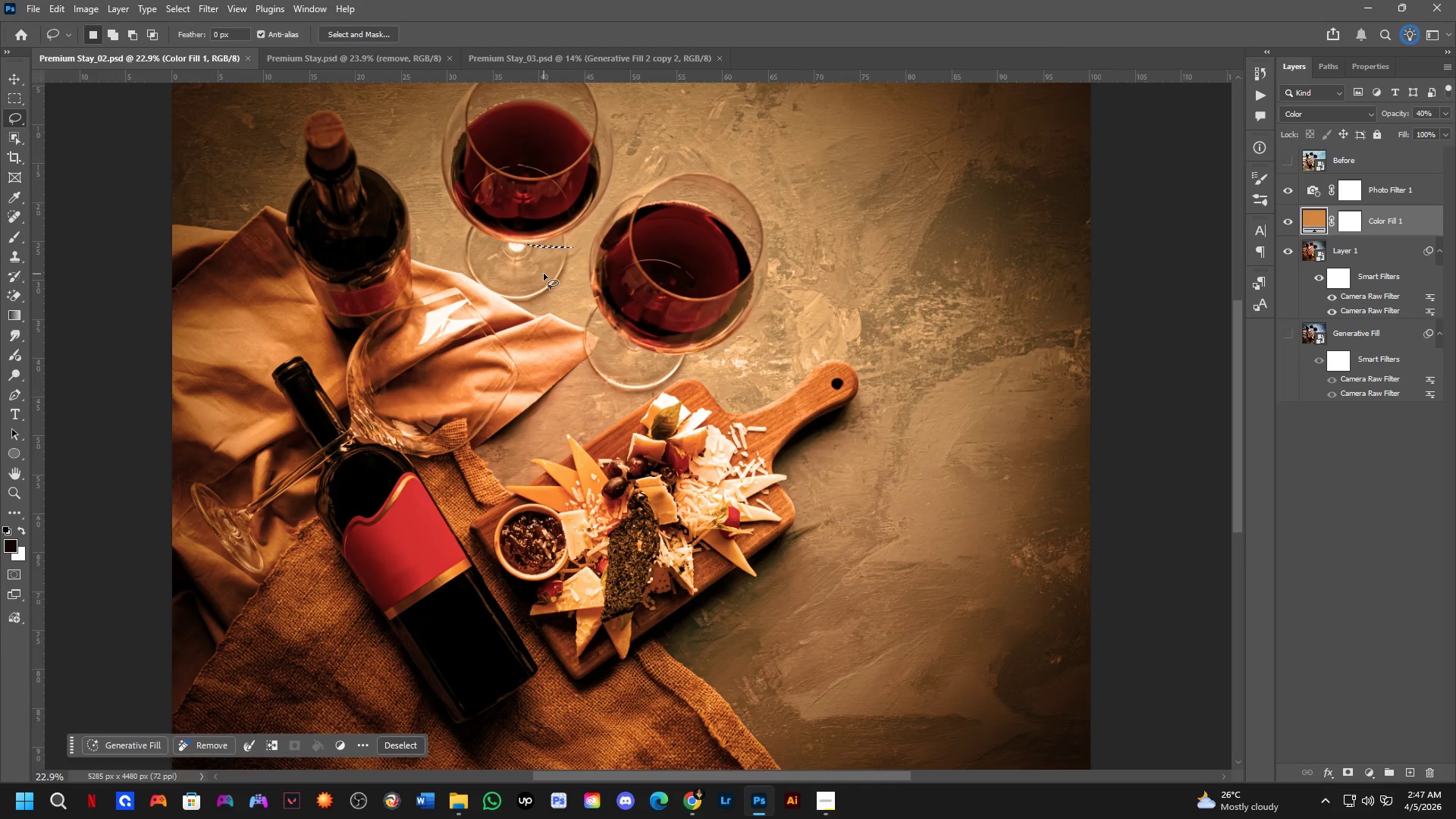 
left_click([527, 291])
 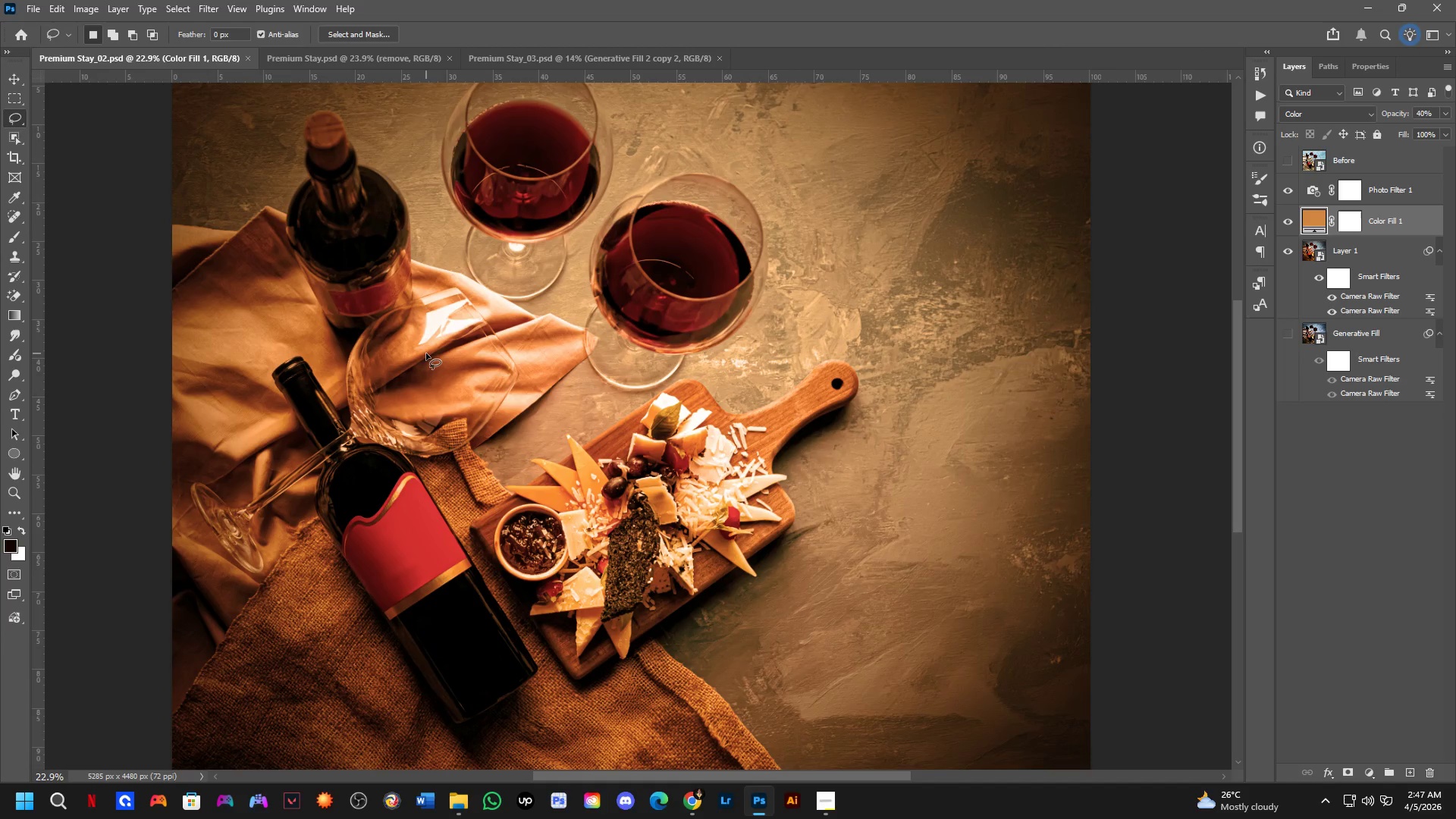 
key(Control+Shift+S)
 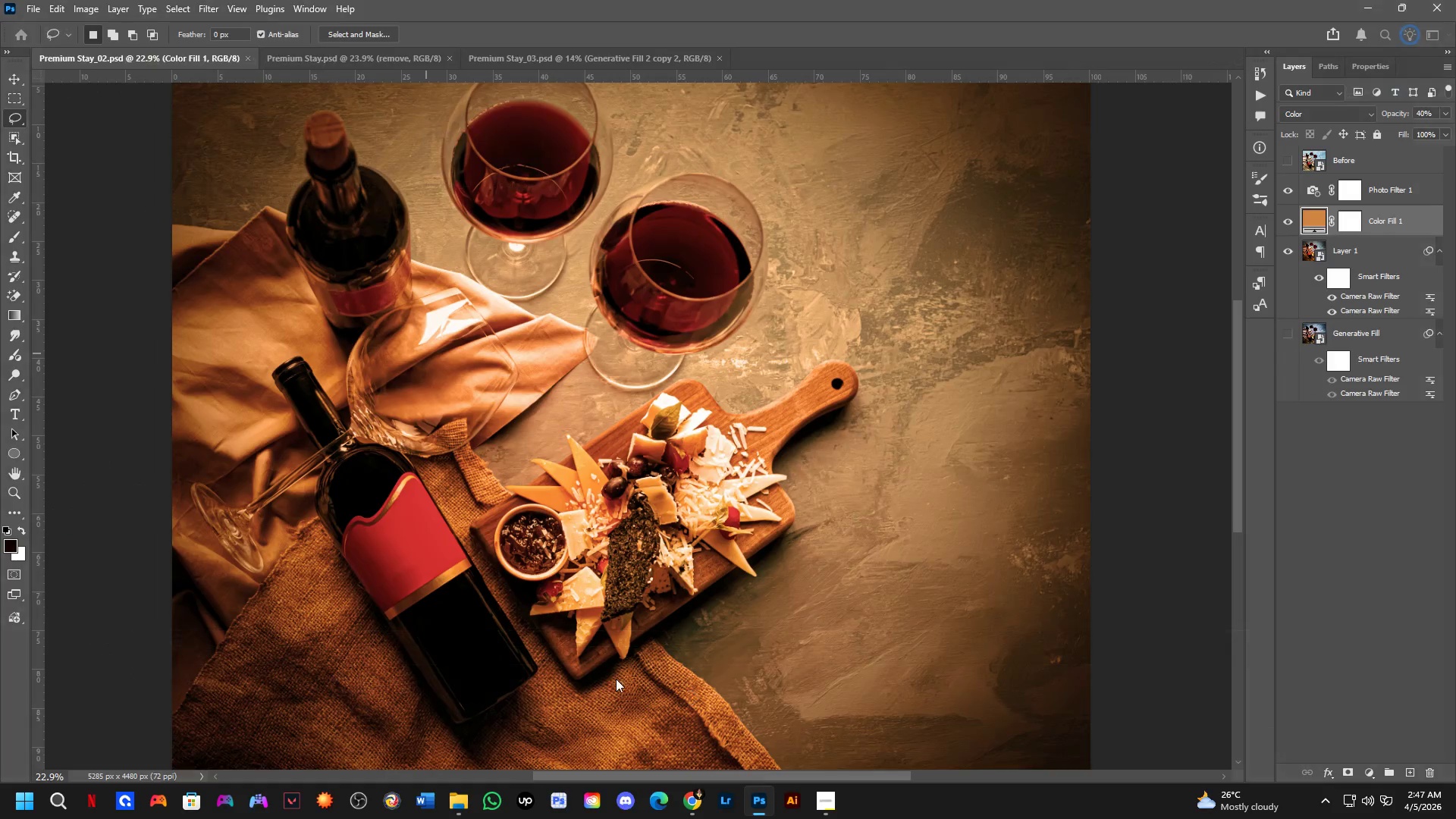 
left_click([374, 646])
 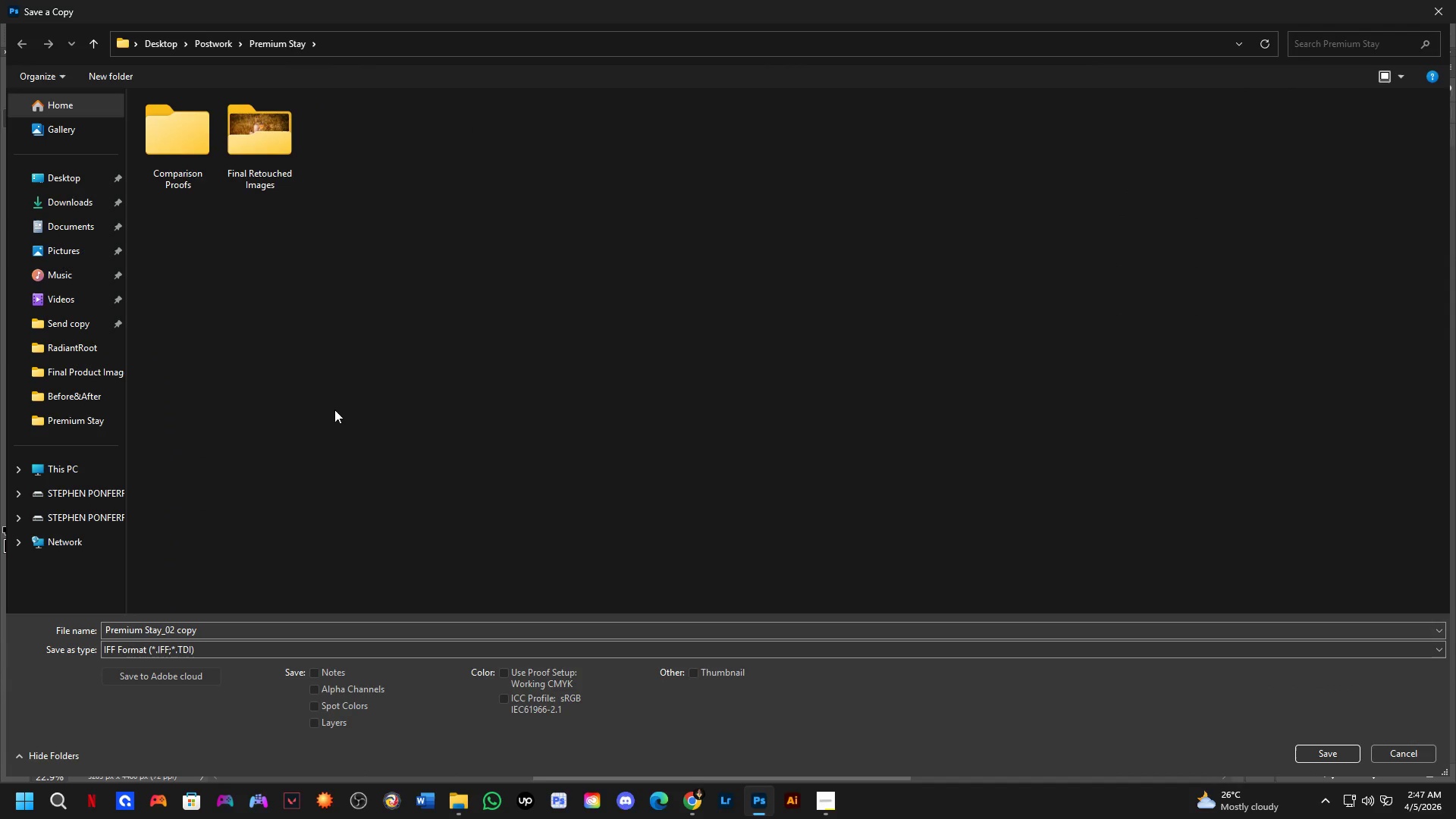 
double_click([252, 133])
 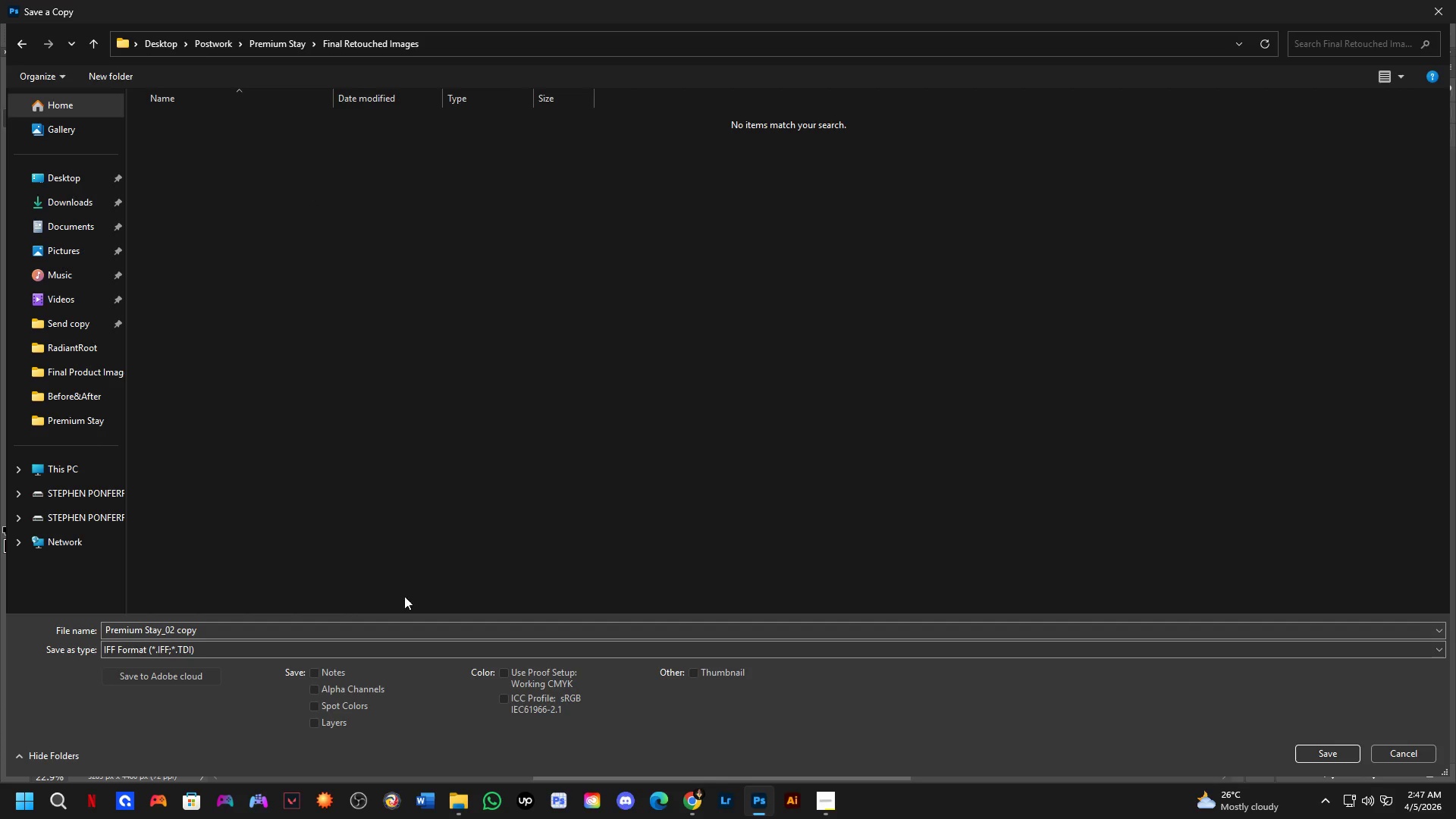 
left_click([375, 654])
 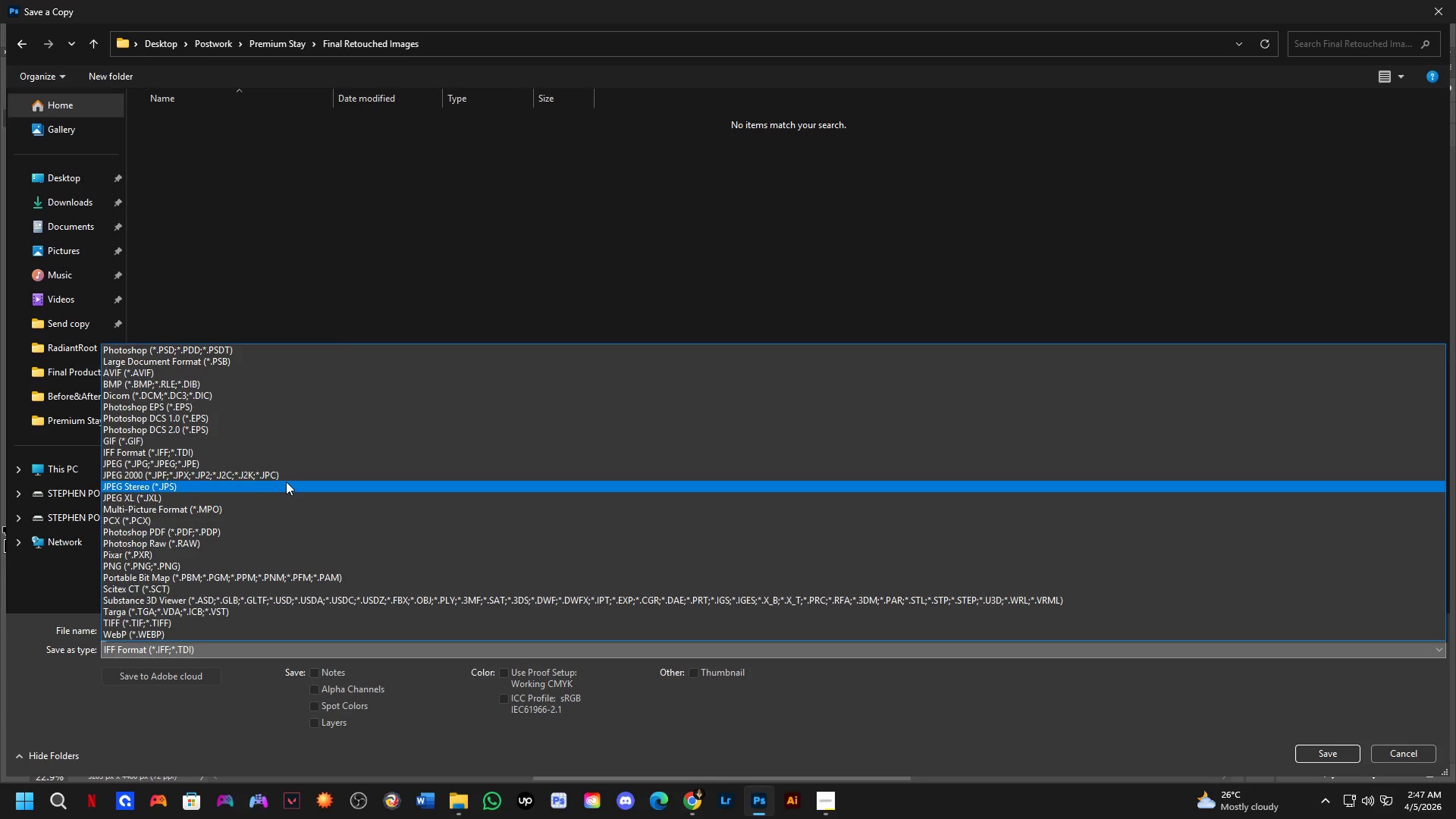 
left_click([293, 468])
 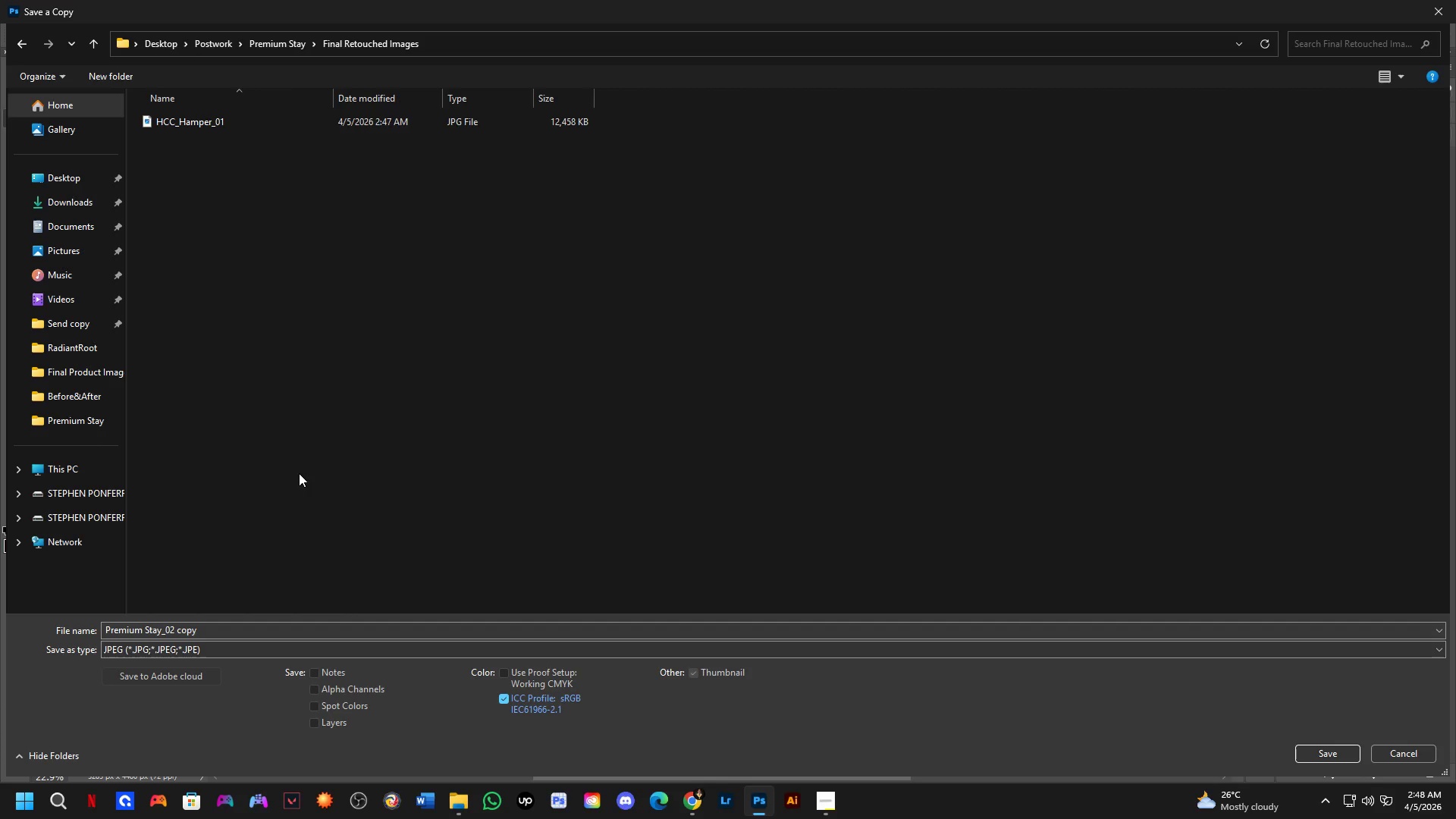 
wait(16.28)
 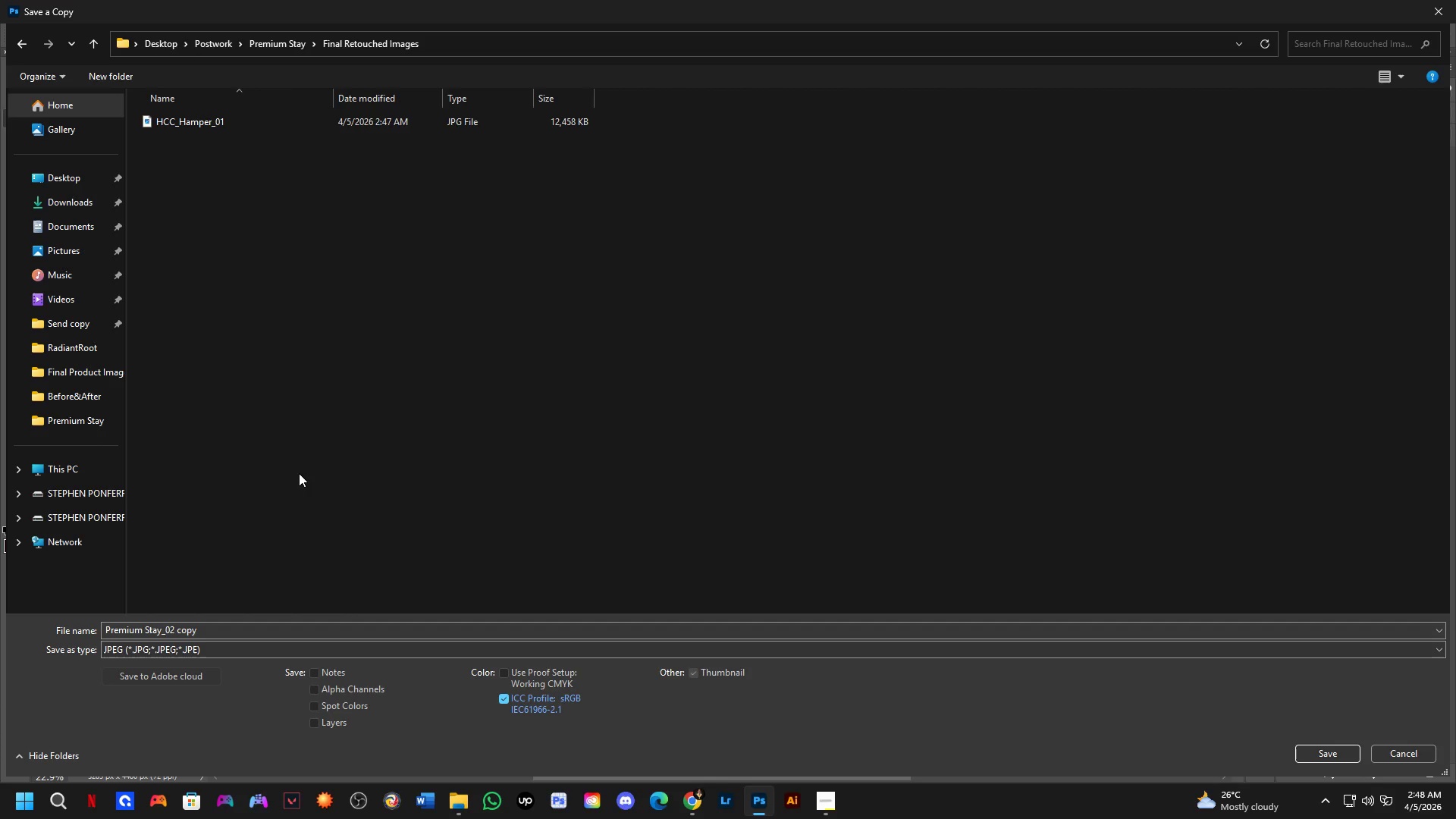 
left_click([196, 124])
 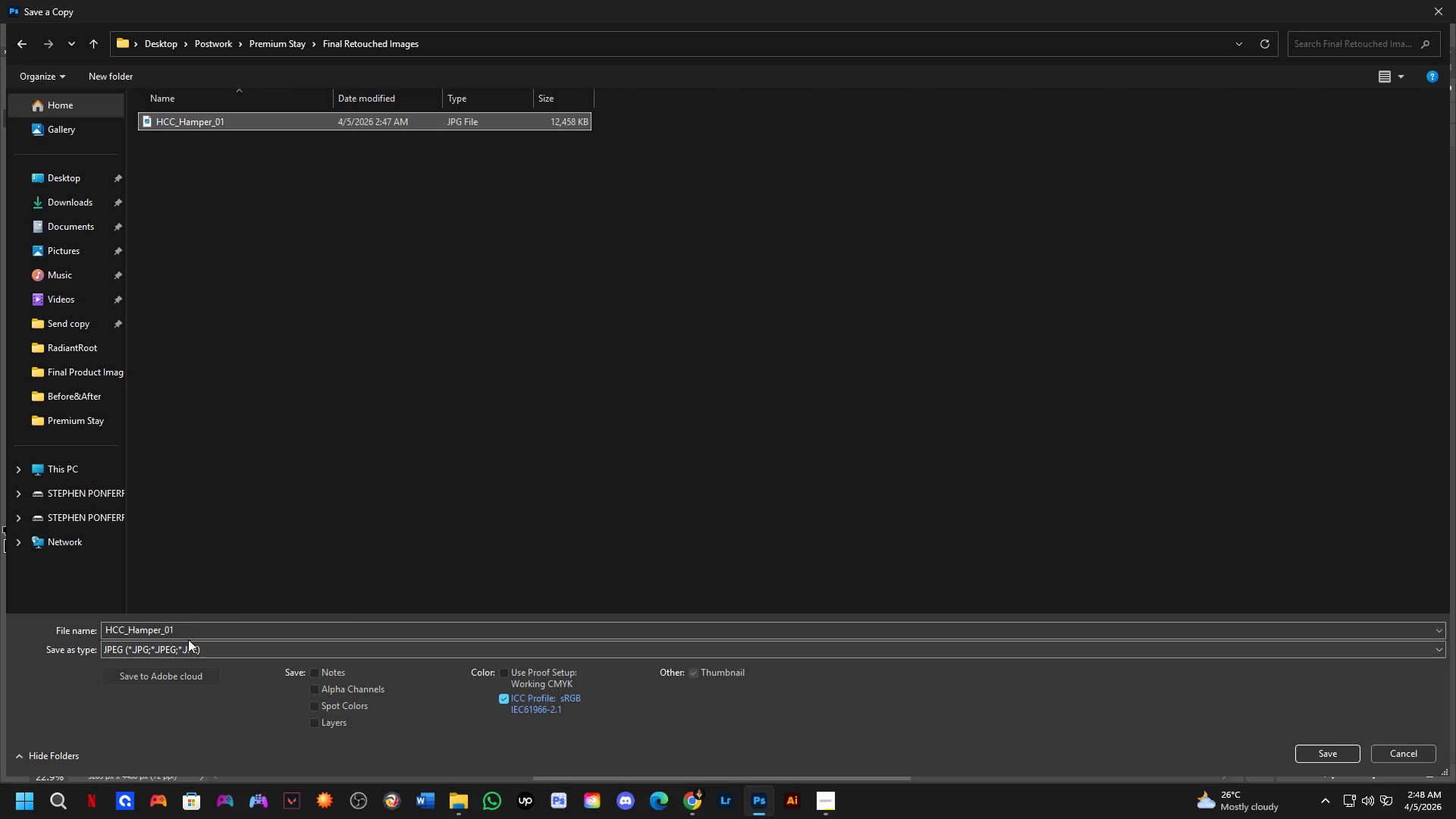 
left_click([193, 632])
 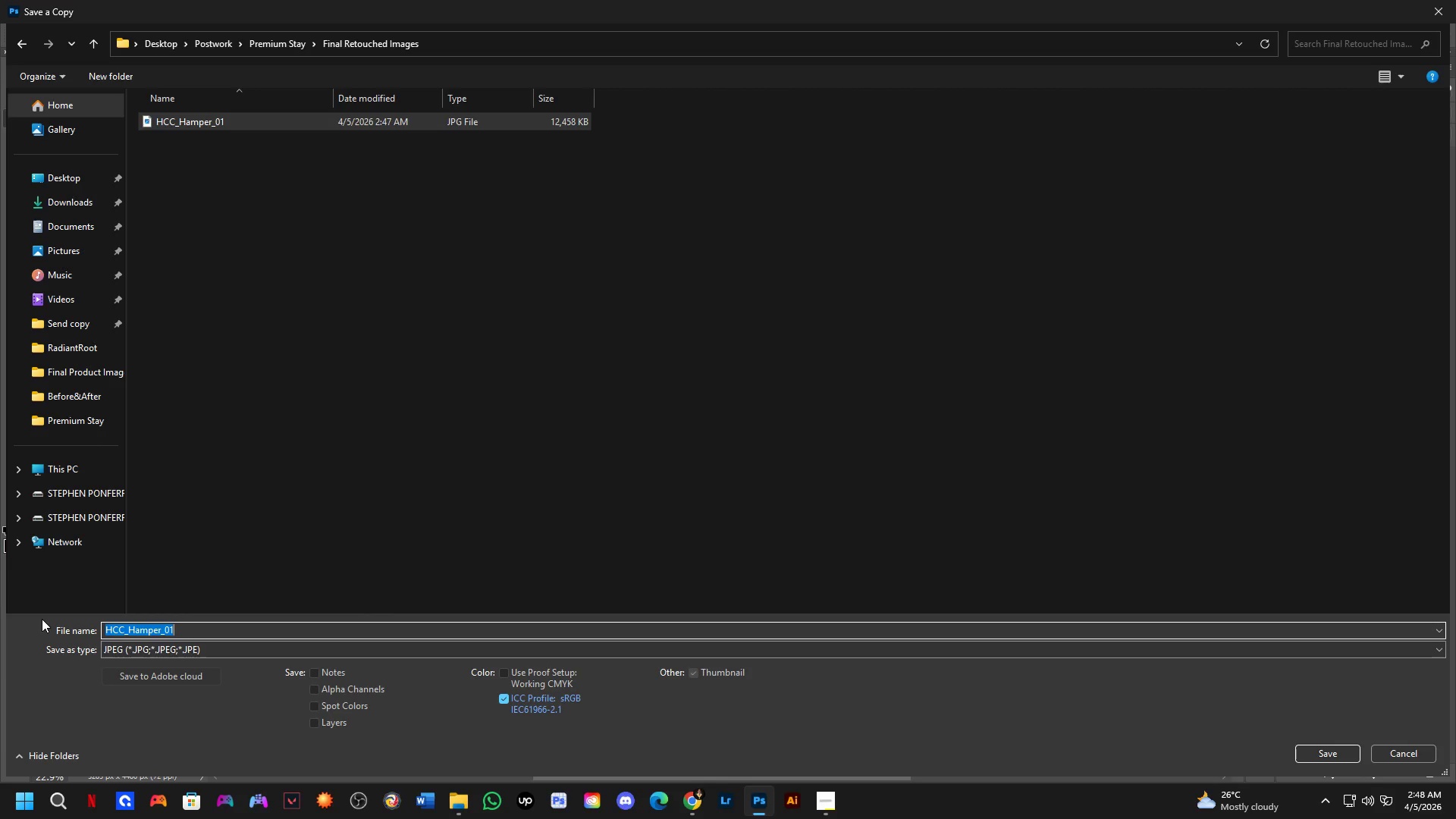 
key(ArrowRight)
 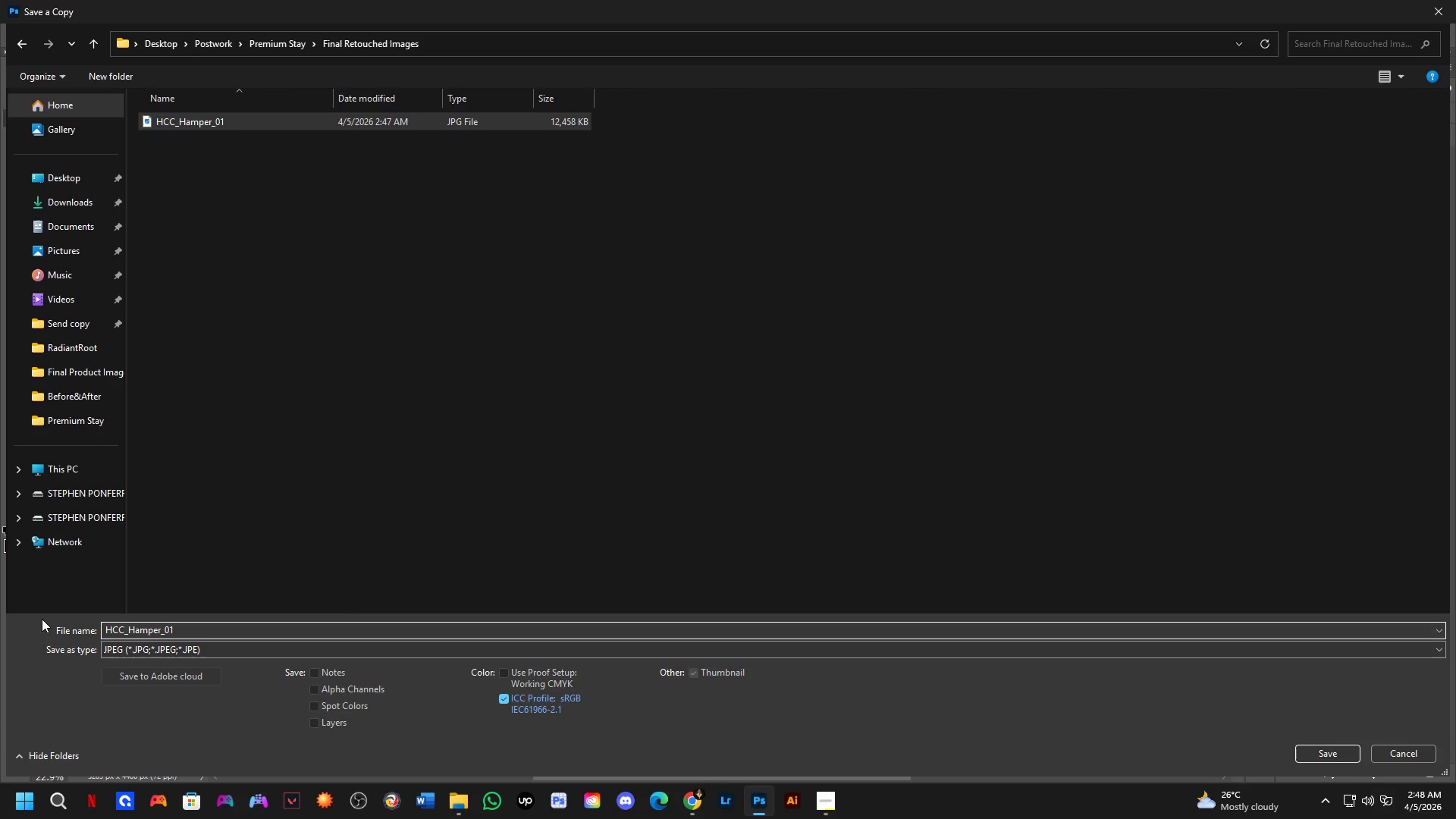 
key(Backspace)
 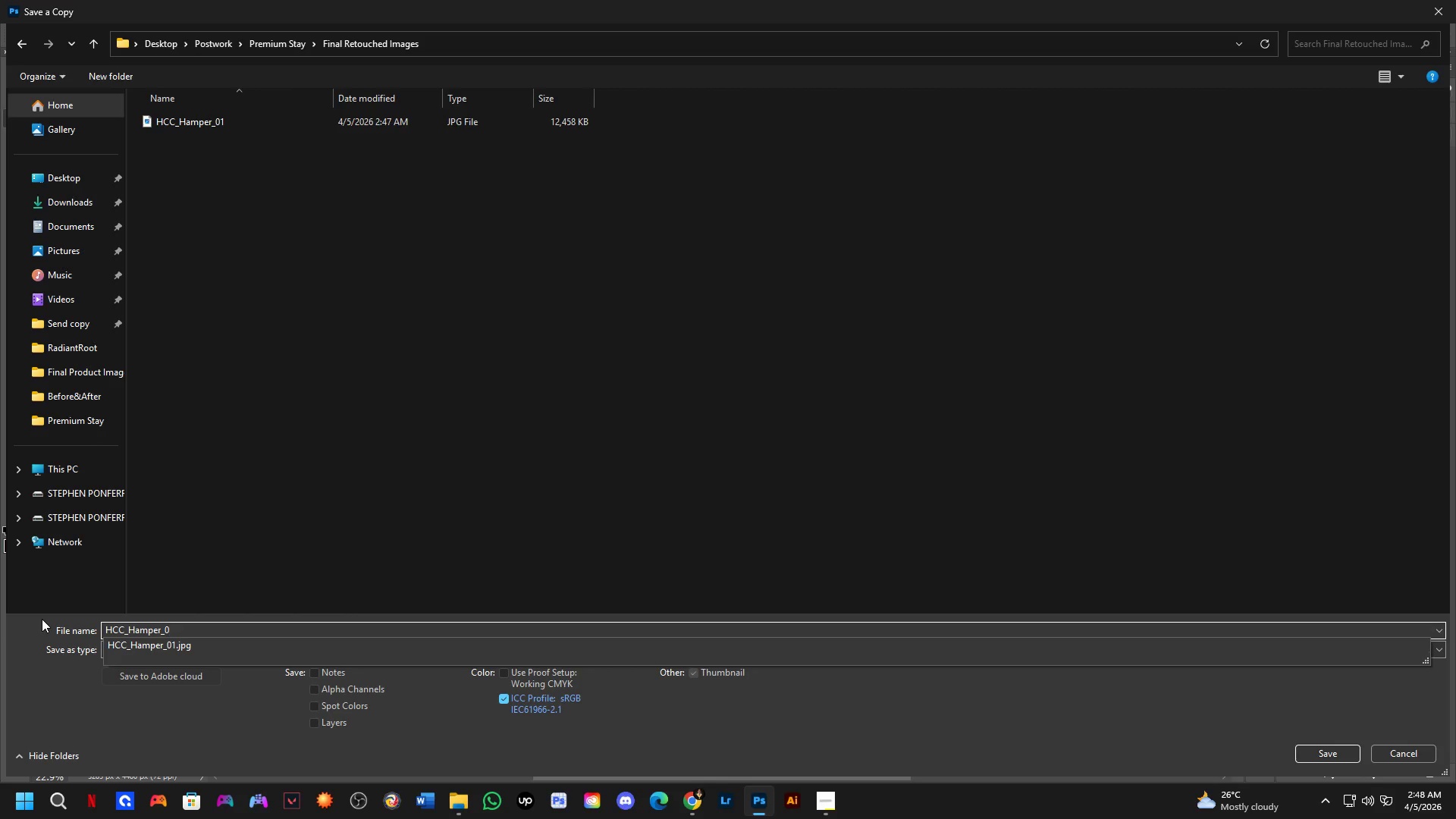 
key(Numpad2)
 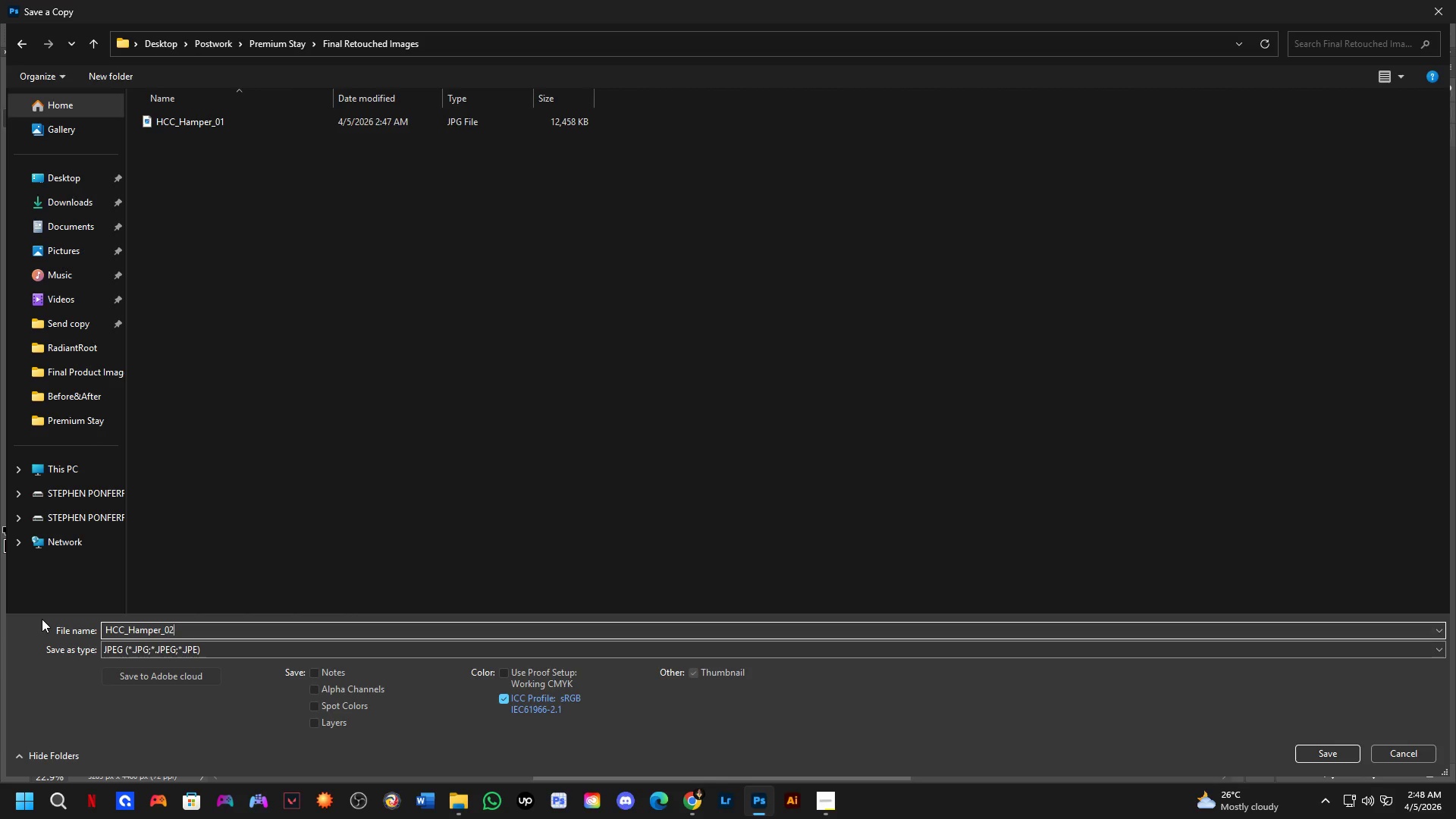 
key(NumpadEnter)
 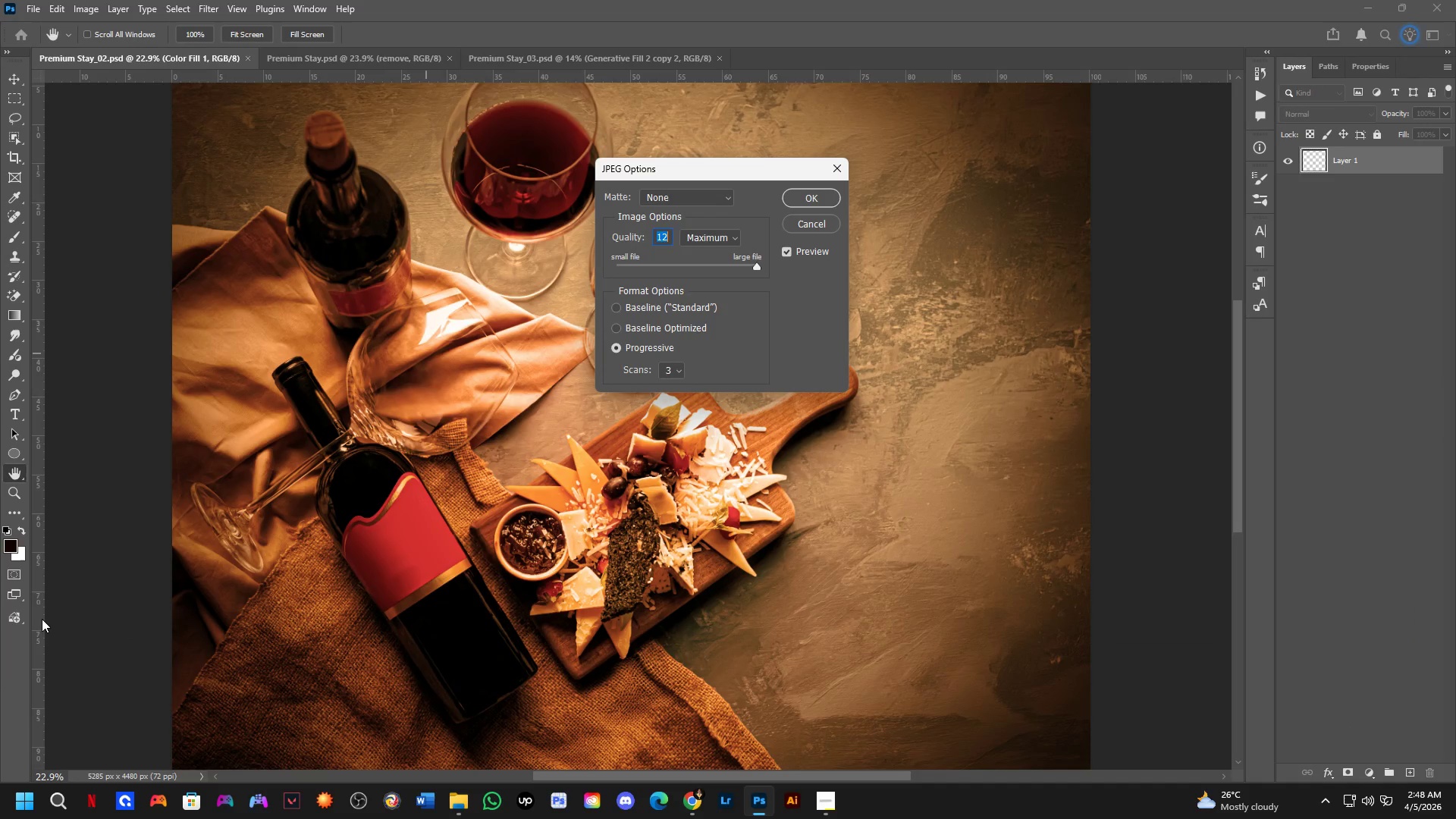 
key(NumpadEnter)
 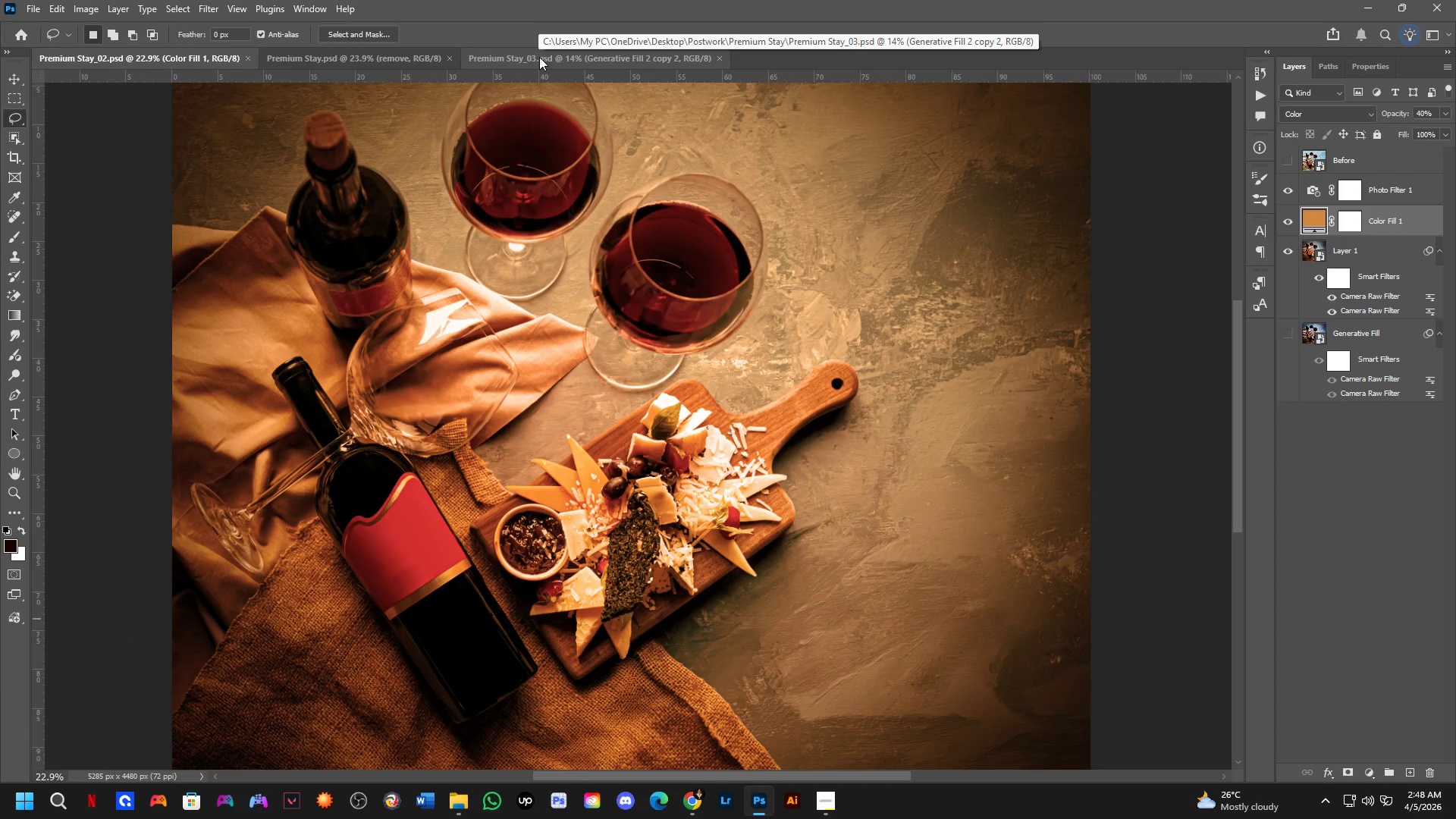 
left_click([539, 57])
 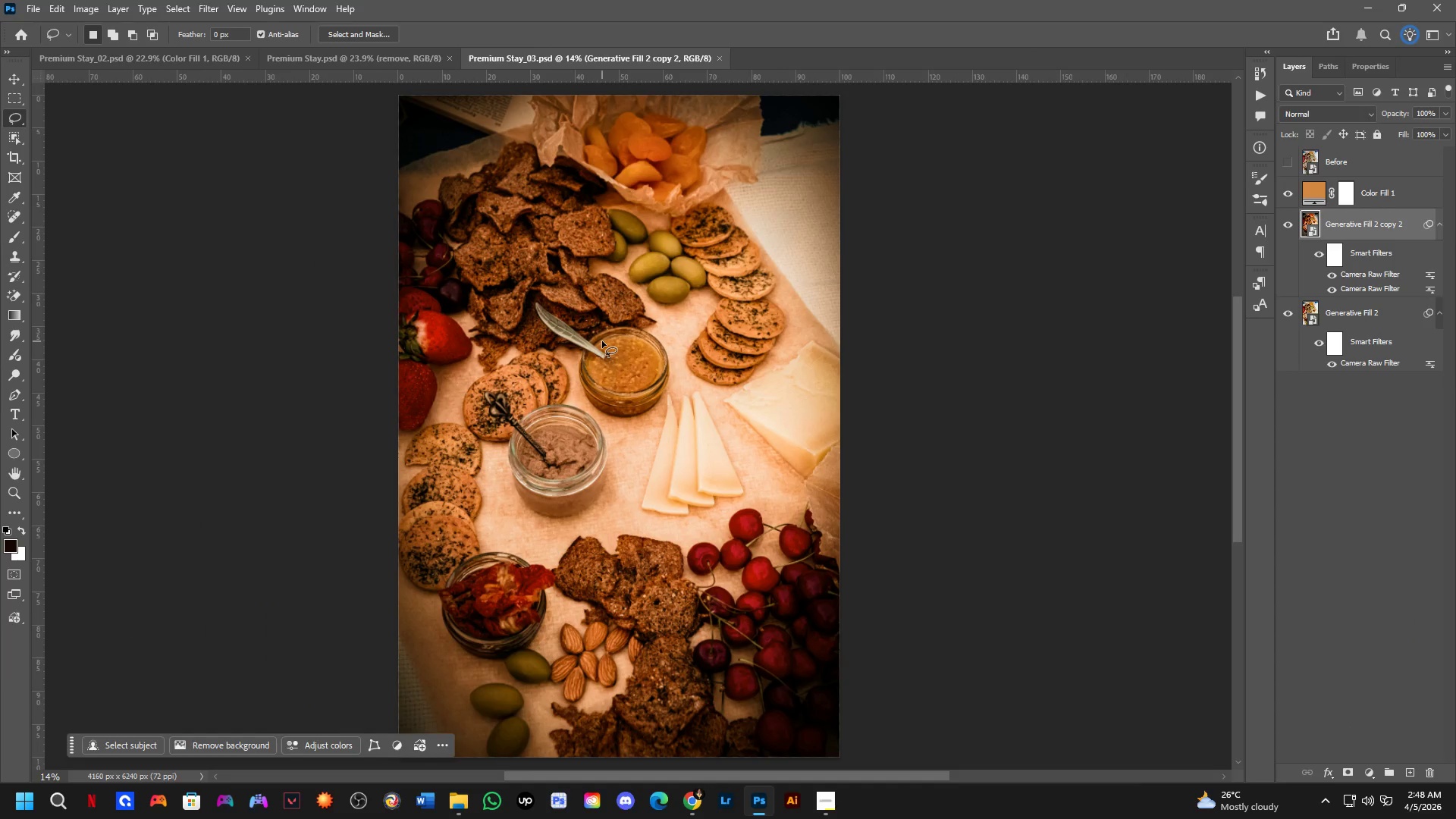 
key(Control+Shift+S)
 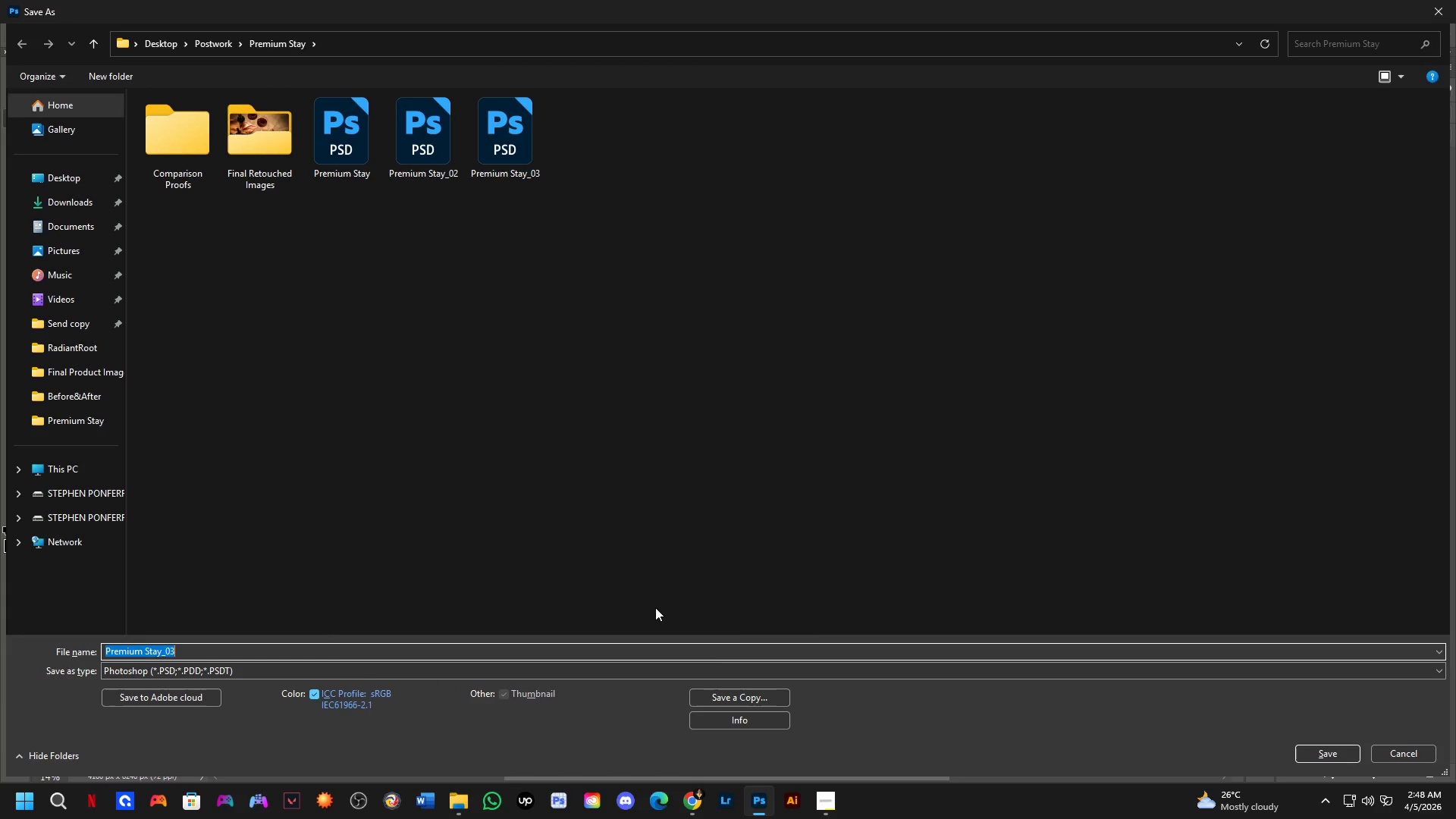 
left_click([739, 696])
 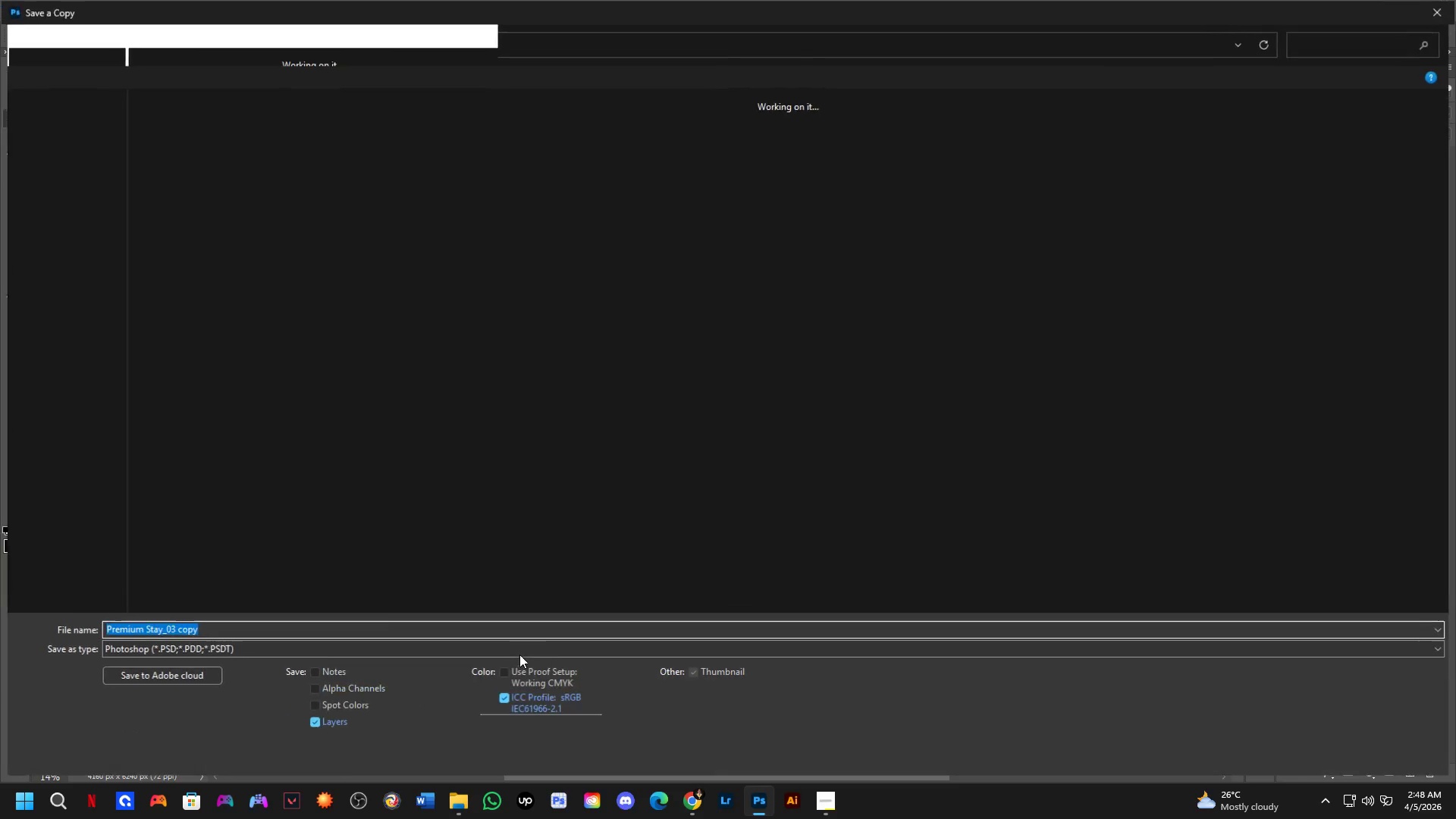 
left_click([521, 651])
 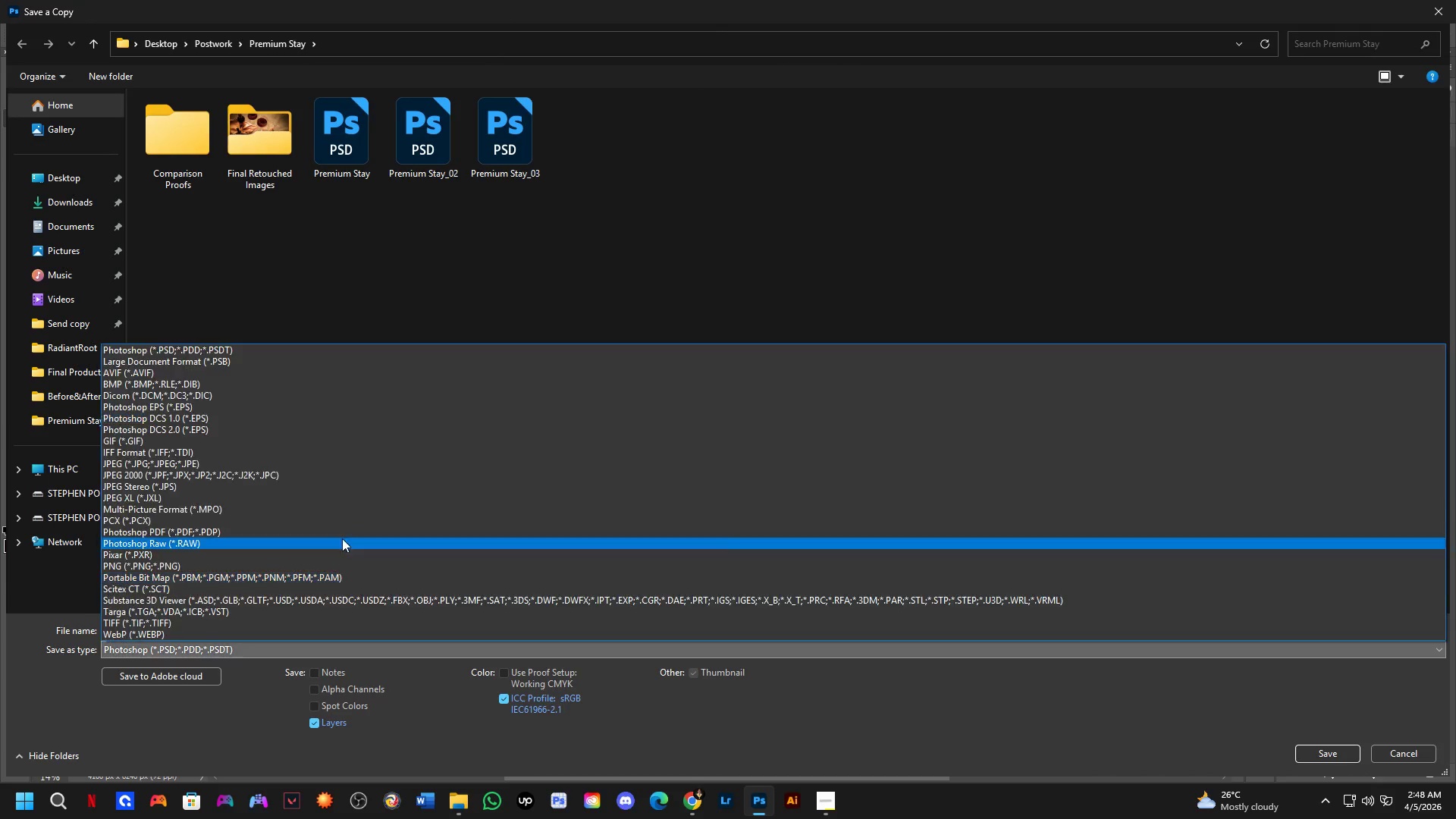 
left_click_drag(start_coordinate=[303, 495], to_coordinate=[312, 467])
 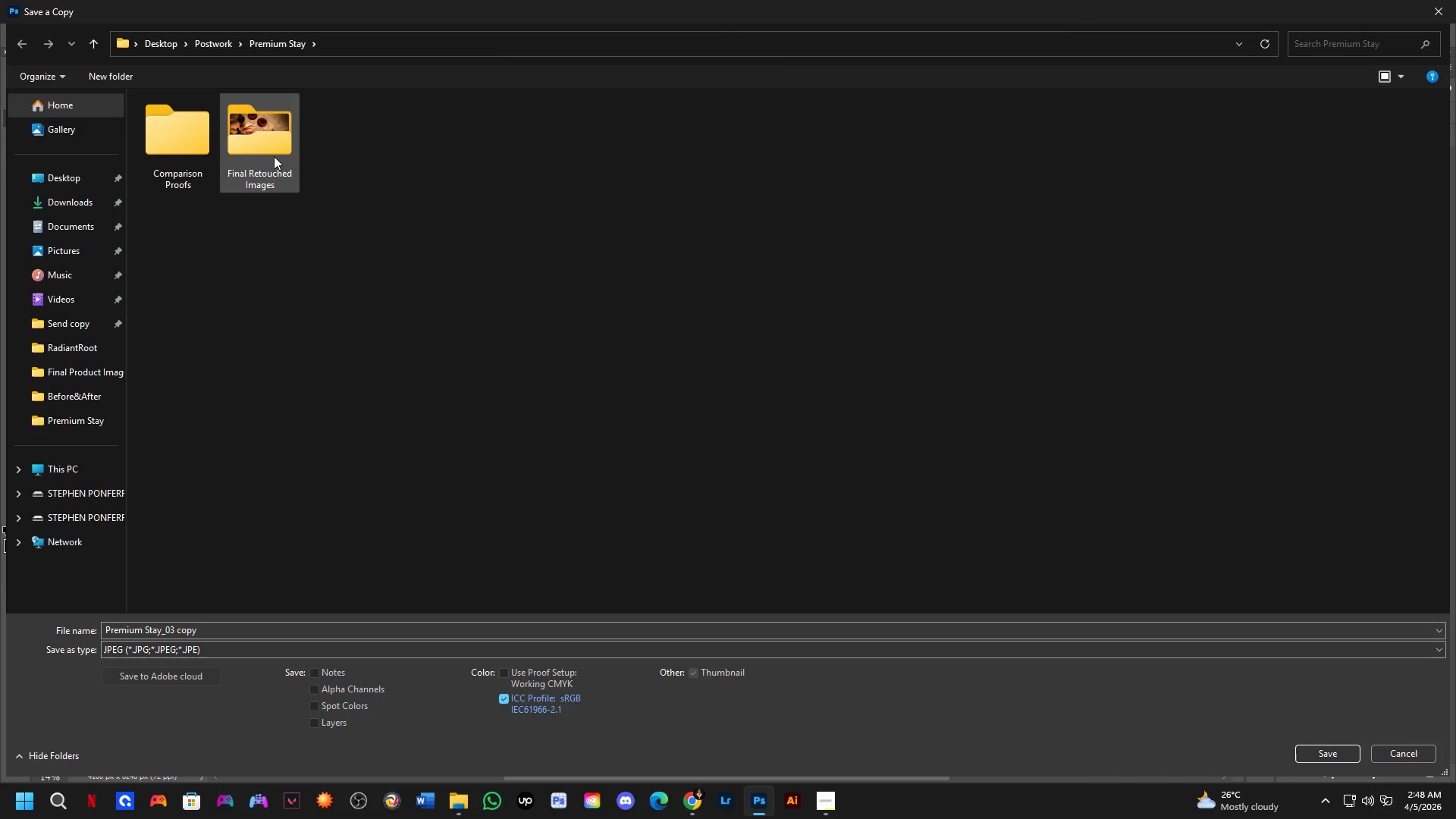 
double_click([264, 142])
 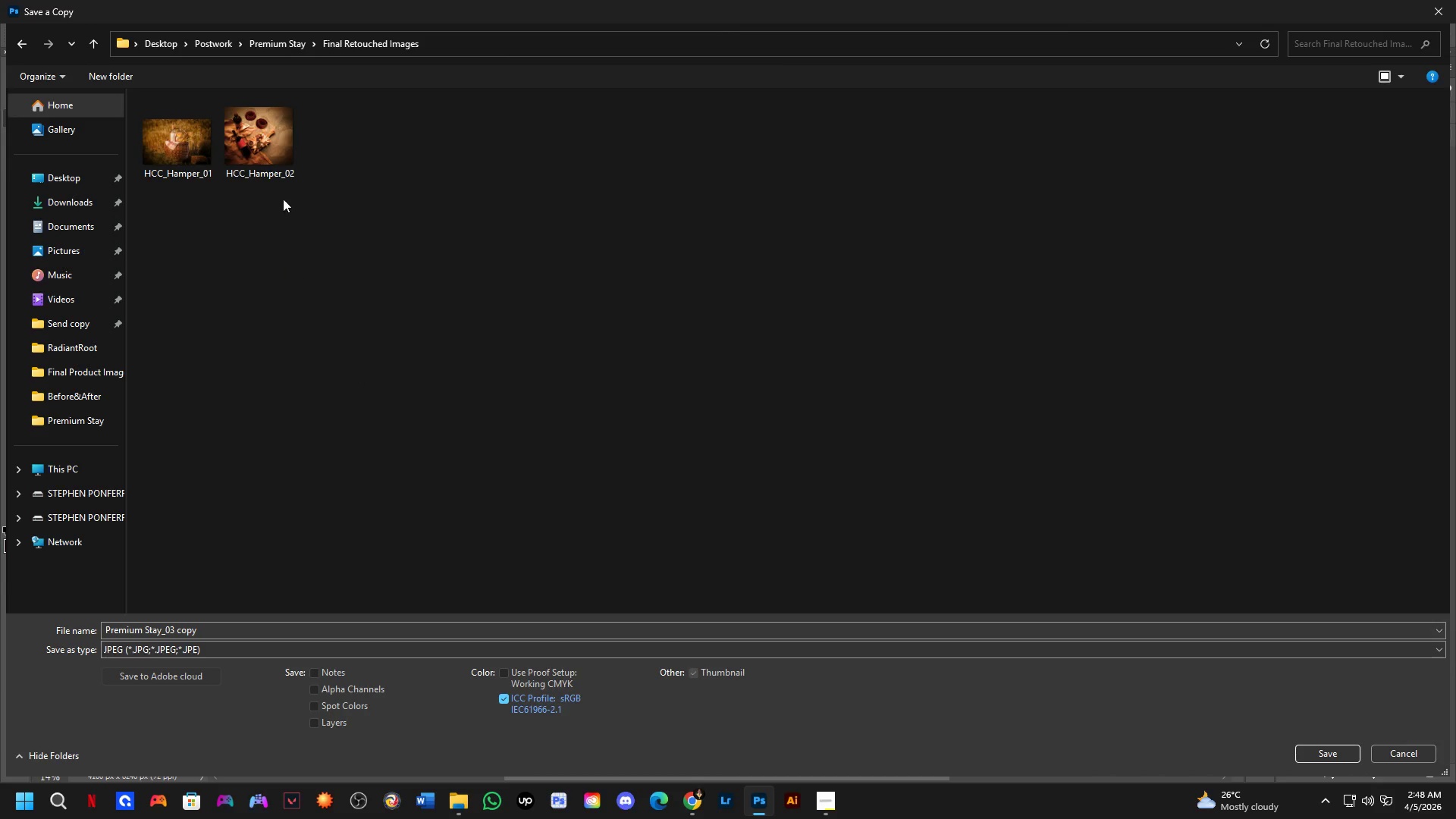 
left_click([277, 146])
 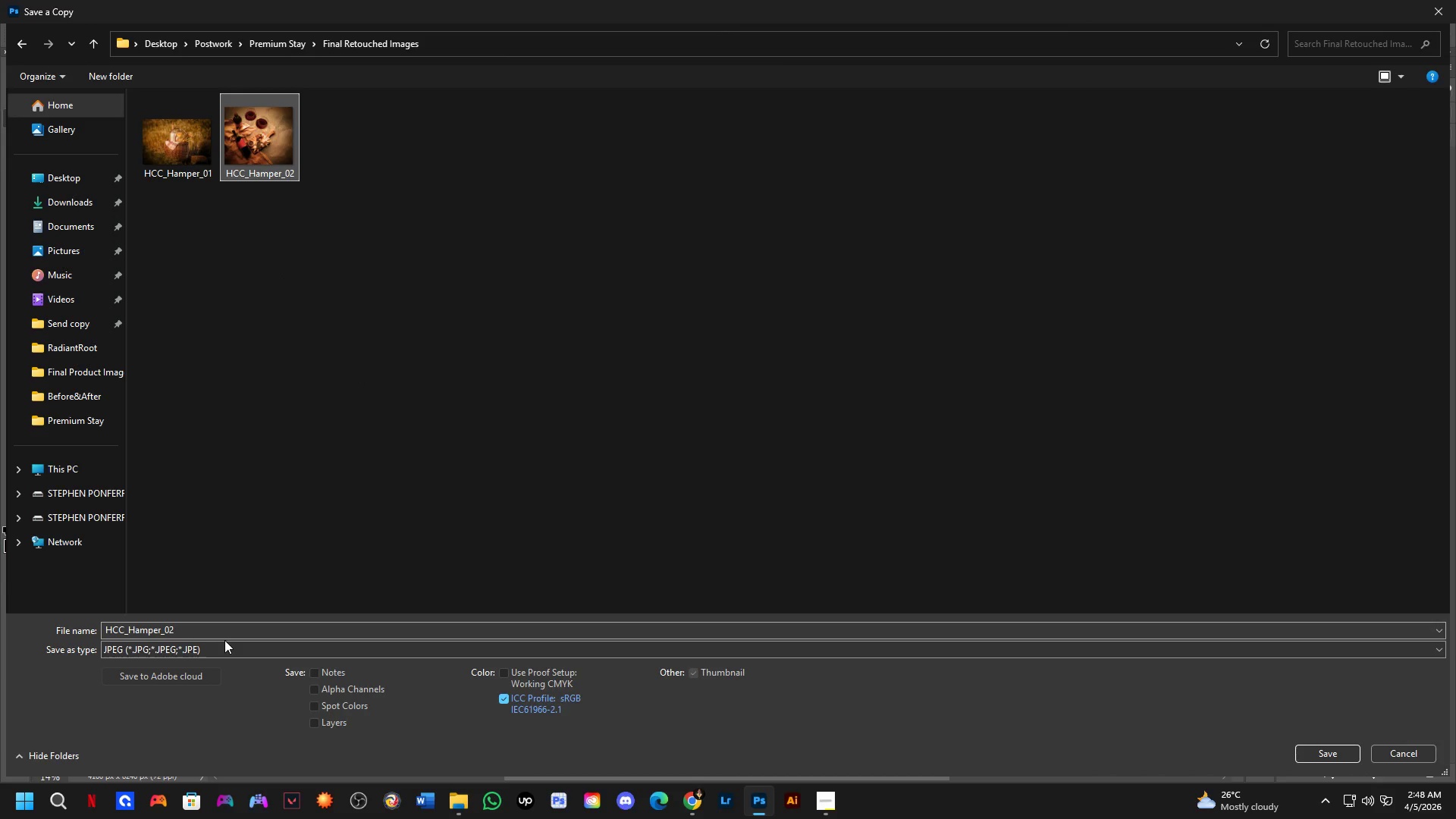 
left_click([221, 632])
 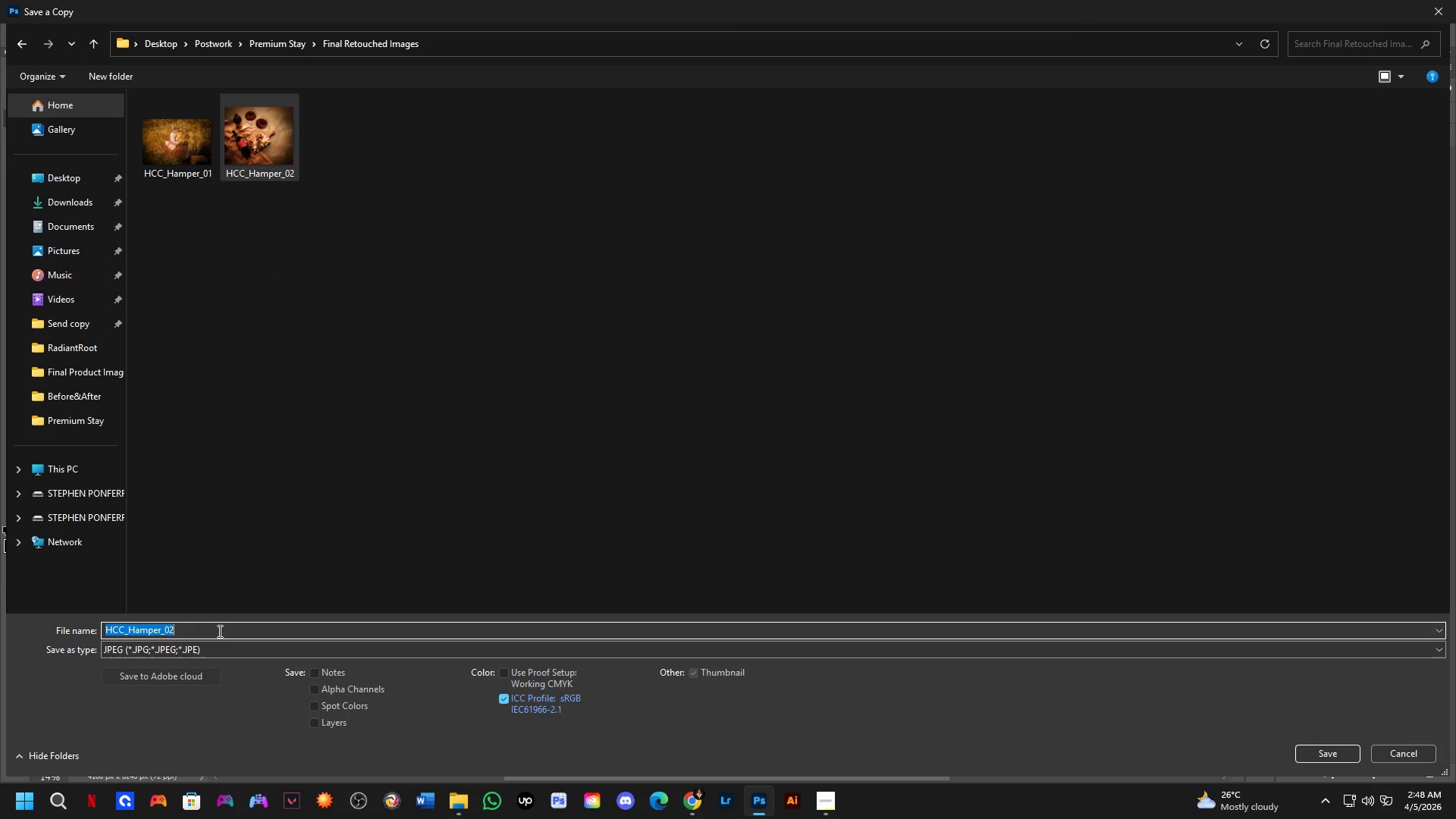 
key(ArrowRight)
 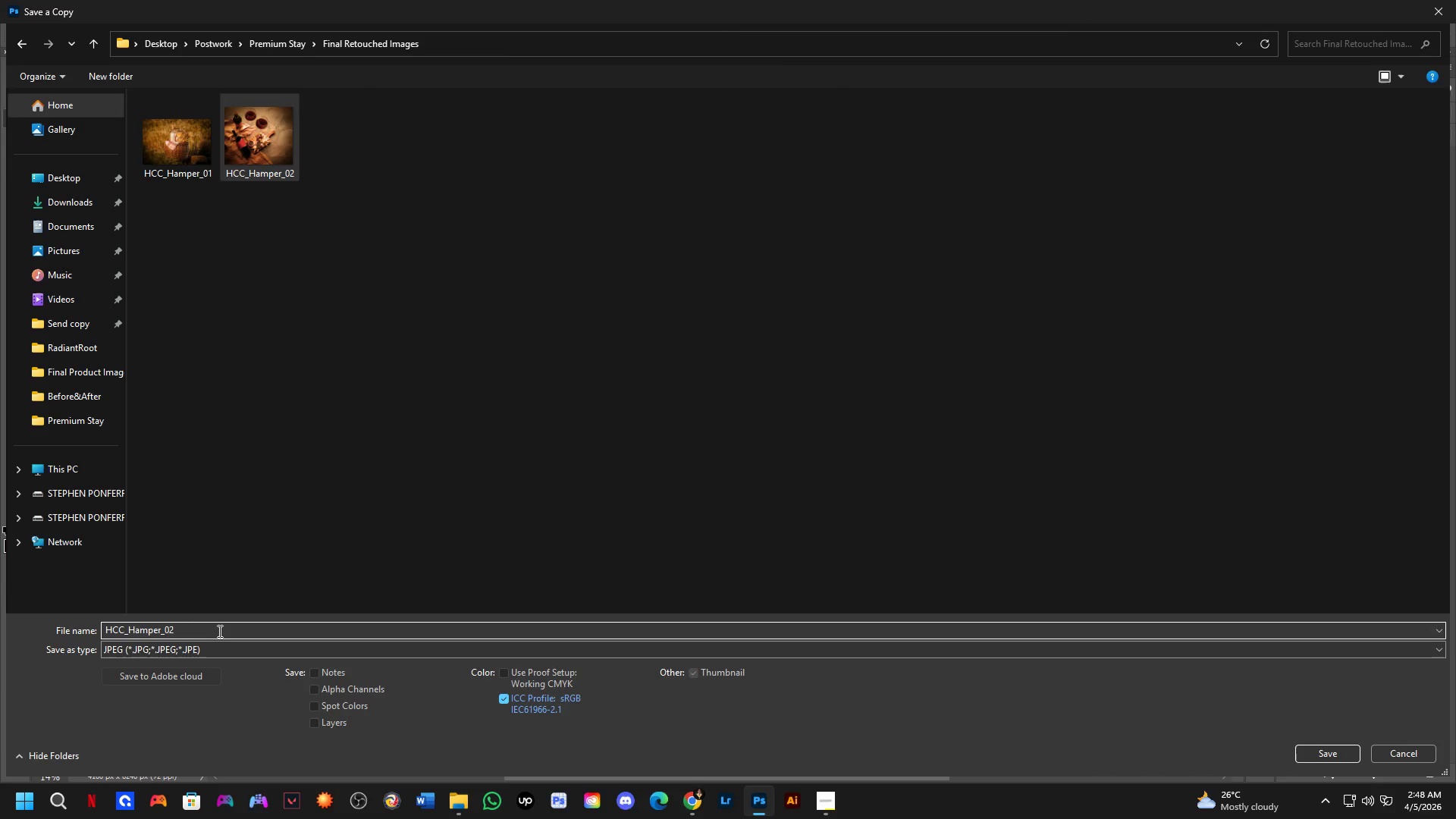 
key(Backspace)
 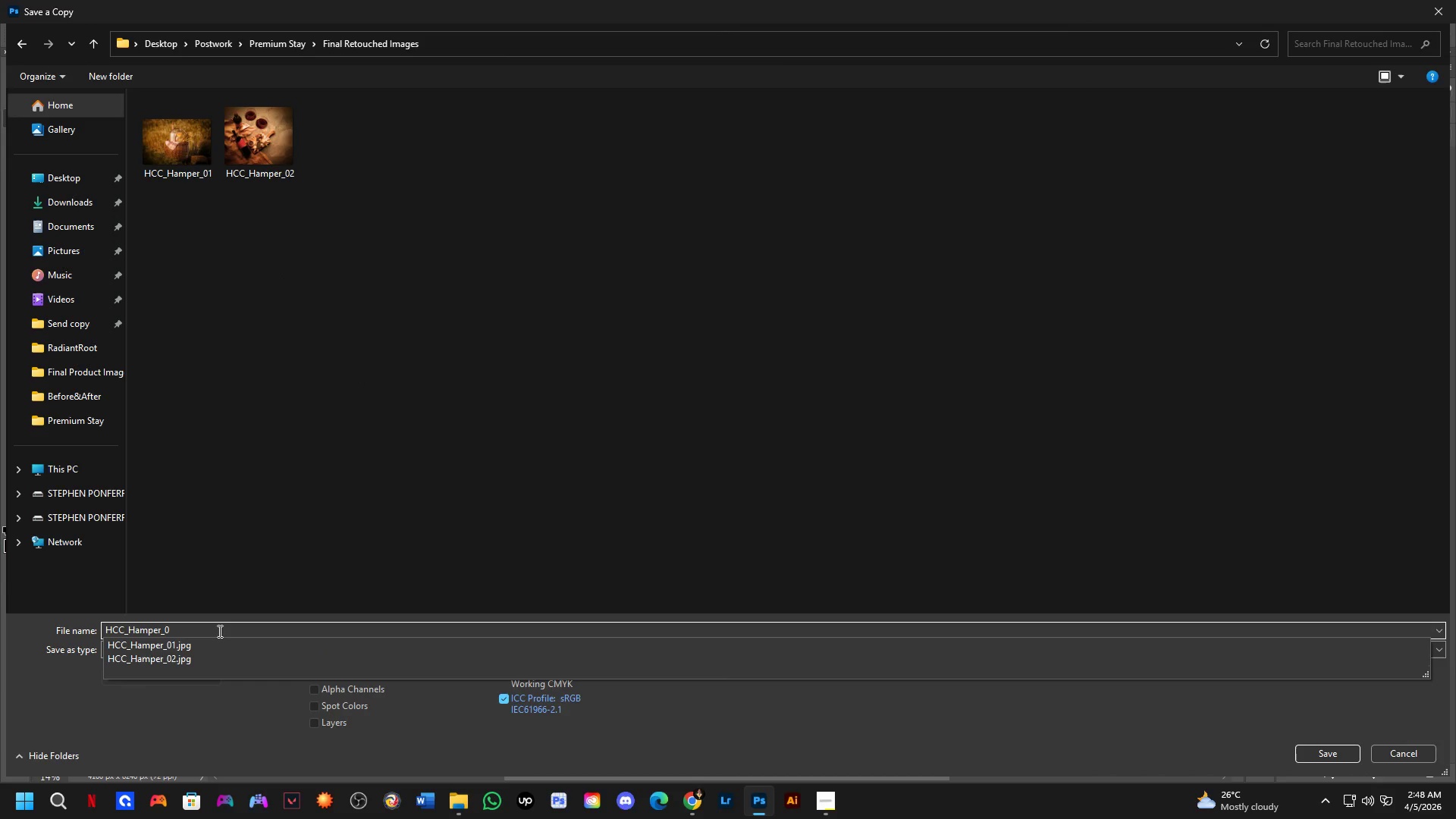 
key(Numpad3)
 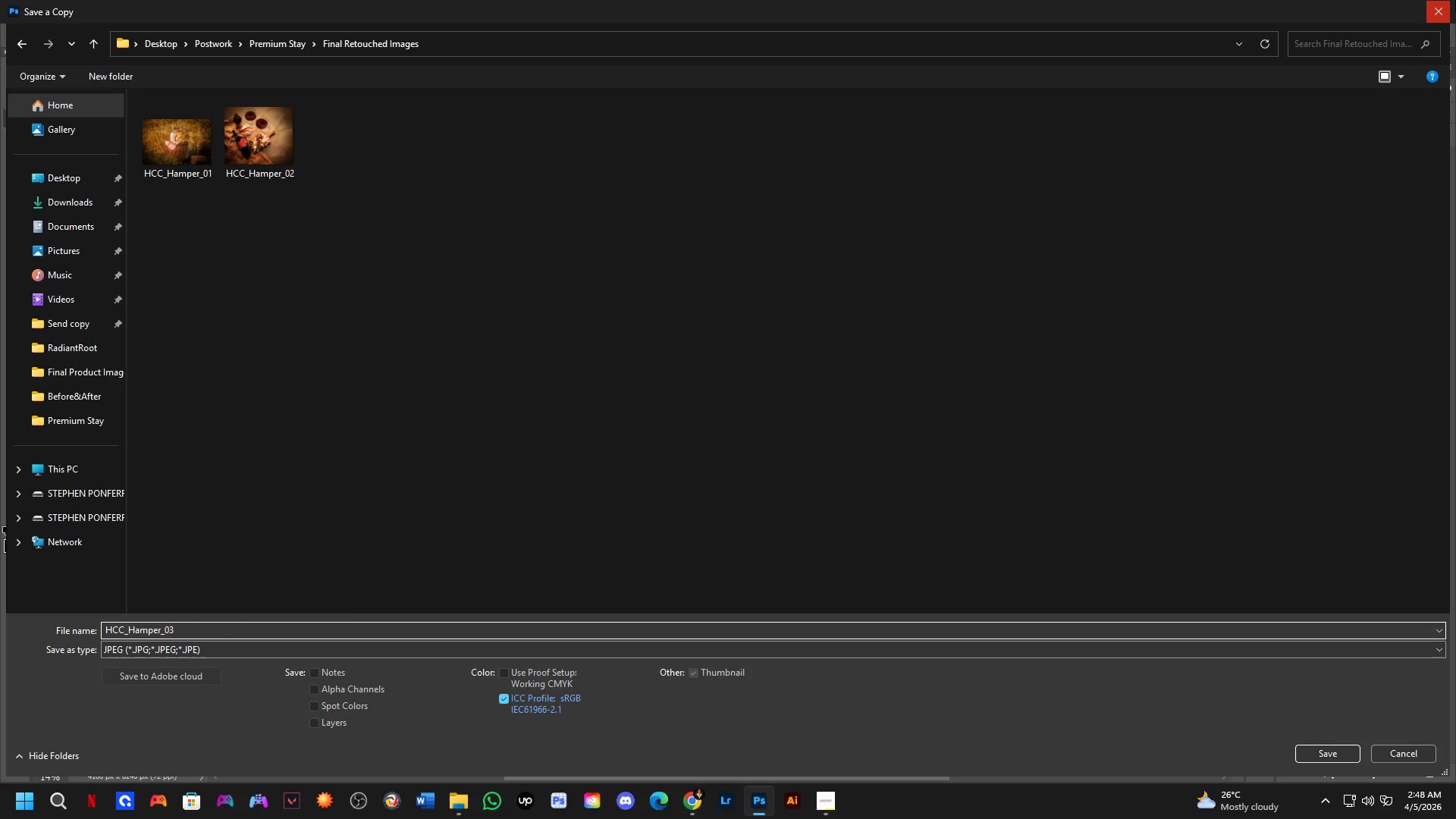 
wait(7.3)
 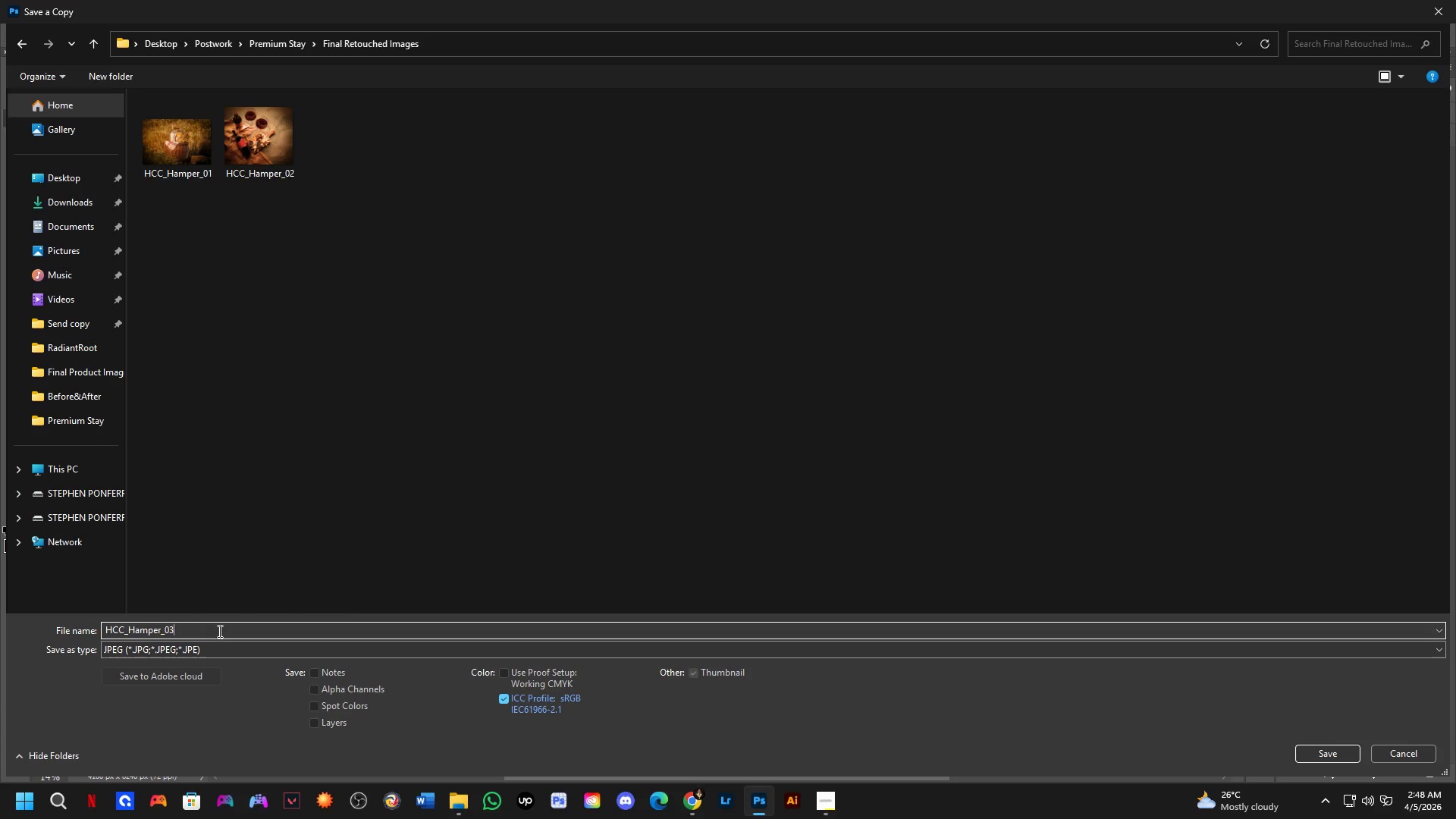 
left_click([1329, 755])
 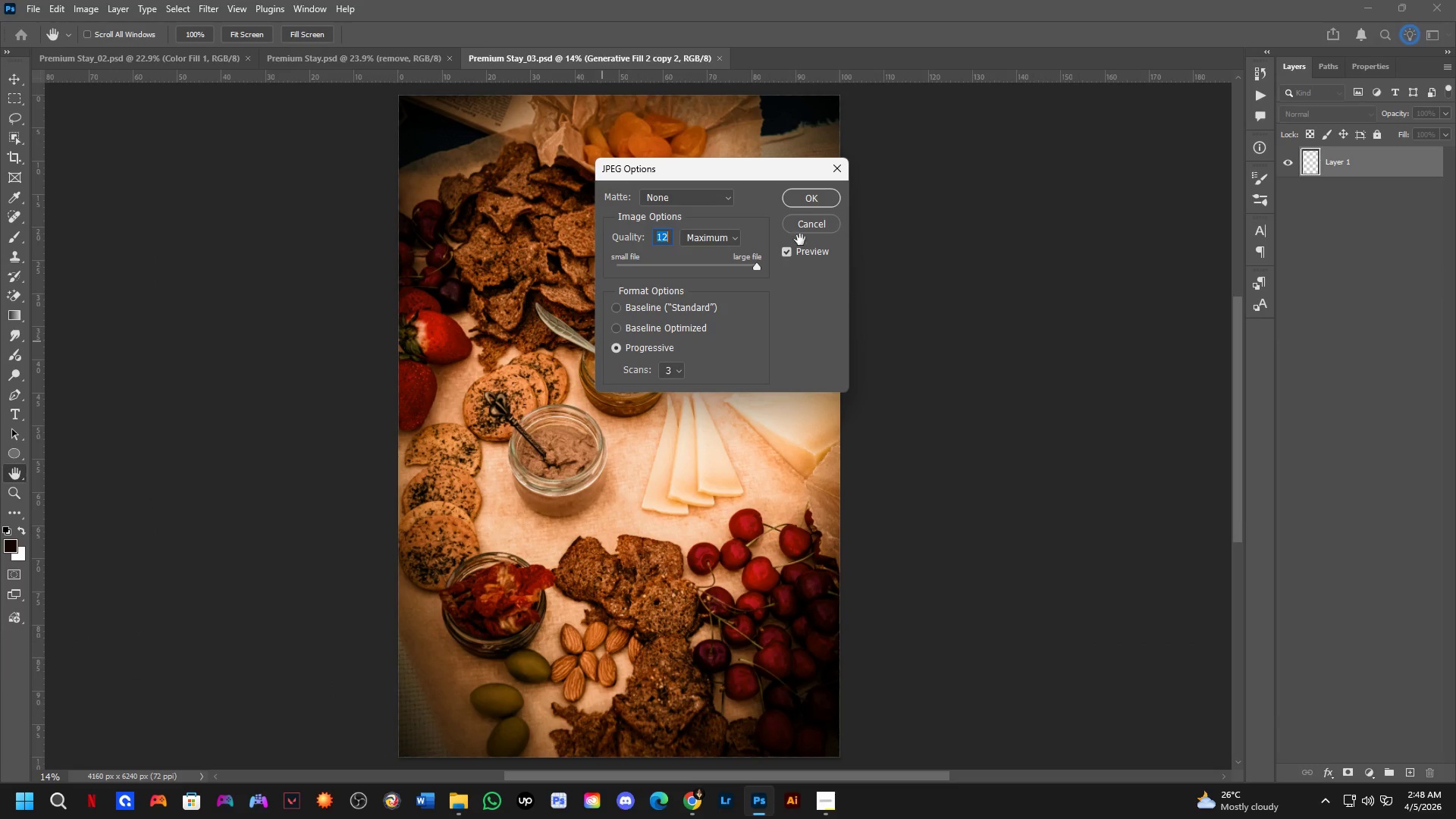 
left_click_drag(start_coordinate=[813, 209], to_coordinate=[813, 198])
 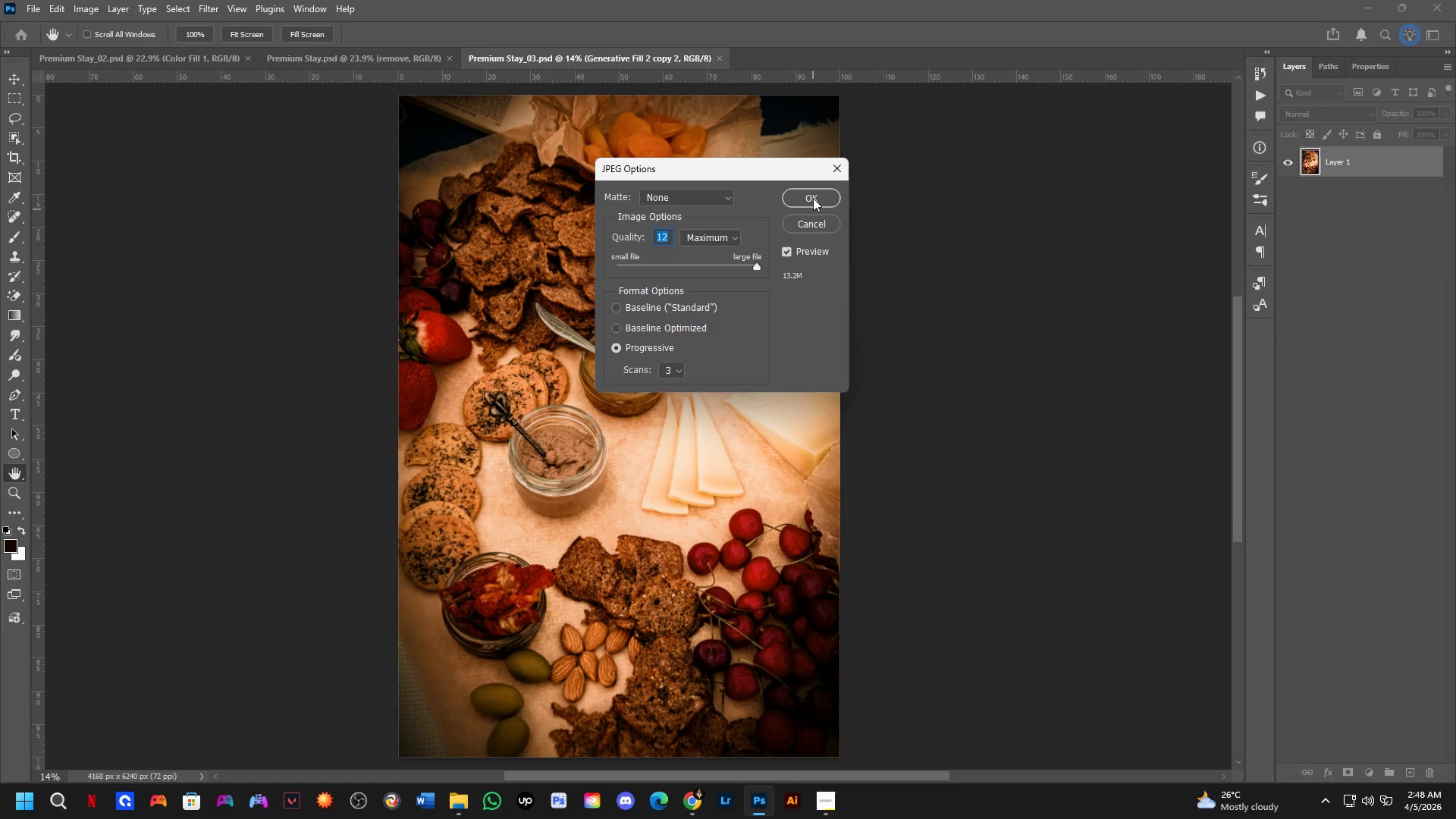 
left_click([813, 198])
 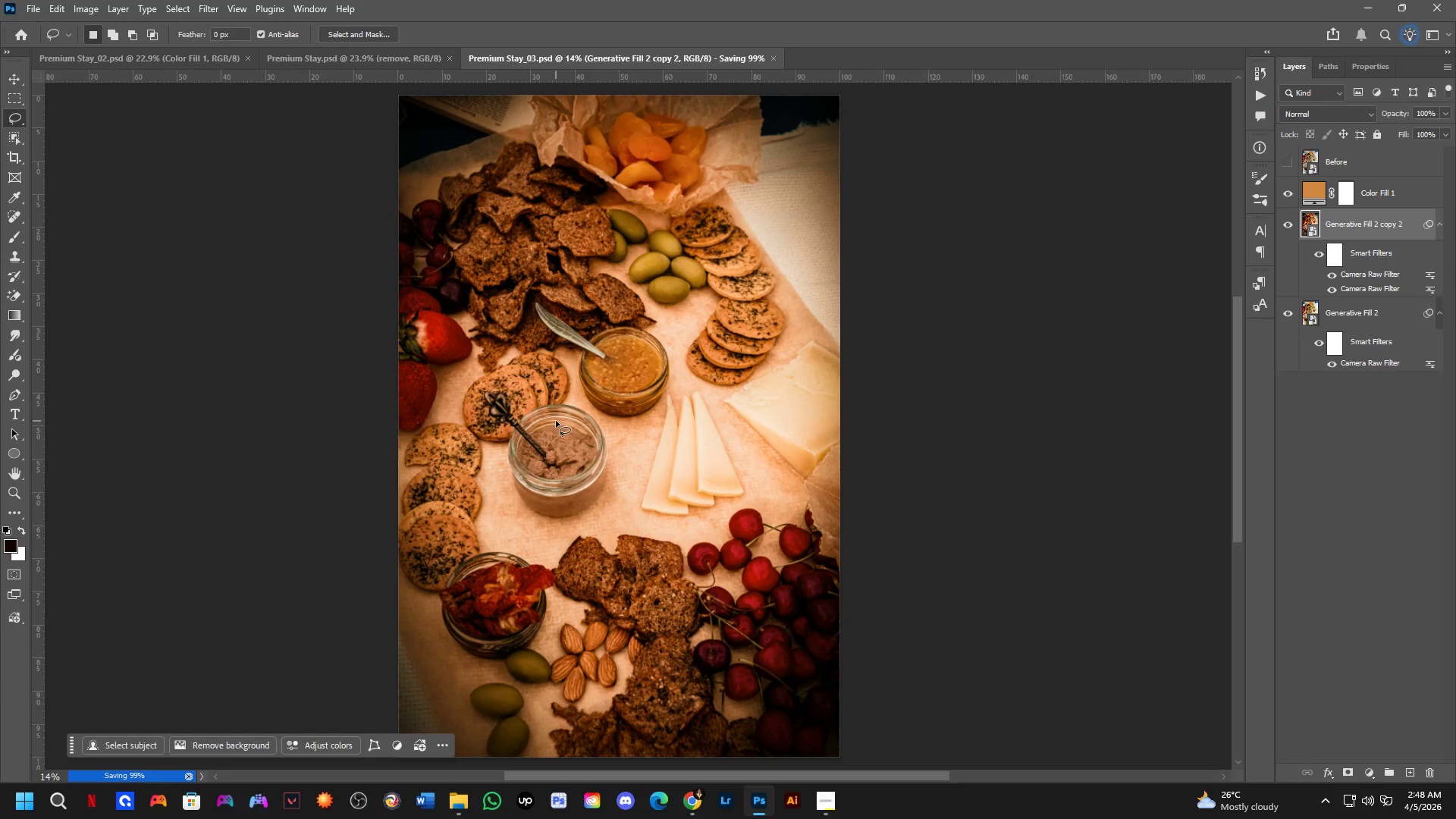 
scroll: coordinate [684, 357], scroll_direction: none, amount: 0.0
 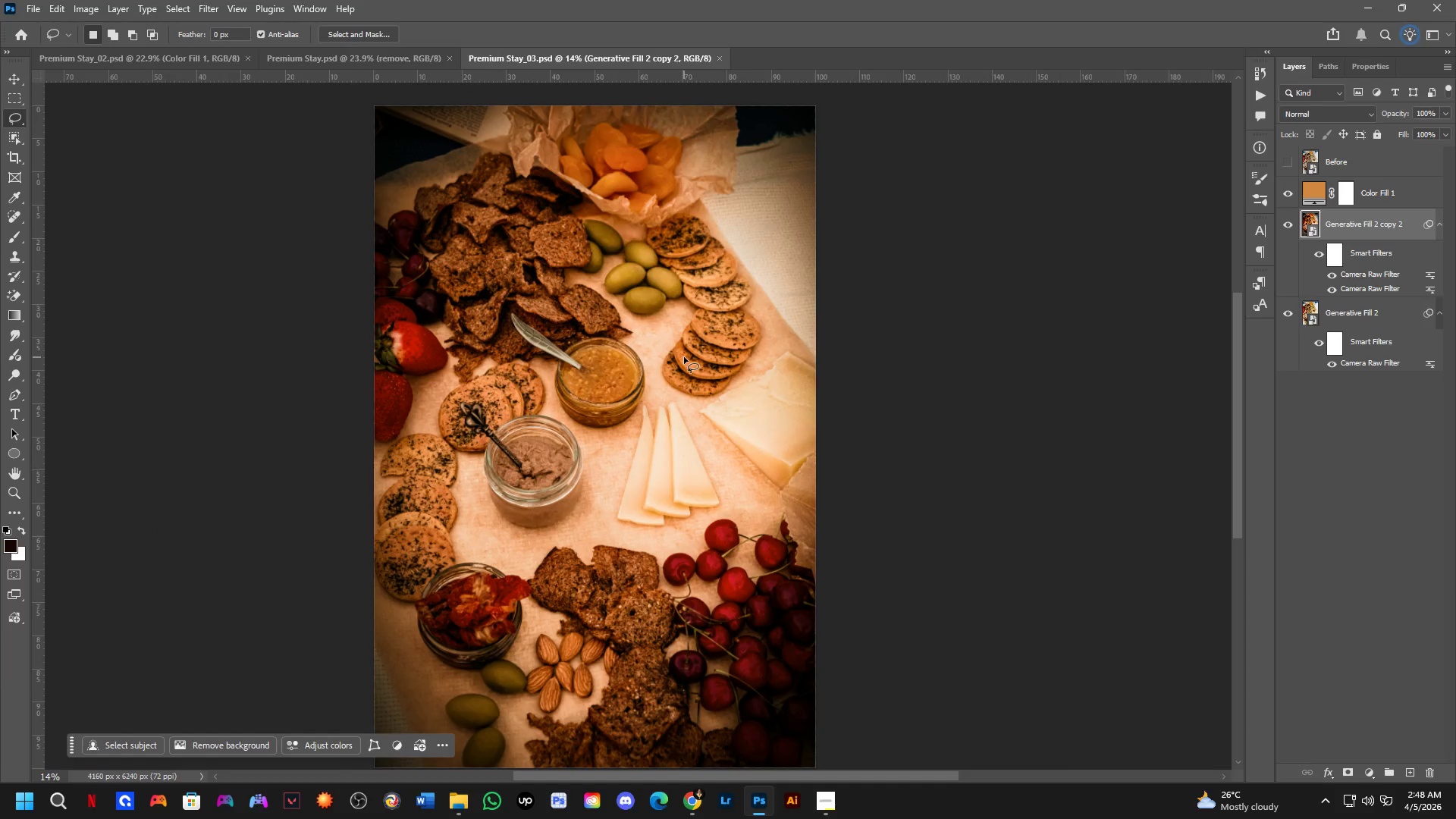 
scroll: coordinate [684, 357], scroll_direction: down, amount: 1.0
 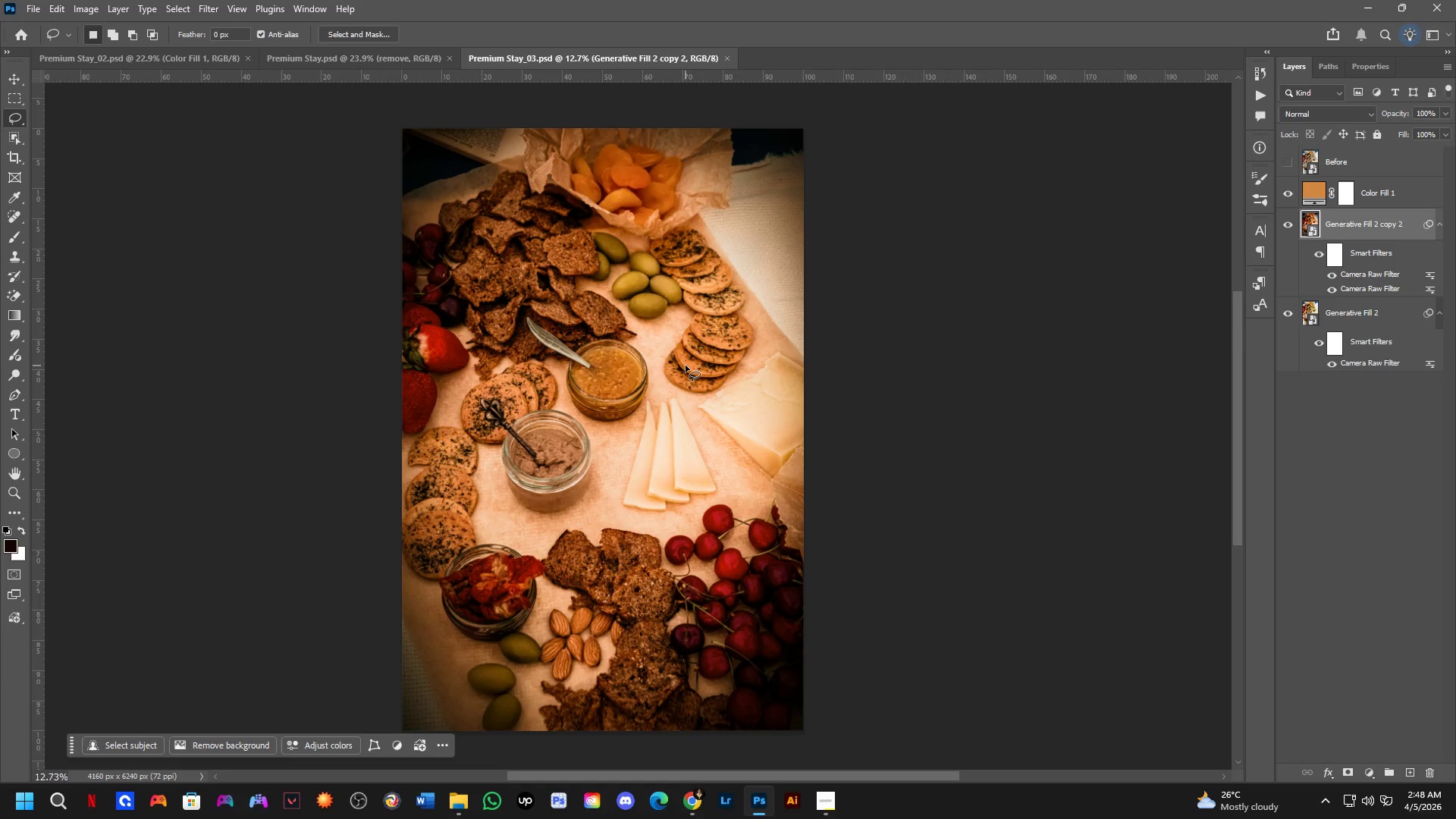 
scroll: coordinate [686, 366], scroll_direction: up, amount: 1.0
 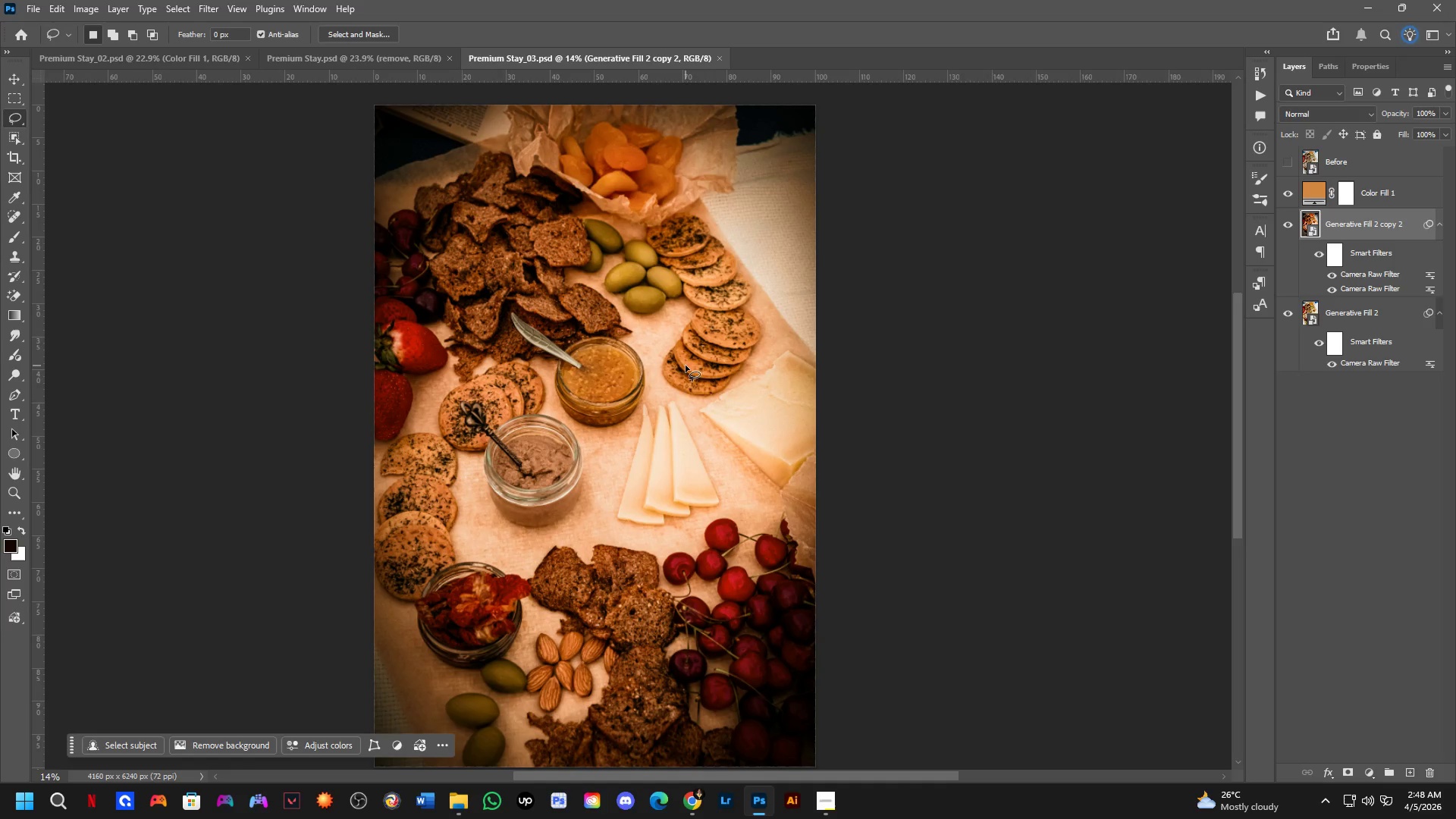 
scroll: coordinate [565, 382], scroll_direction: down, amount: 1.0
 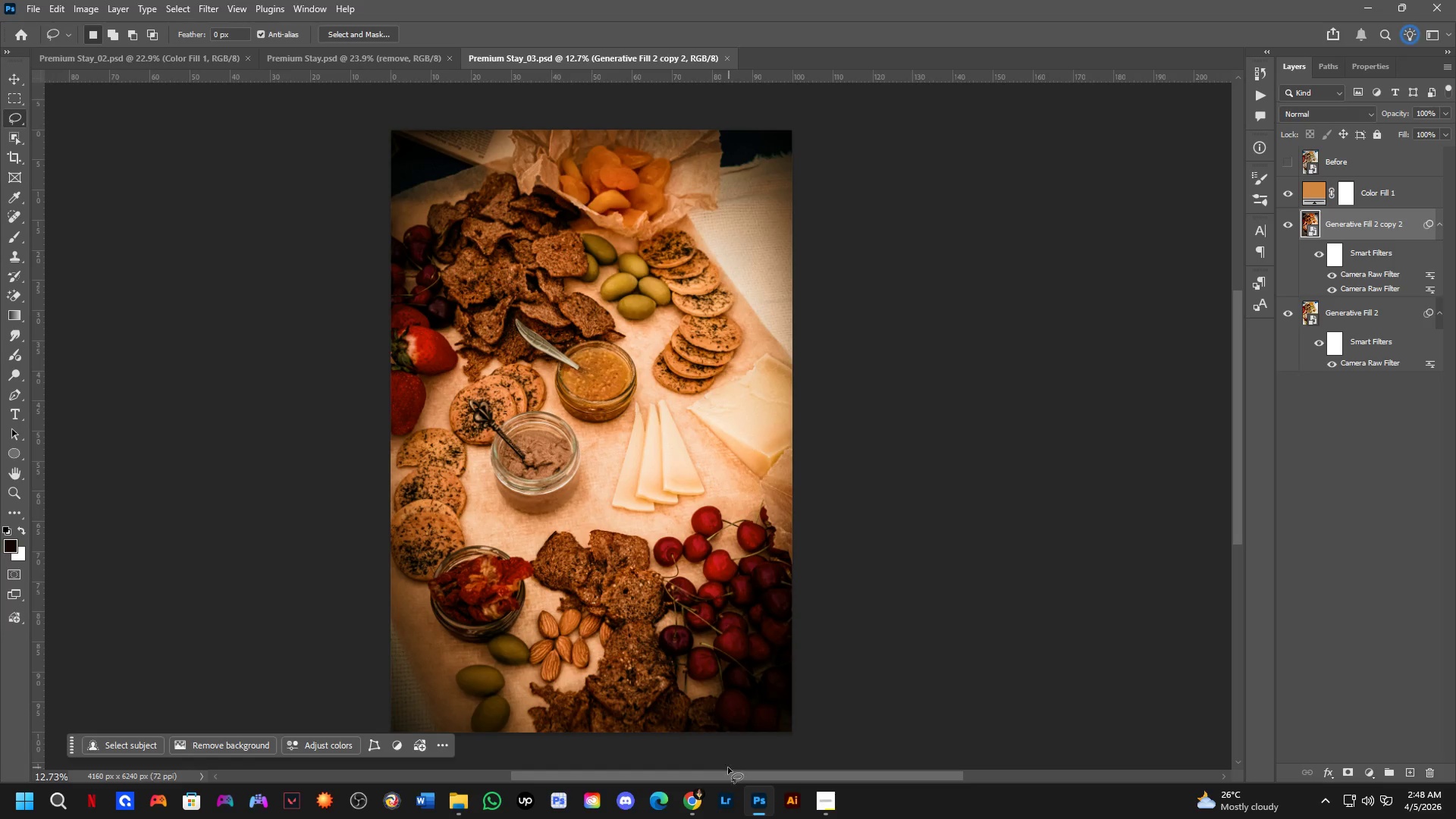 
left_click_drag(start_coordinate=[722, 774], to_coordinate=[680, 764])
 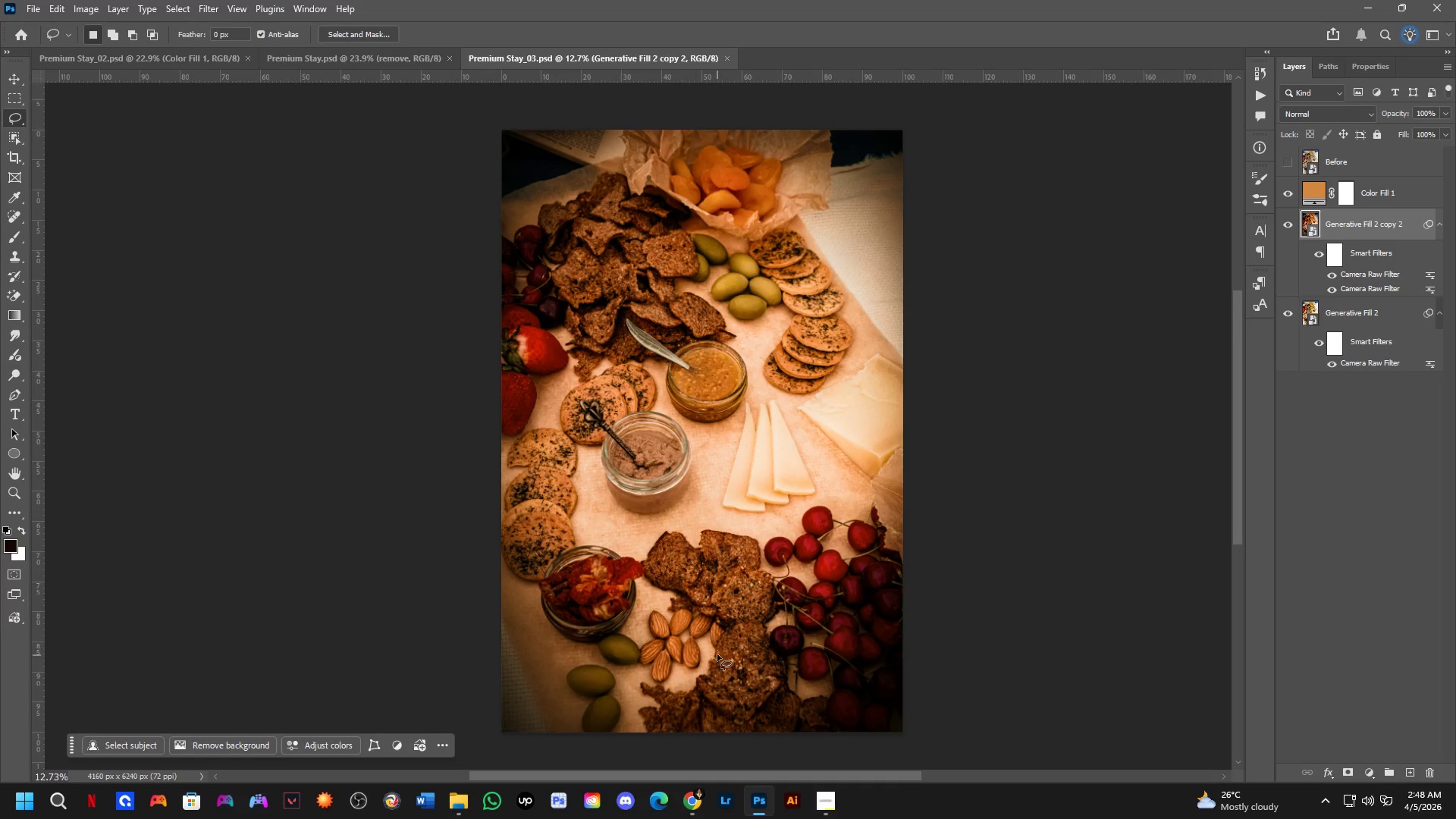 
scroll: coordinate [718, 654], scroll_direction: up, amount: 2.0
 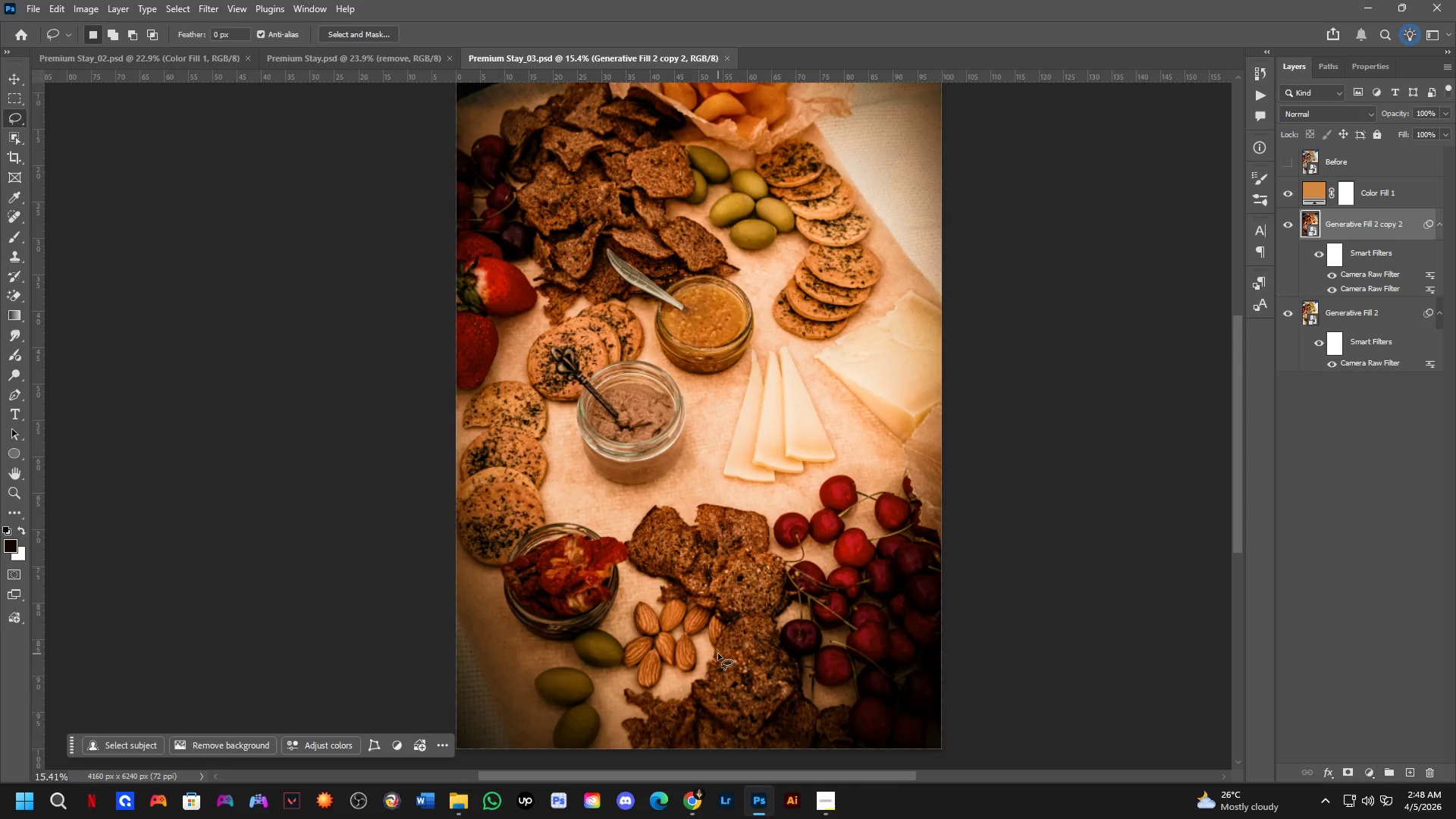 
scroll: coordinate [718, 651], scroll_direction: down, amount: 2.0
 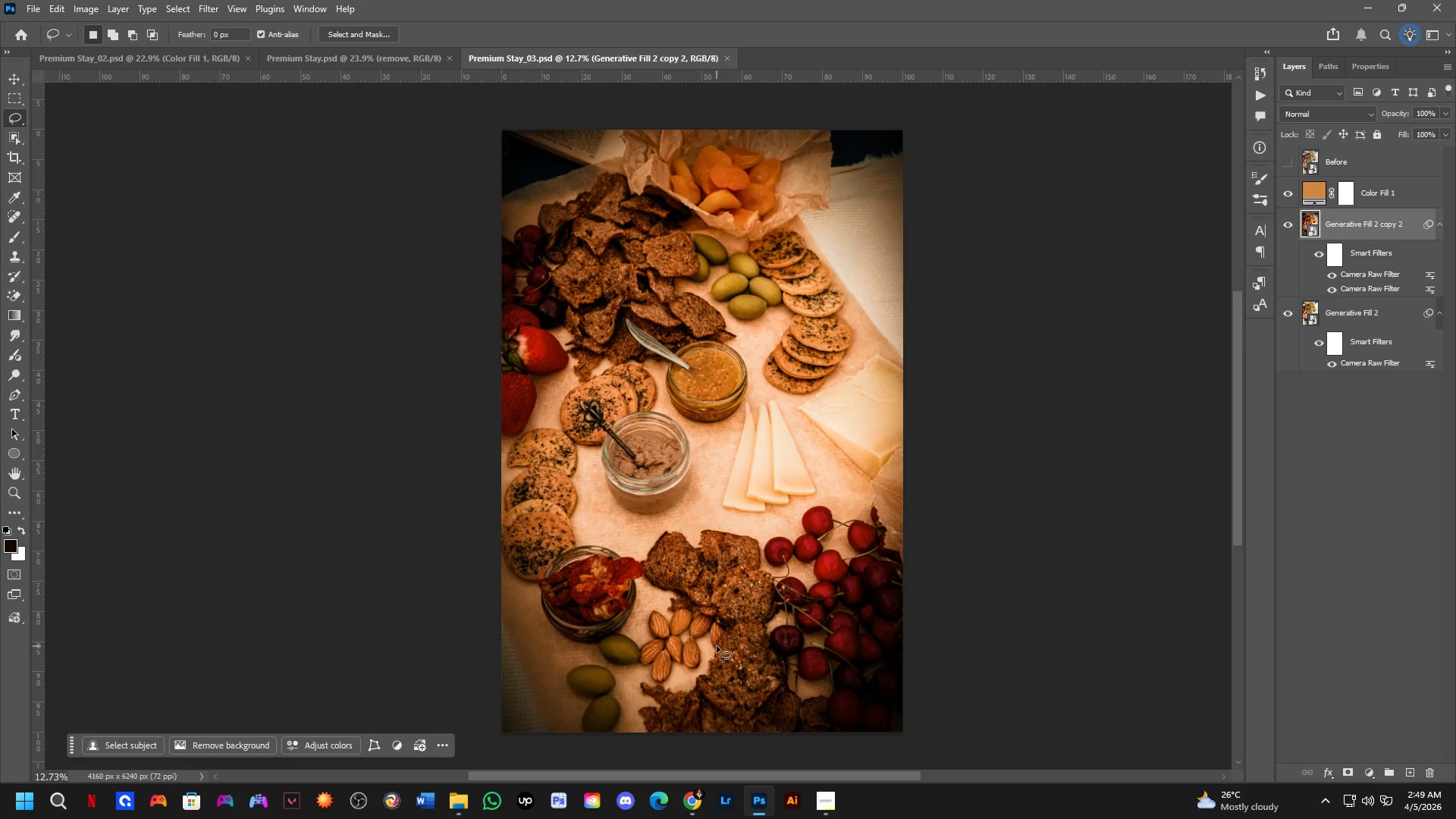 
wait(9.38)
 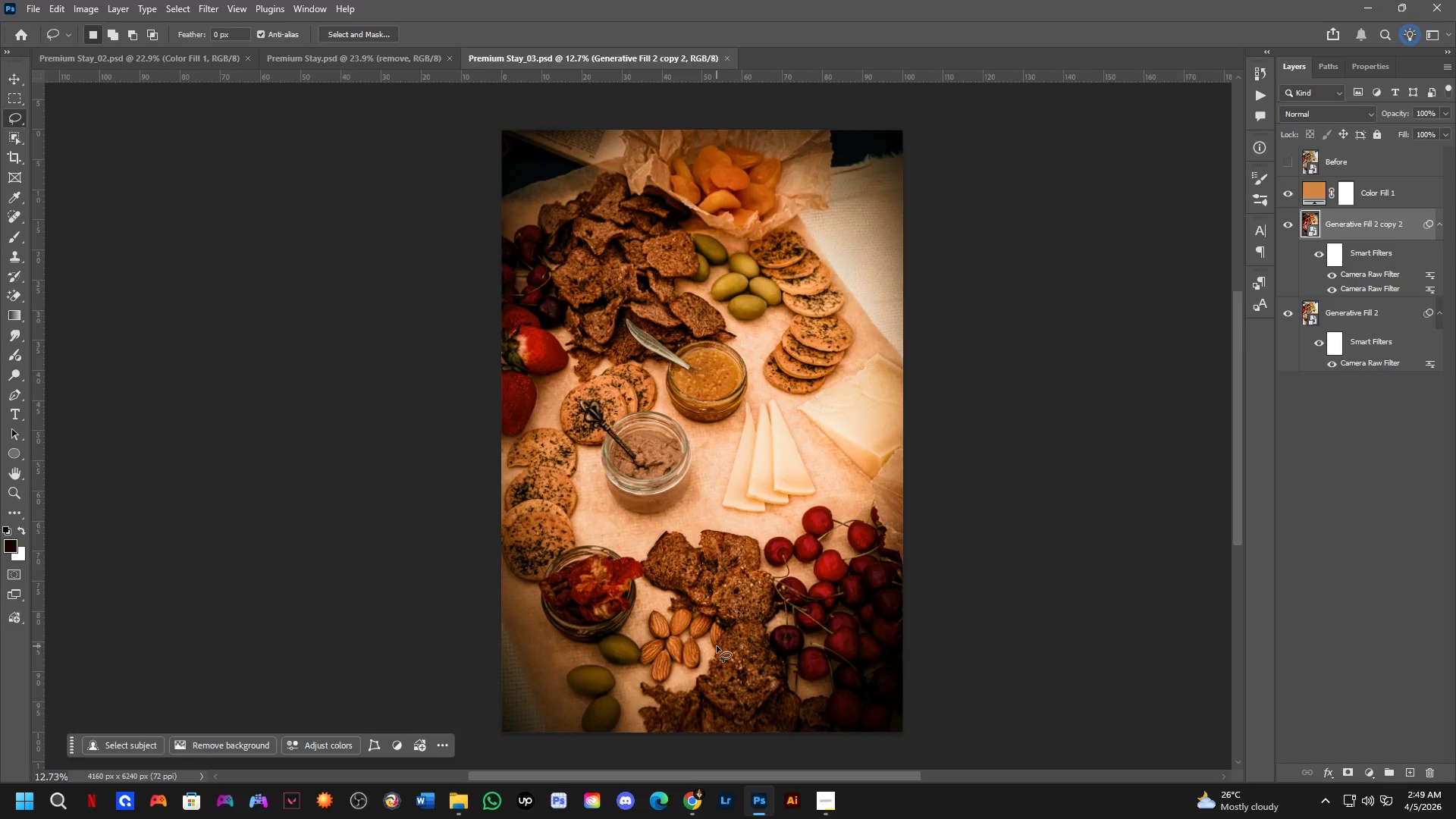 
scroll: coordinate [730, 651], scroll_direction: up, amount: 2.0
 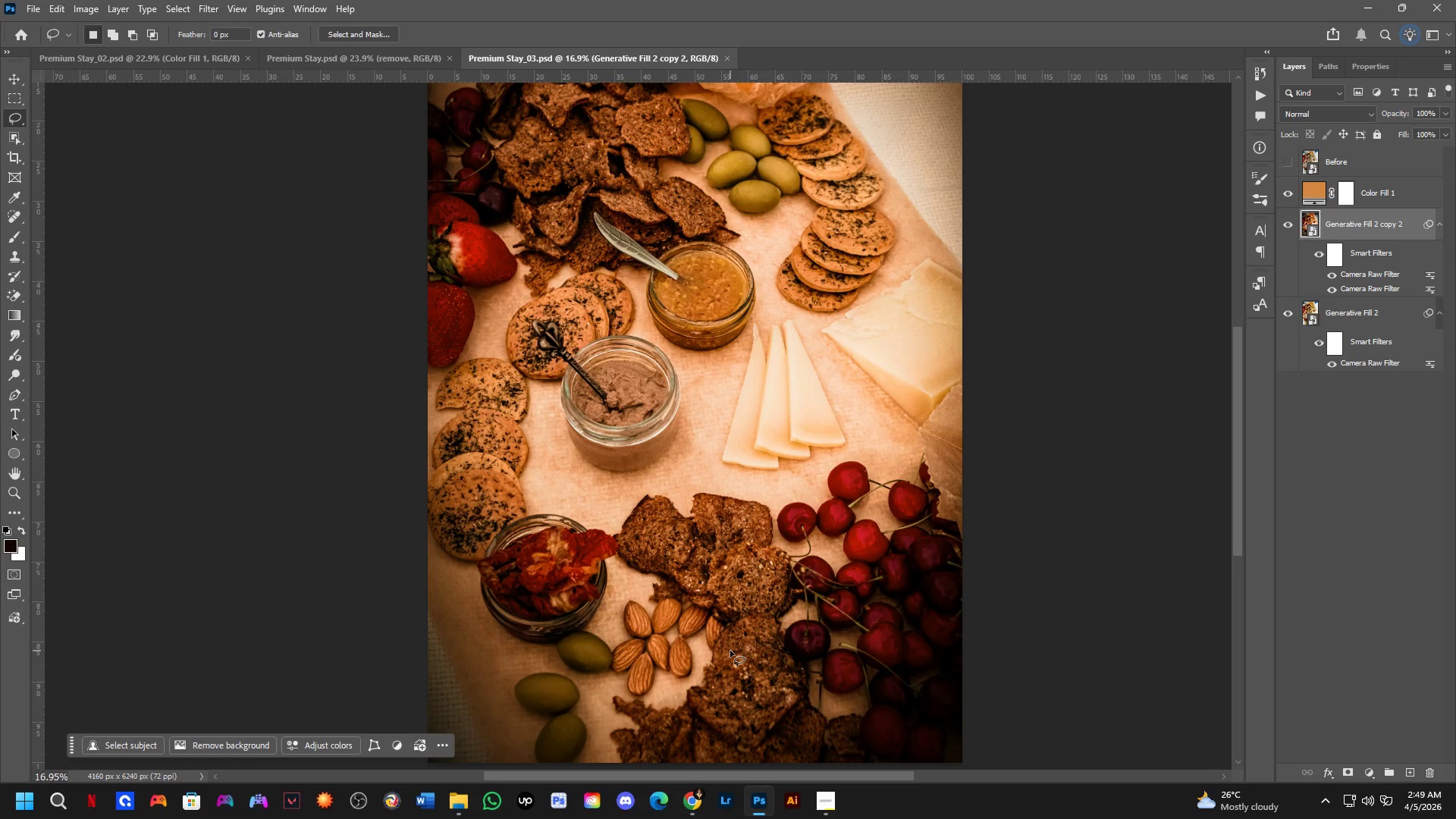 
scroll: coordinate [742, 544], scroll_direction: down, amount: 4.0
 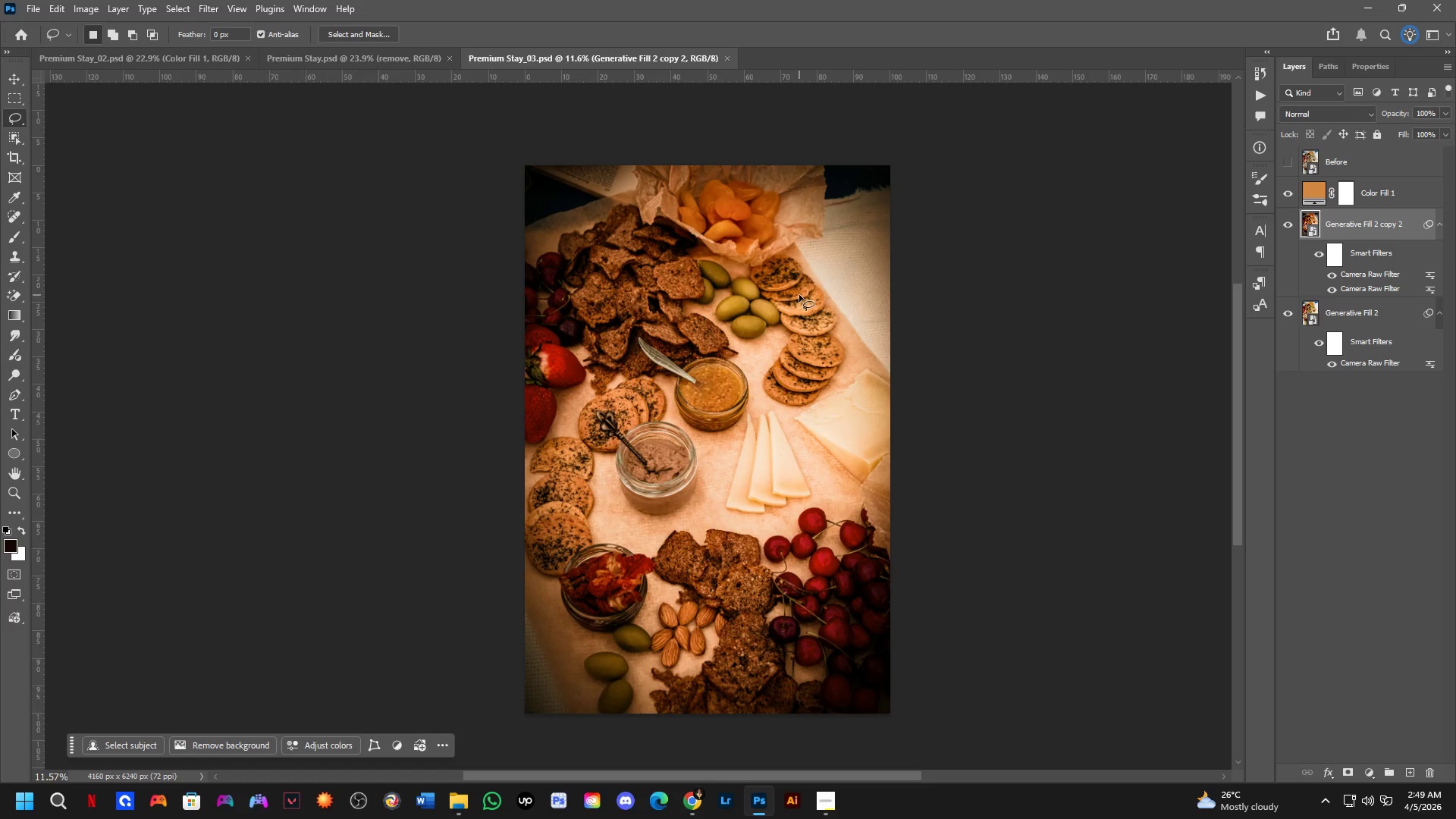 
scroll: coordinate [705, 465], scroll_direction: up, amount: 2.0
 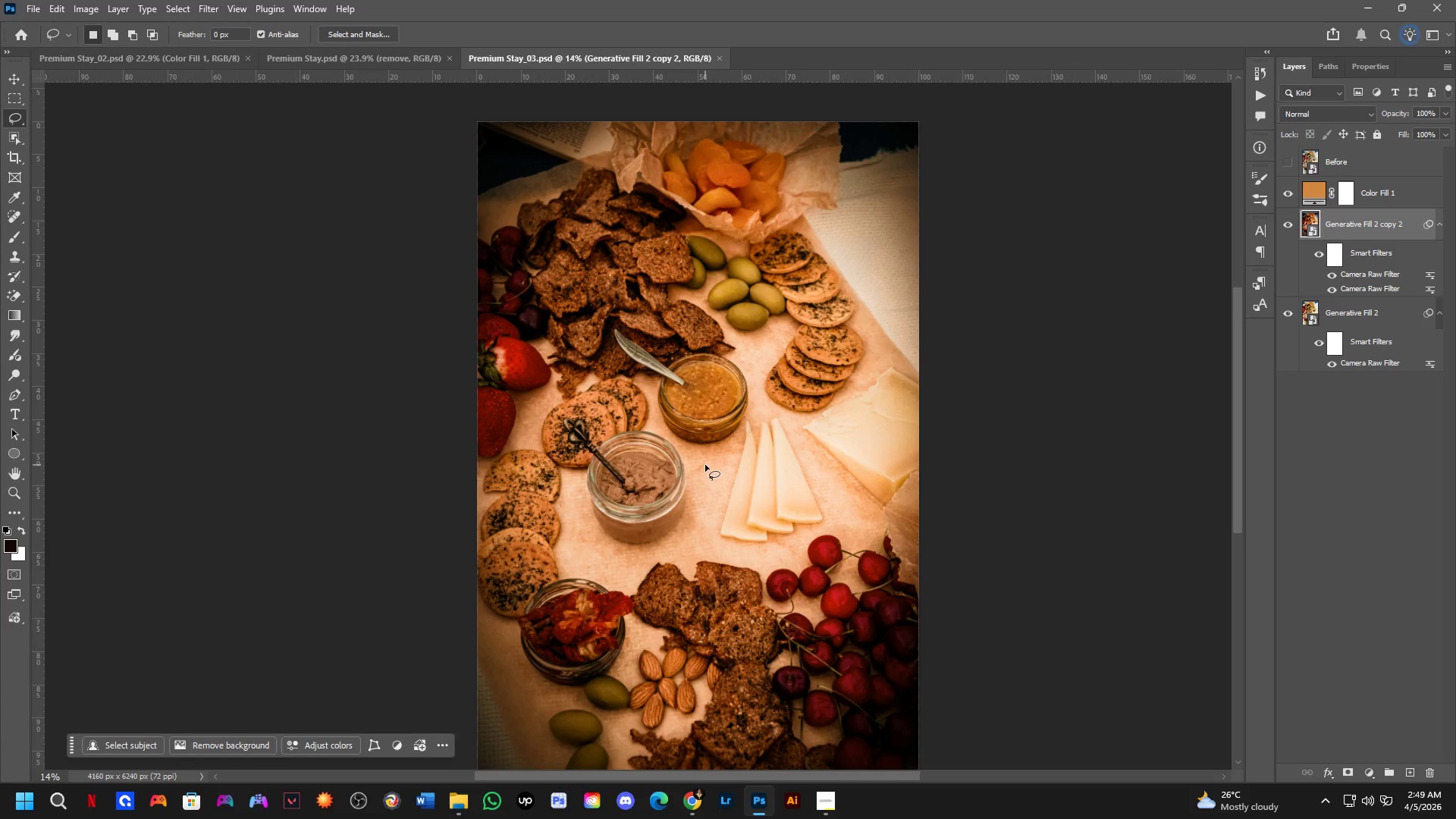 
scroll: coordinate [705, 465], scroll_direction: down, amount: 1.0
 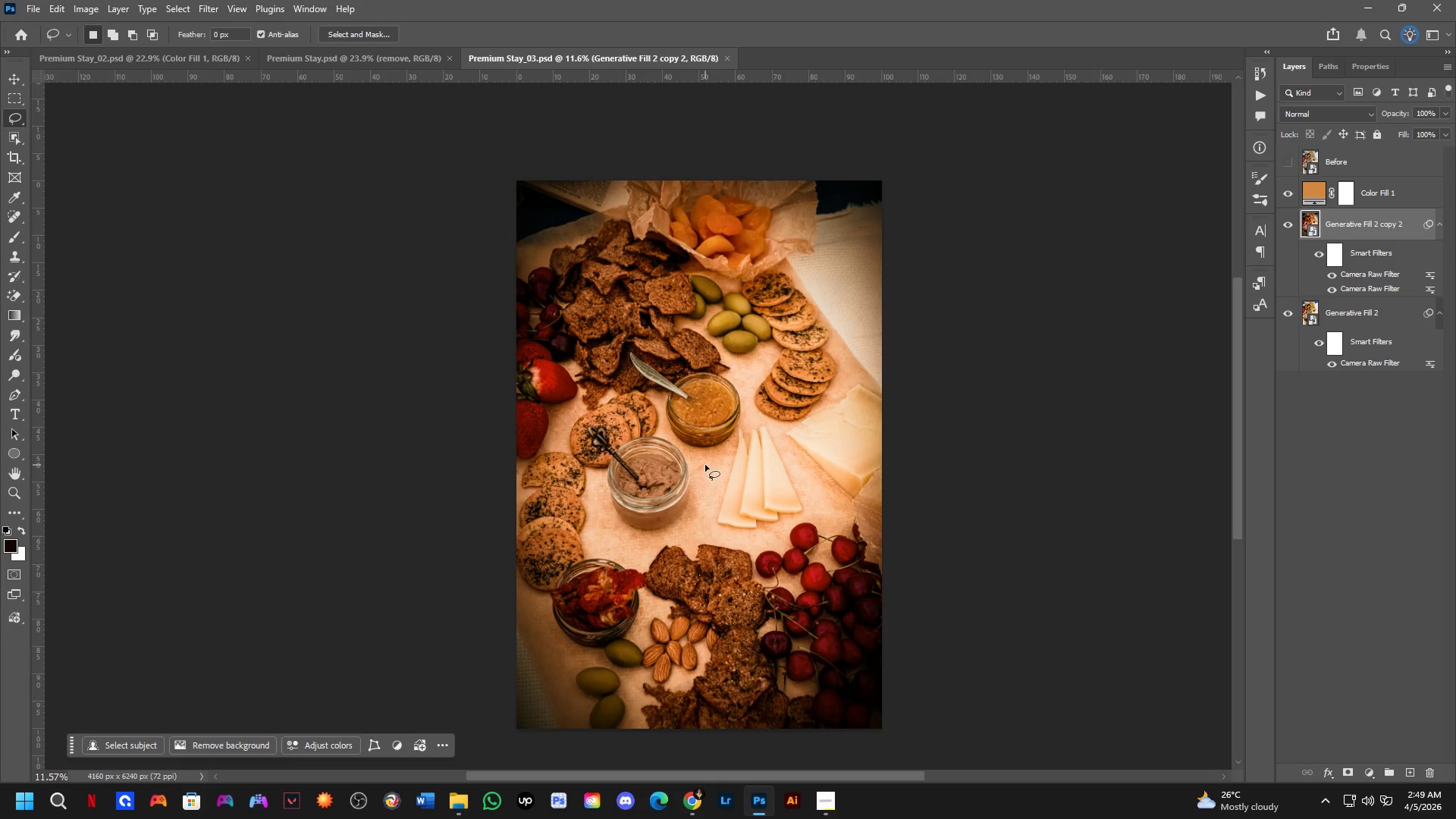 
wait(11.72)
 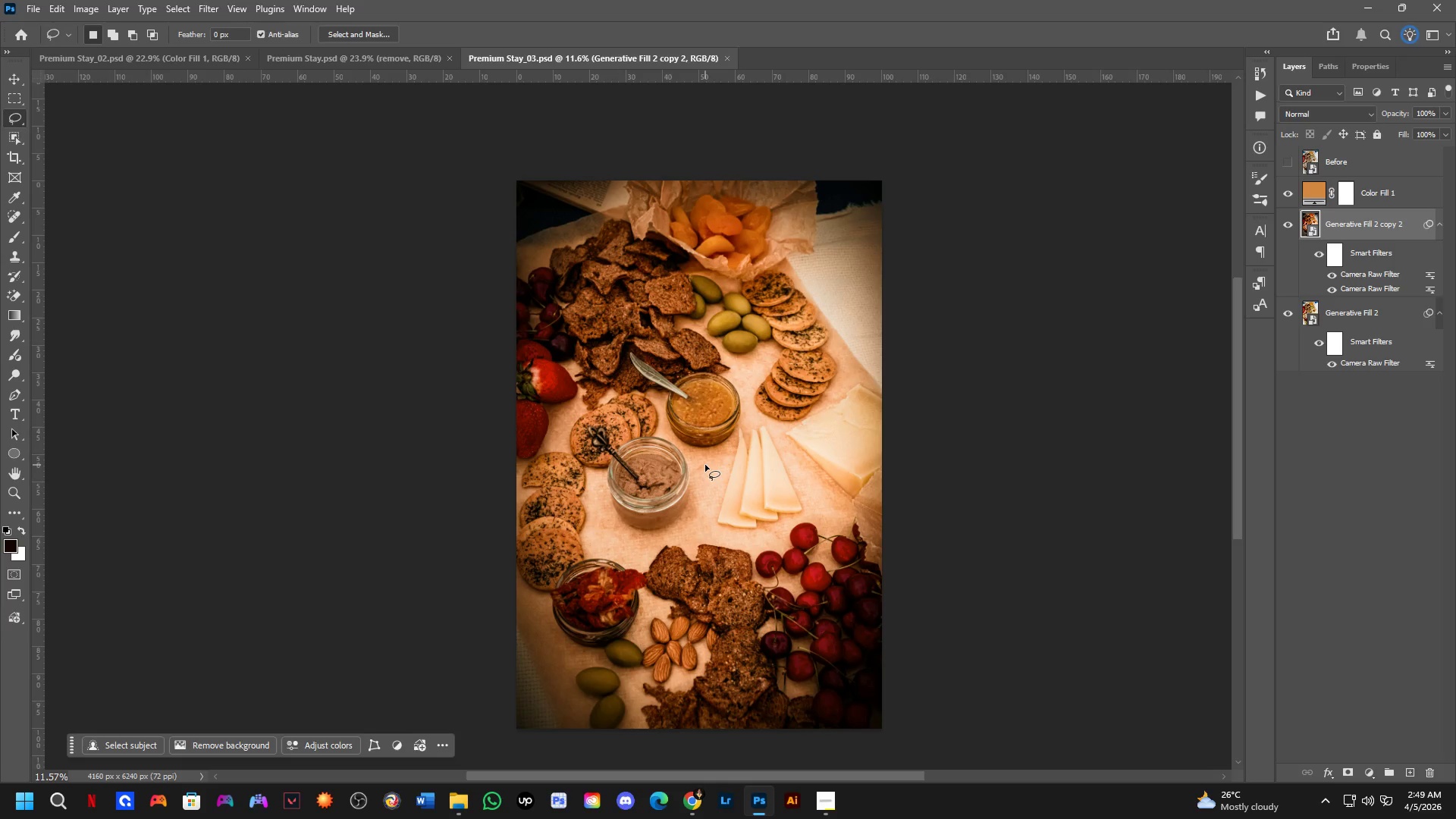 
key(Shift+ShiftLeft)
 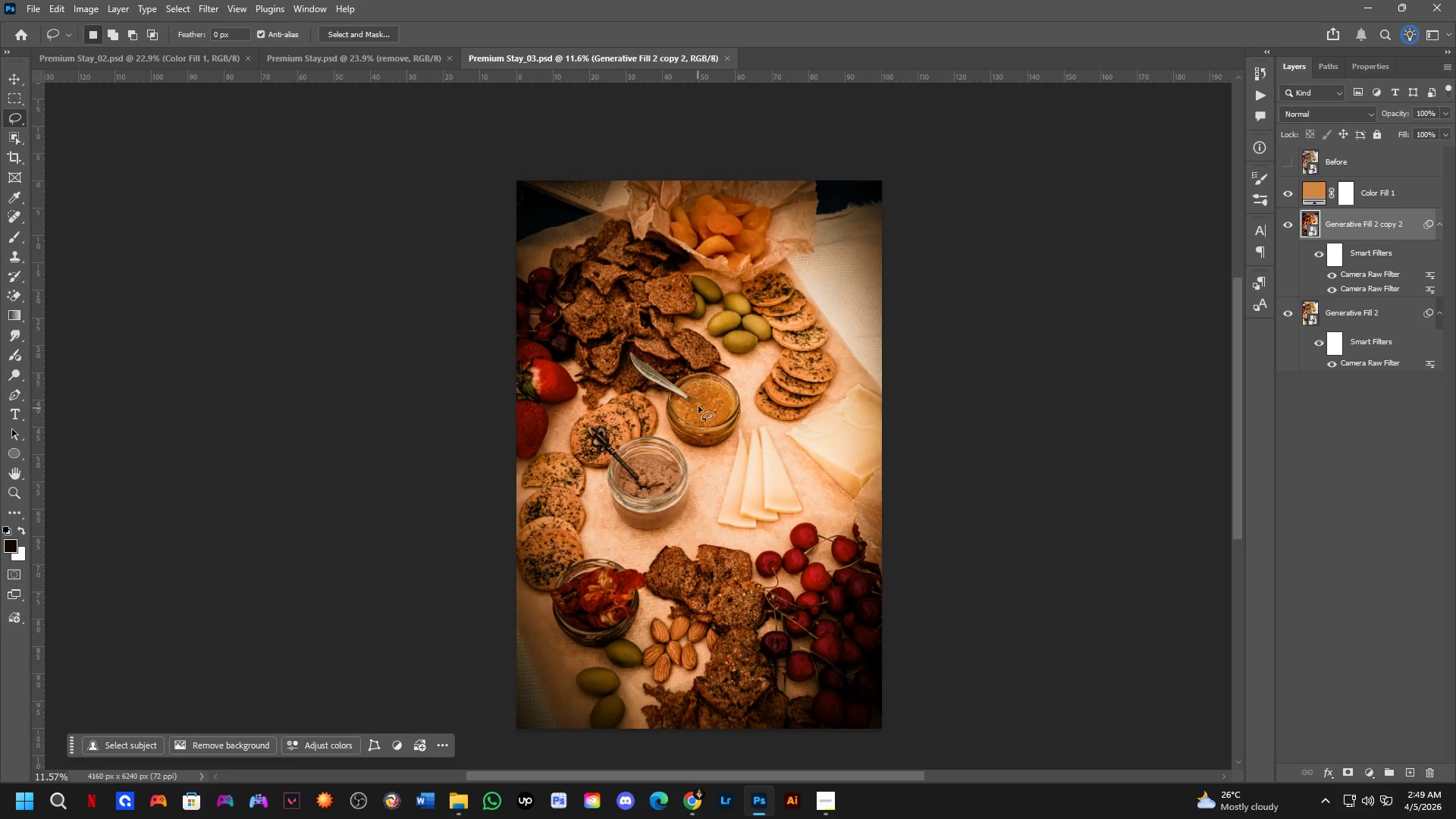 
hold_key(key=Space, duration=1.14)
 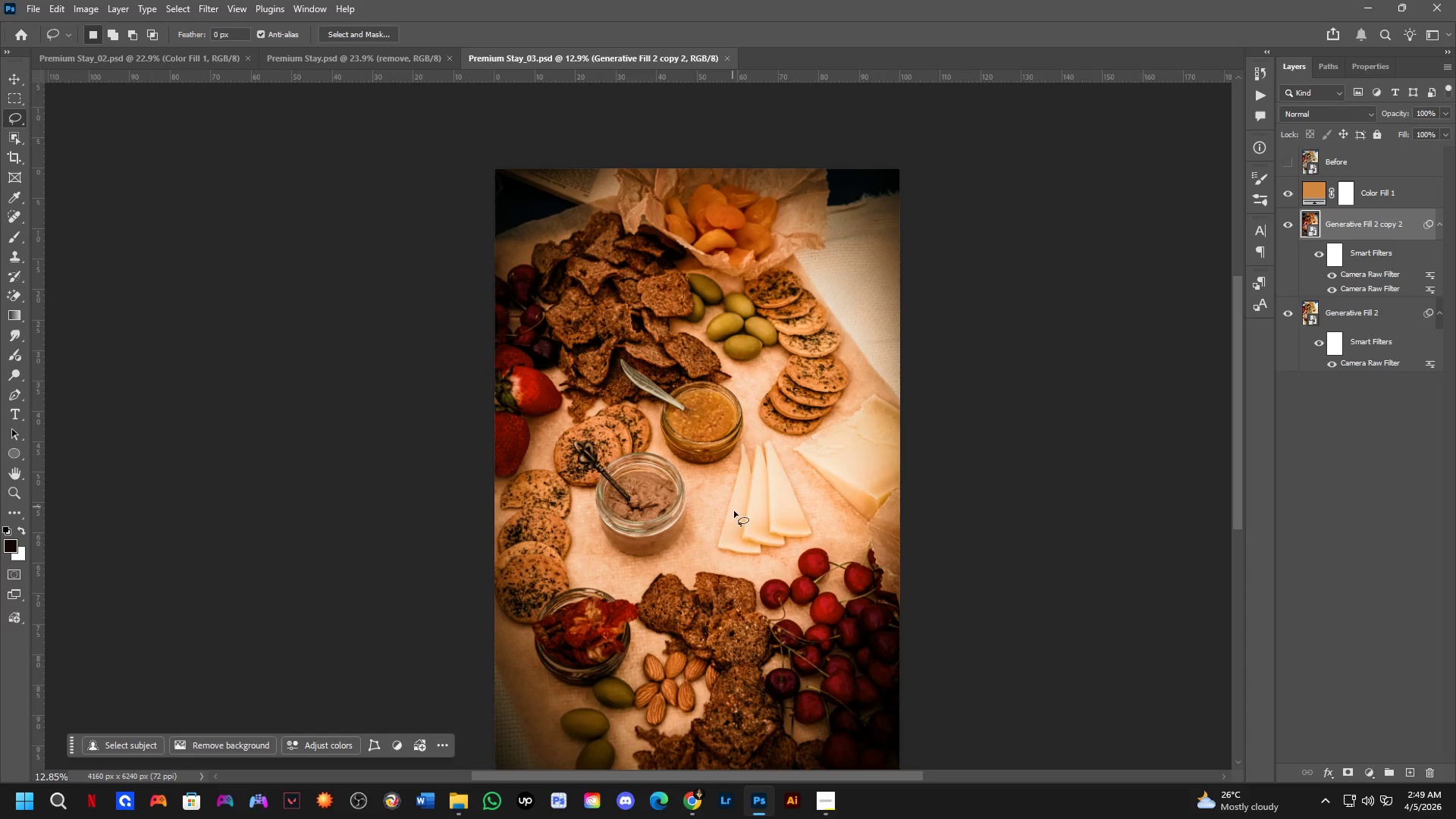 
left_click_drag(start_coordinate=[737, 478], to_coordinate=[728, 488])
 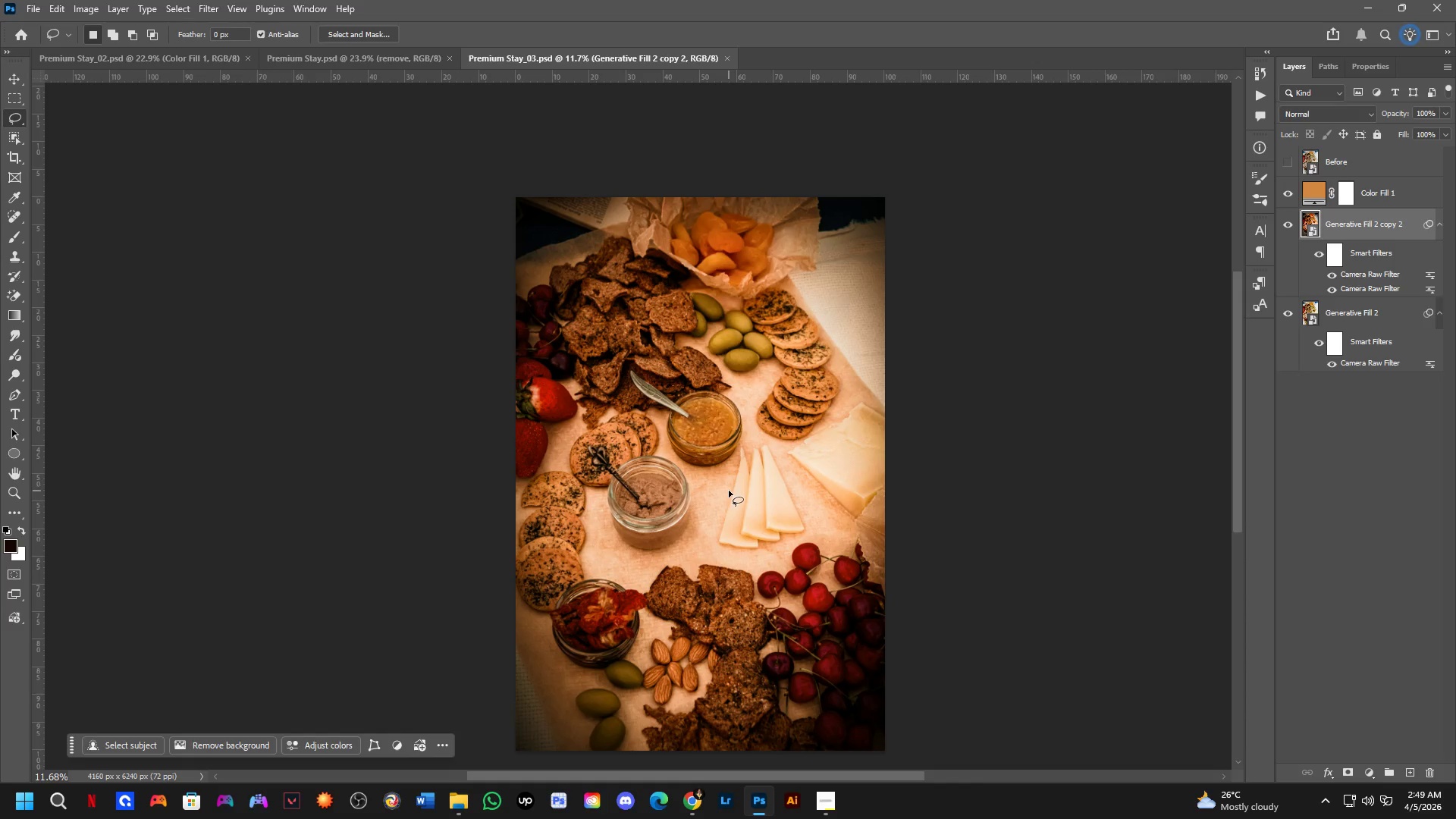 
scroll: coordinate [738, 423], scroll_direction: down, amount: 7.0
 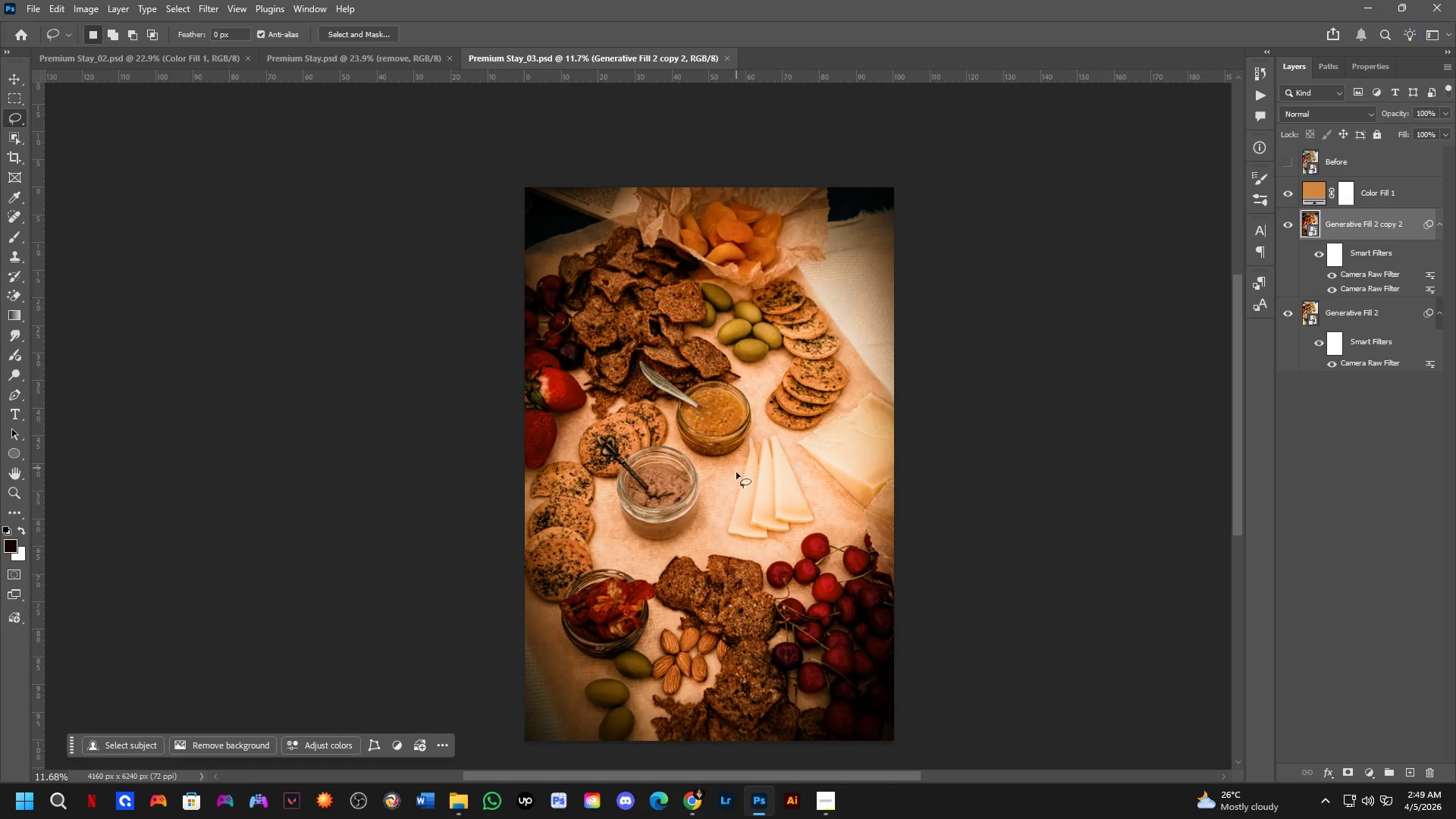 
hold_key(key=Space, duration=1.5)
 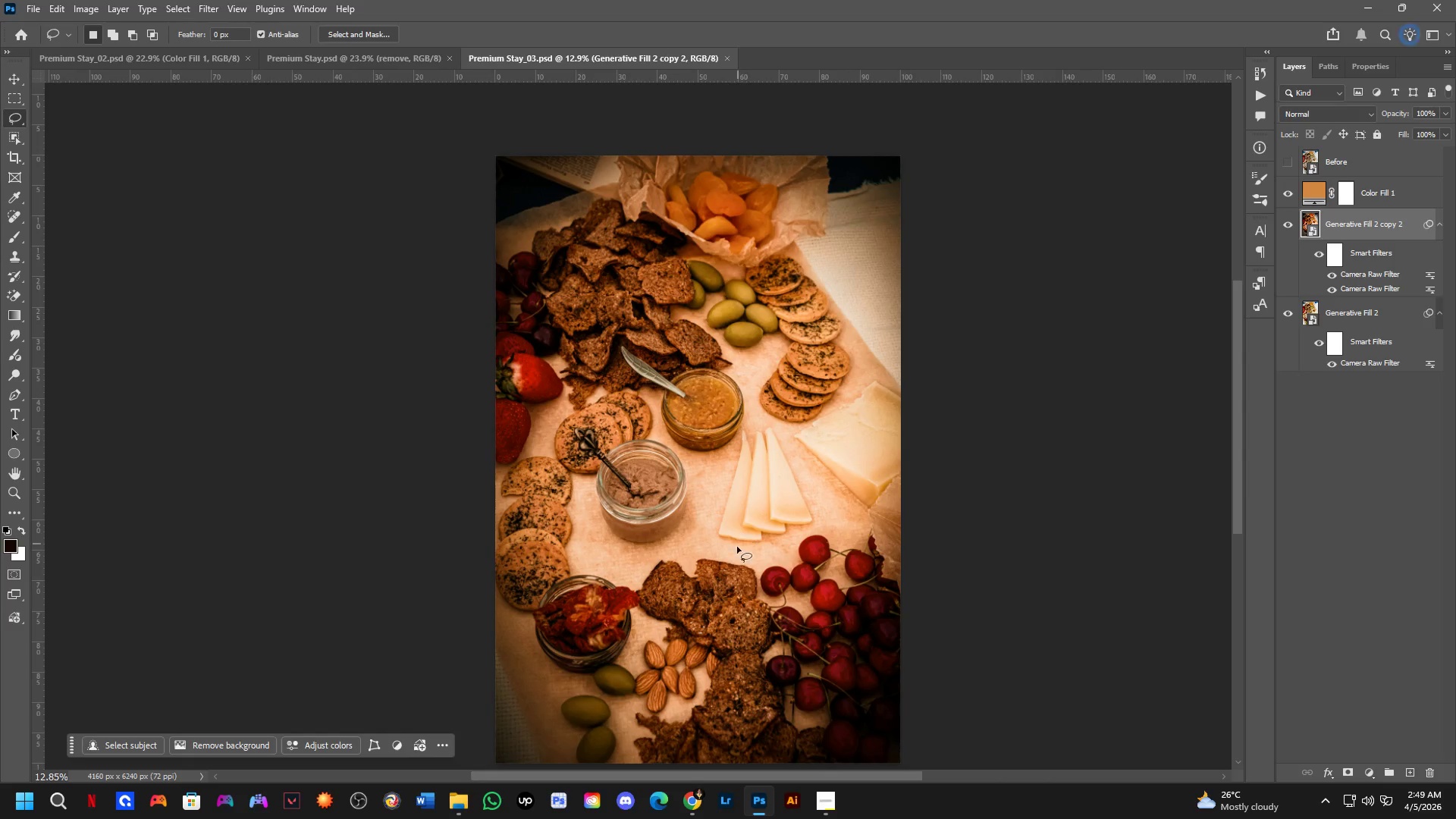 
left_click_drag(start_coordinate=[742, 532], to_coordinate=[742, 519])
 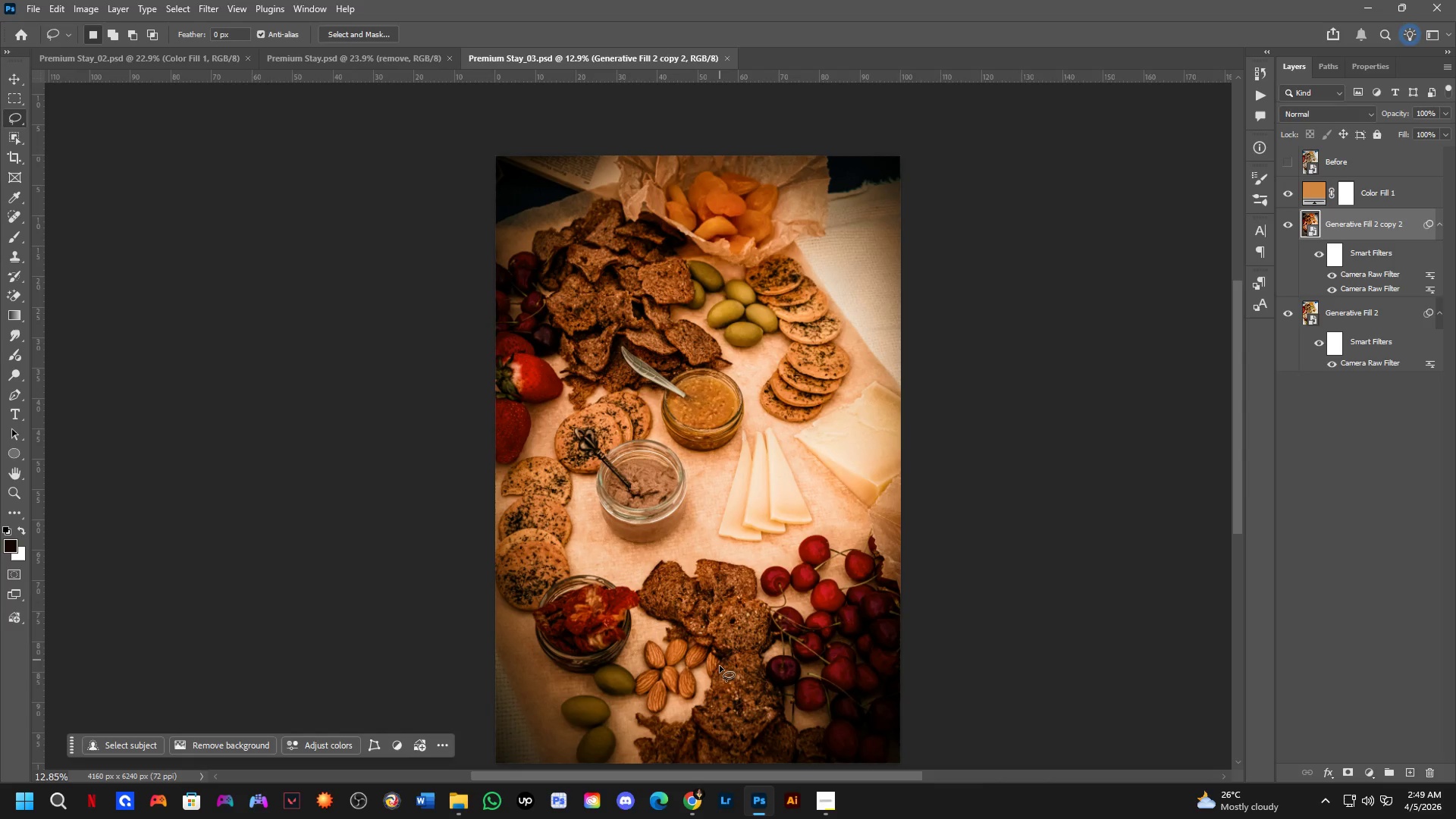 
scroll: coordinate [729, 491], scroll_direction: up, amount: 1.0
 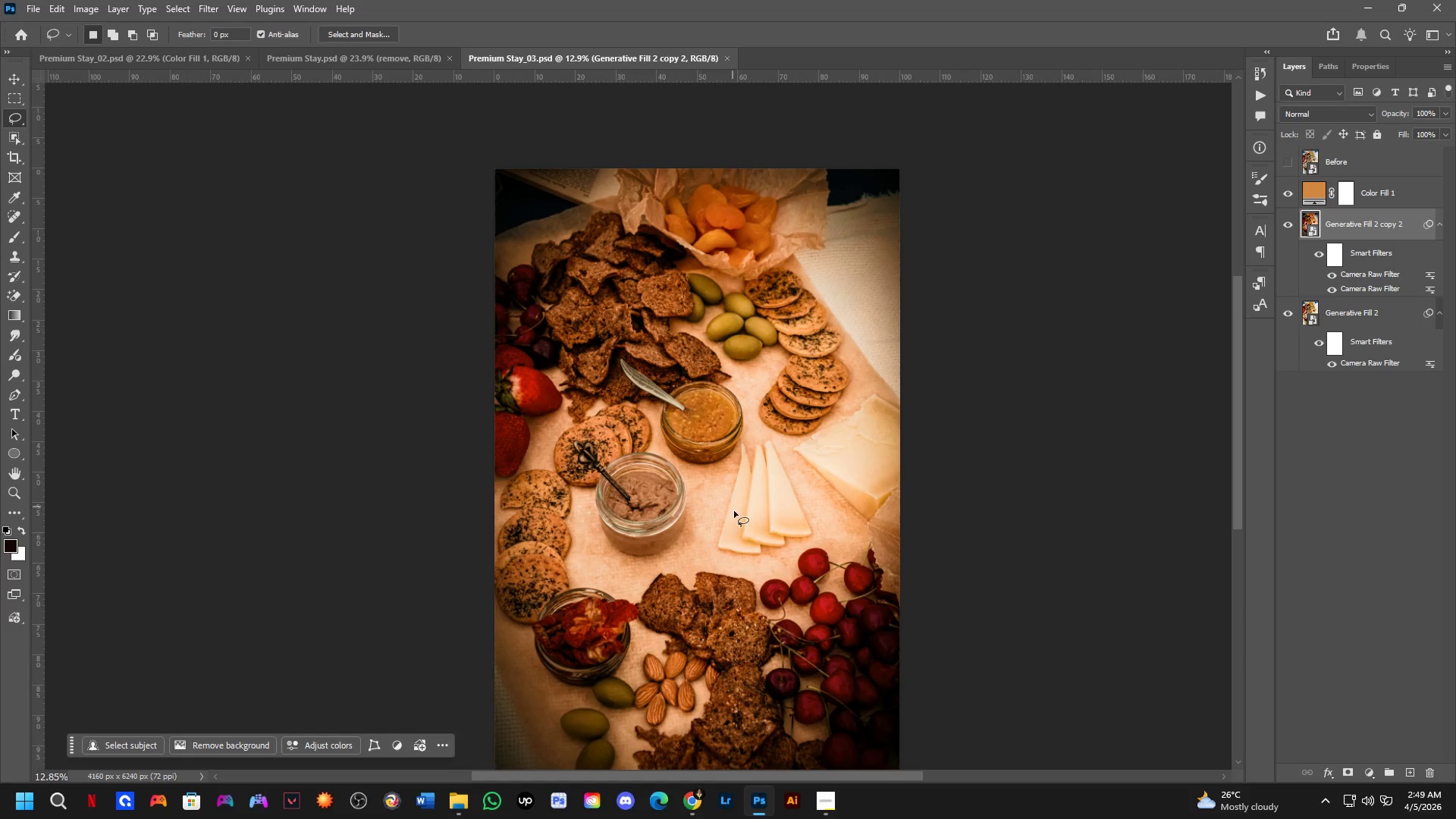 
hold_key(key=Space, duration=0.5)
 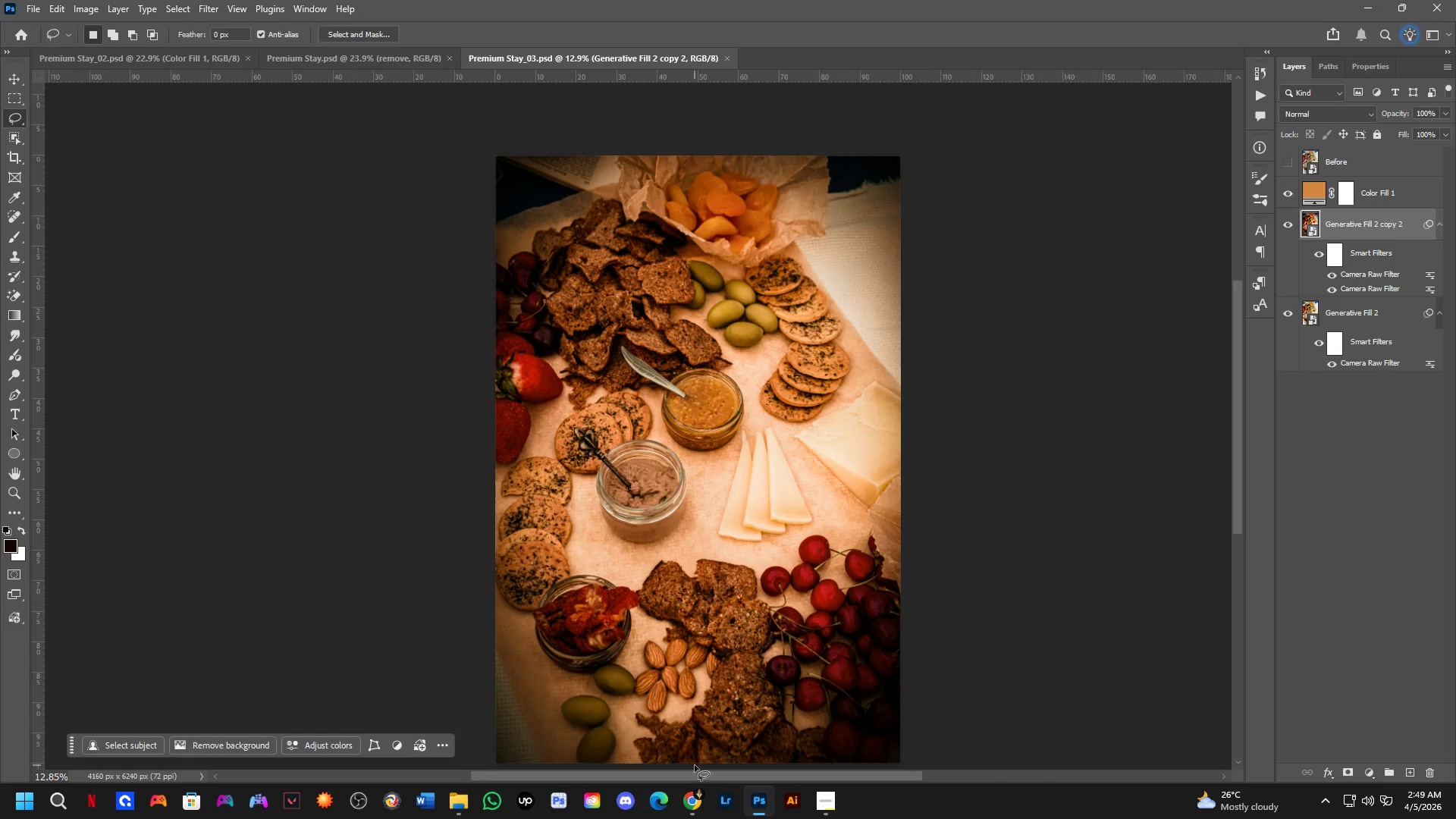 
hold_key(key=Space, duration=1.5)
 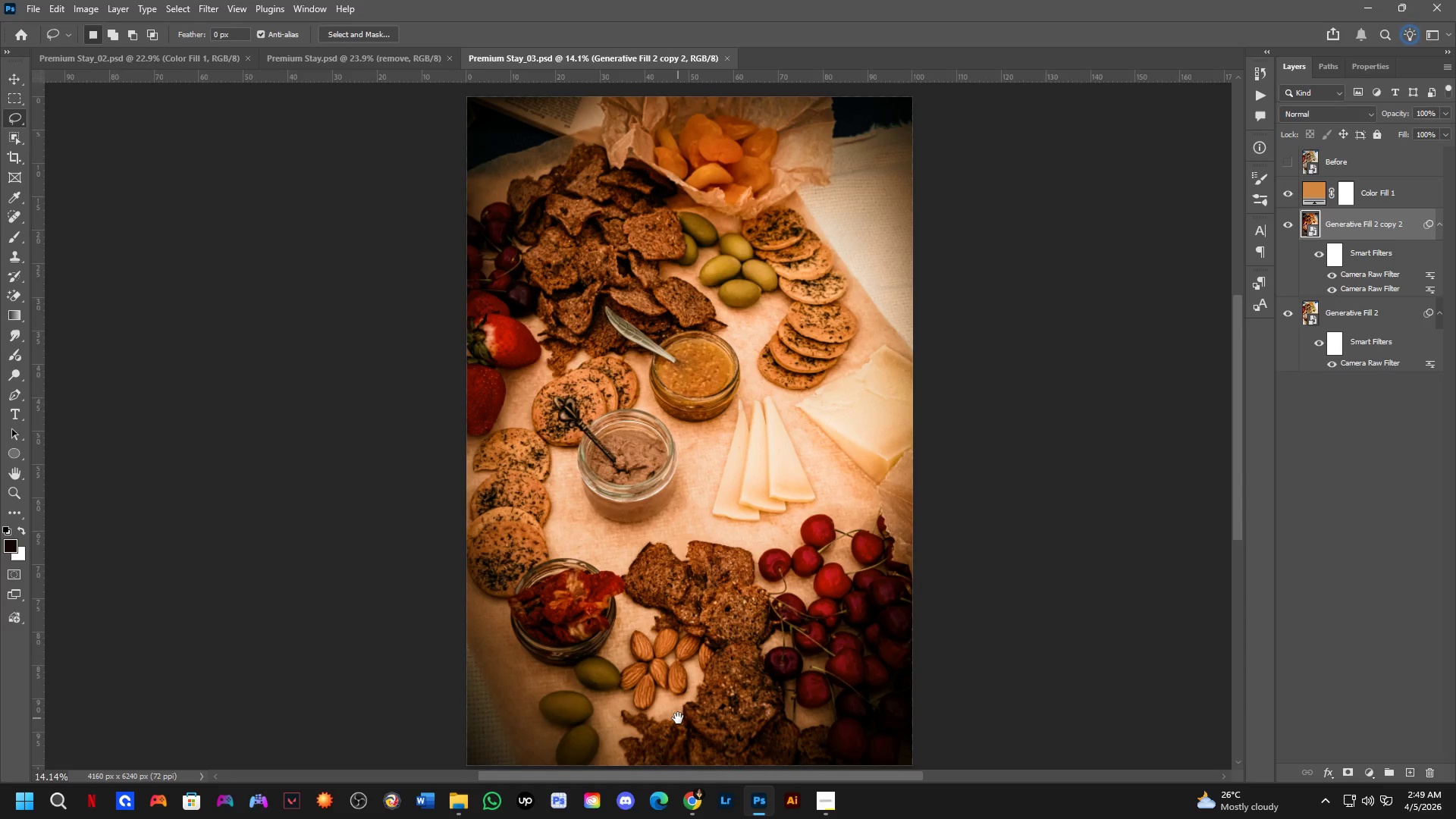 
left_click_drag(start_coordinate=[692, 749], to_coordinate=[681, 718])
 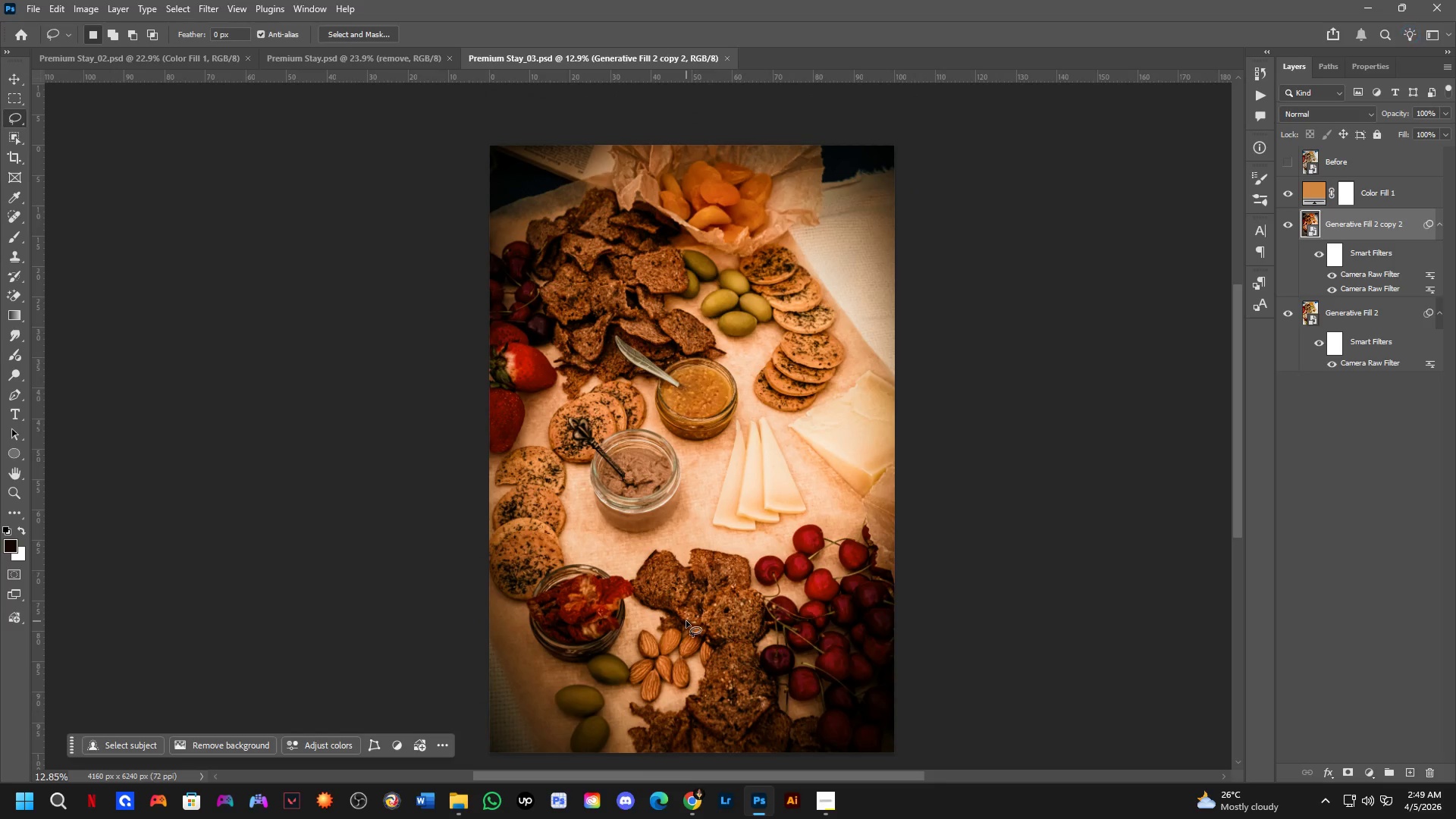 
scroll: coordinate [693, 769], scroll_direction: up, amount: 1.0
 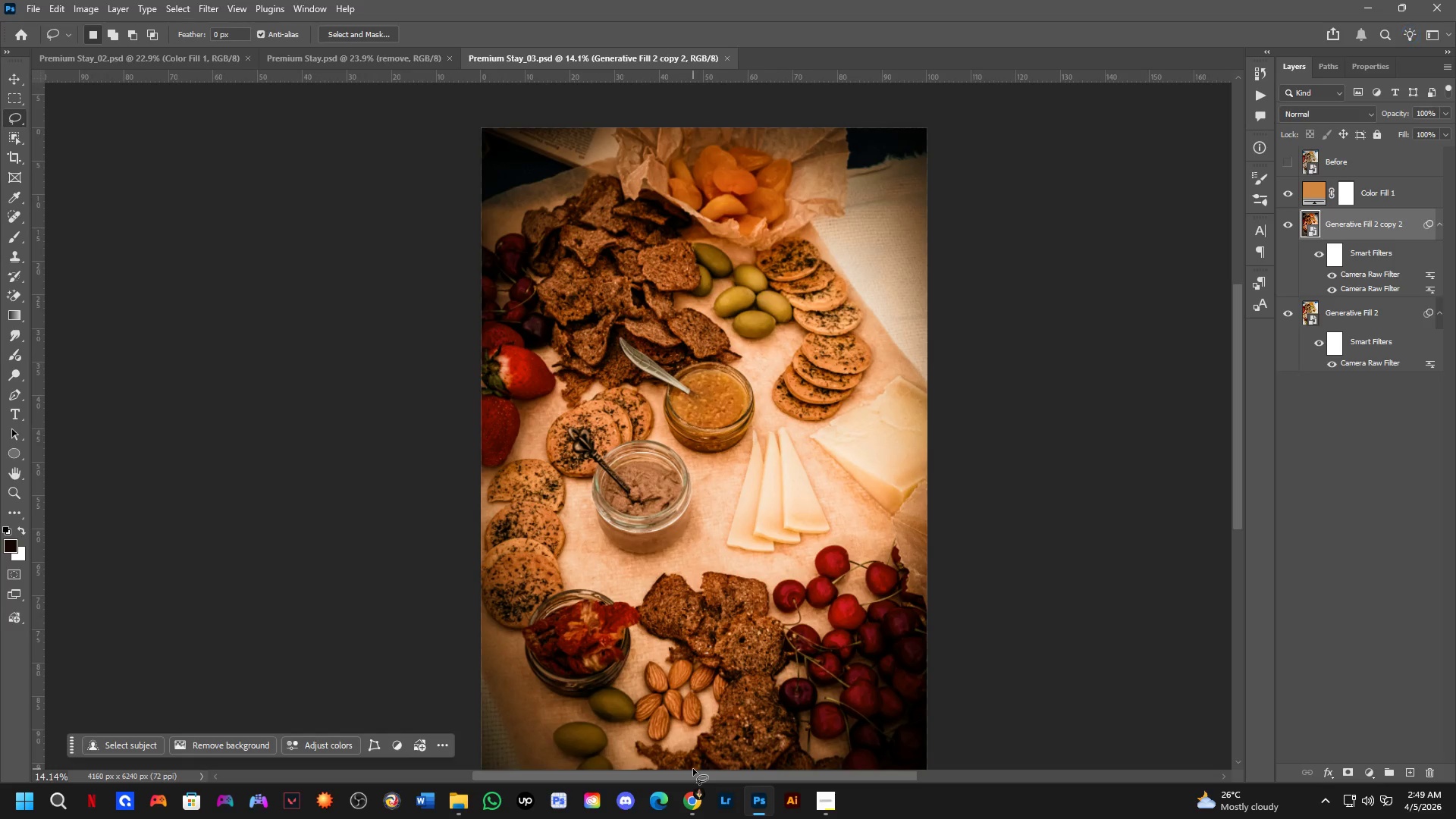 
hold_key(key=Space, duration=1.17)
 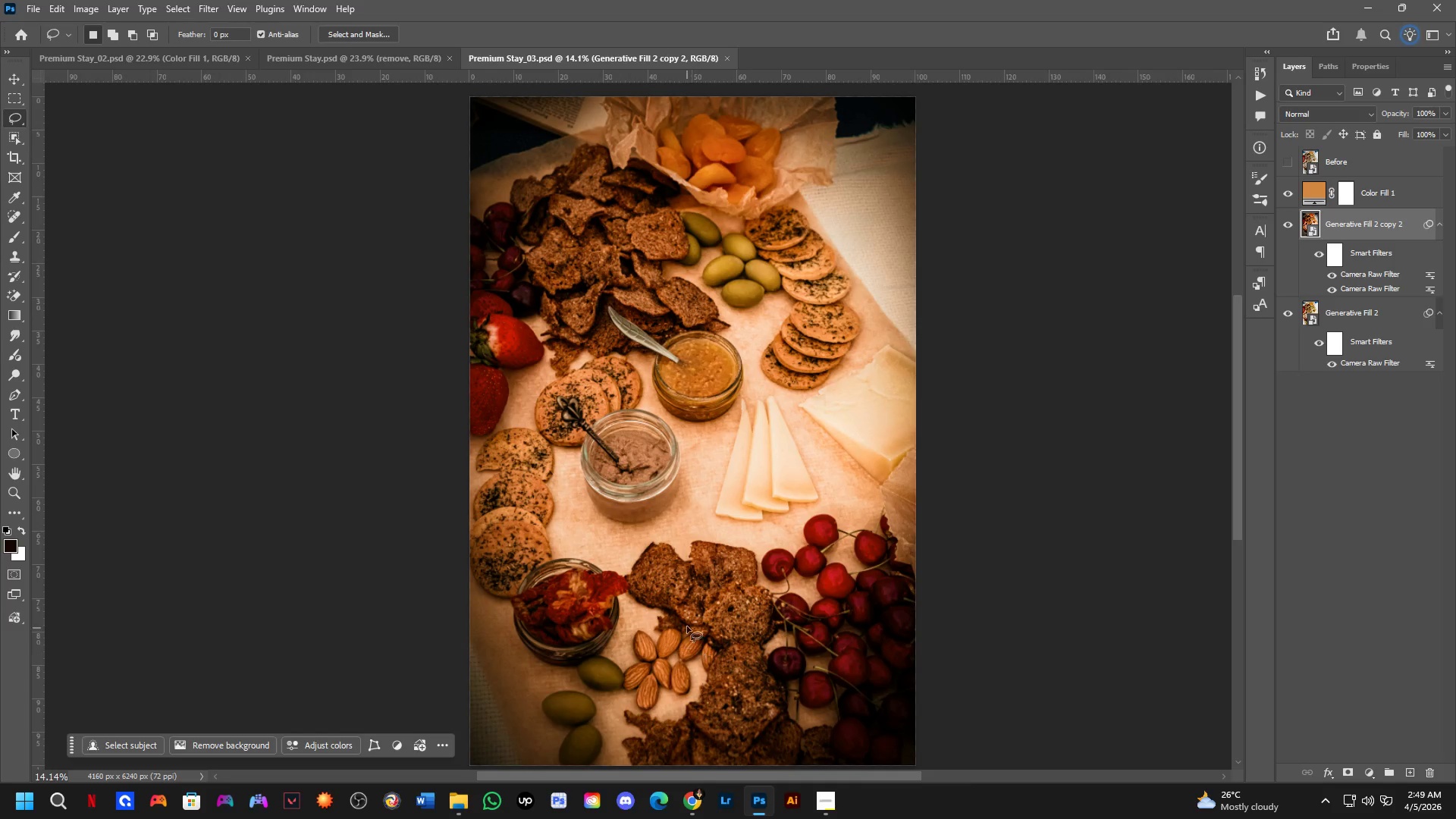 
hold_key(key=Space, duration=0.58)
 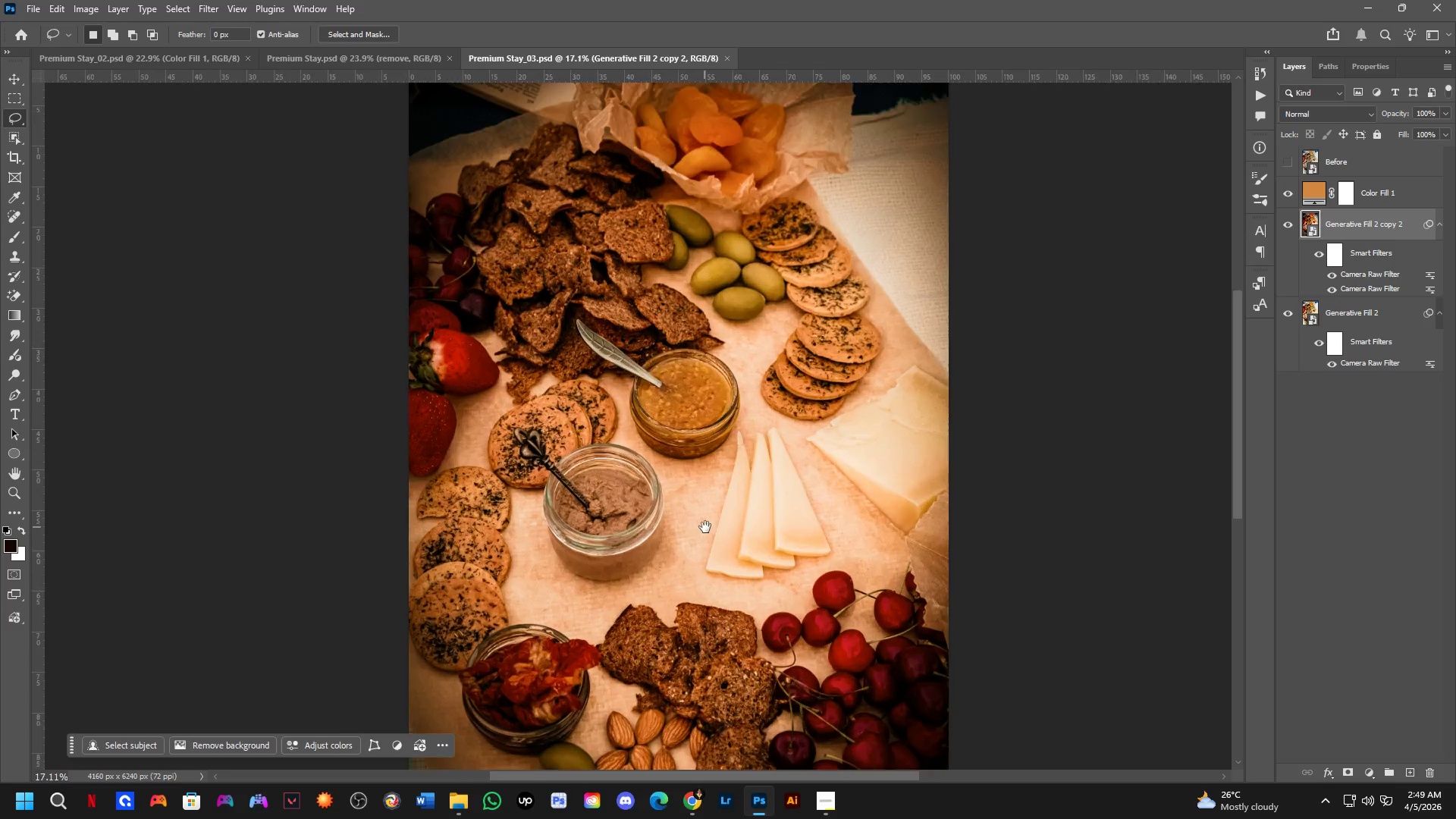 
left_click_drag(start_coordinate=[696, 573], to_coordinate=[692, 588])
 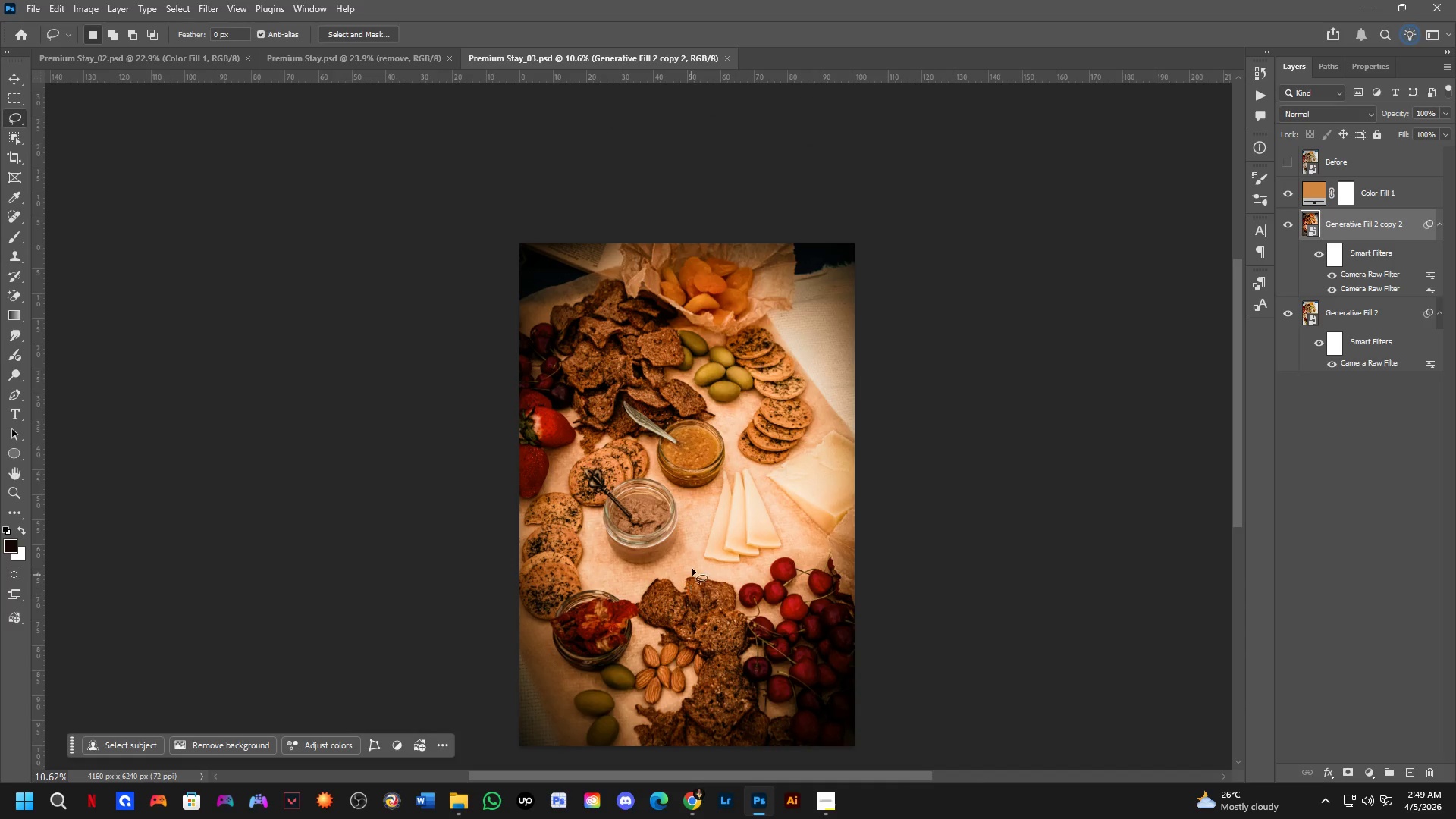 
scroll: coordinate [686, 620], scroll_direction: down, amount: 3.0
 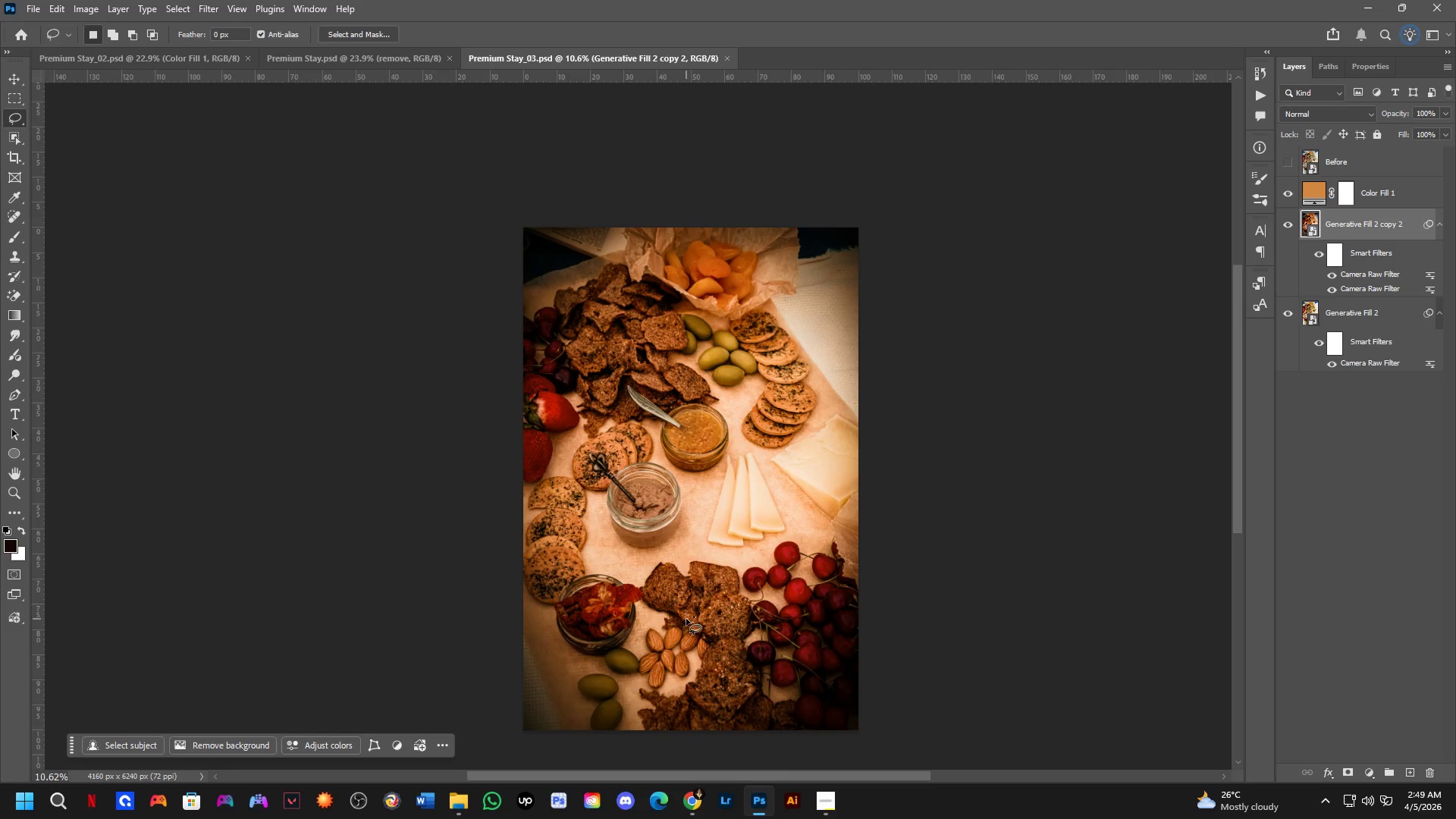 
hold_key(key=Space, duration=0.53)
 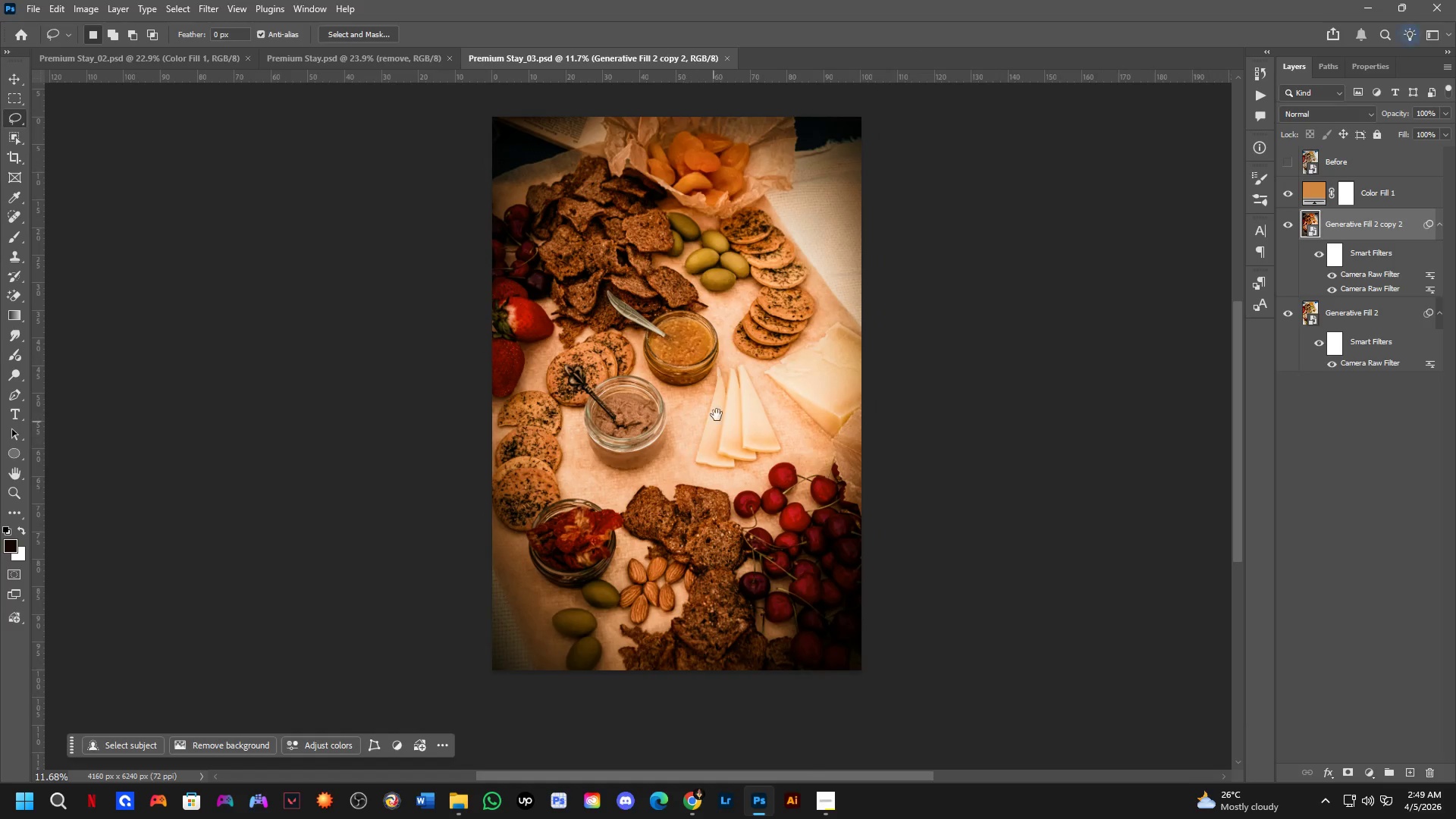 
left_click_drag(start_coordinate=[709, 535], to_coordinate=[699, 435])
 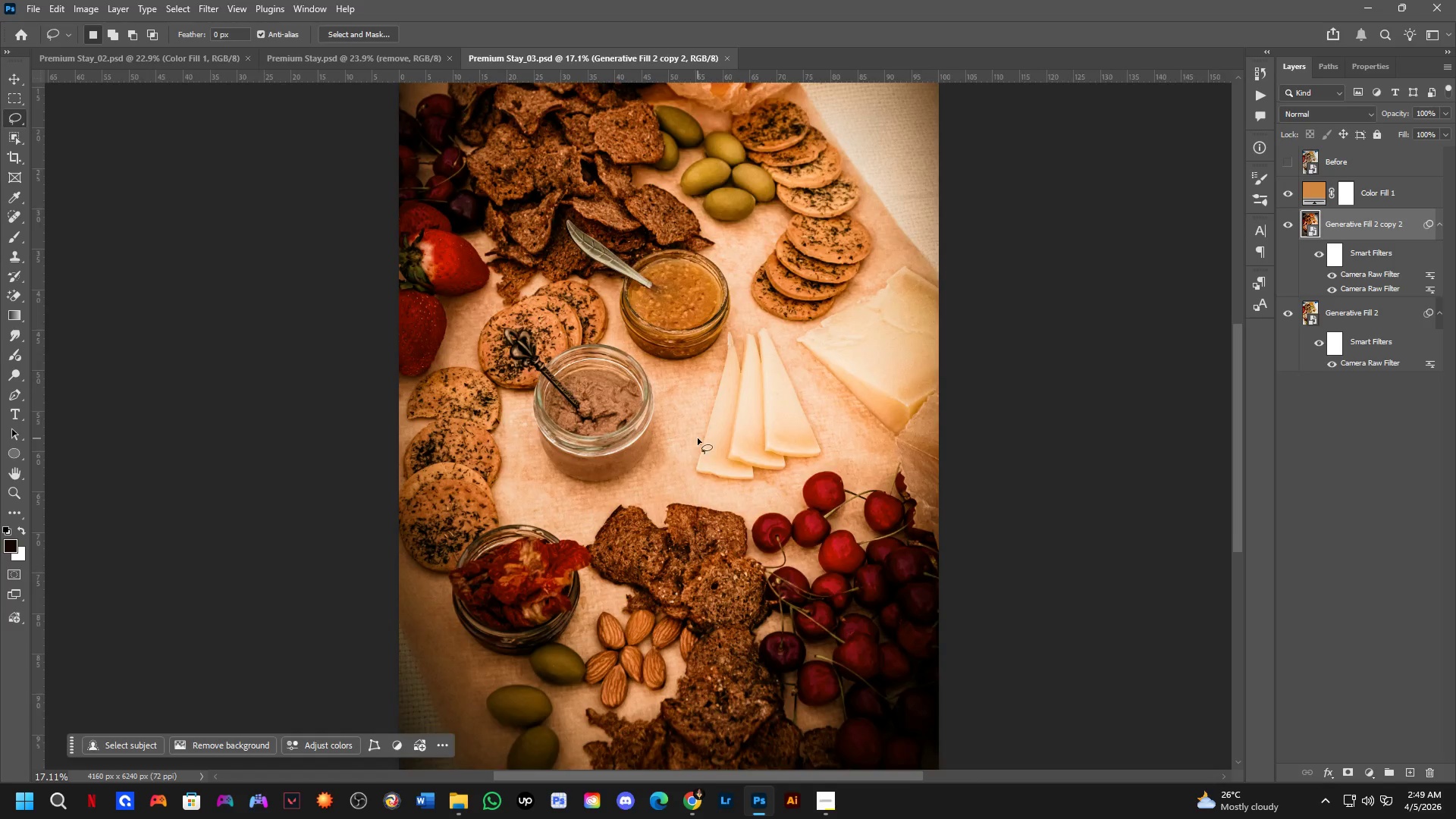 
scroll: coordinate [703, 527], scroll_direction: up, amount: 5.0
 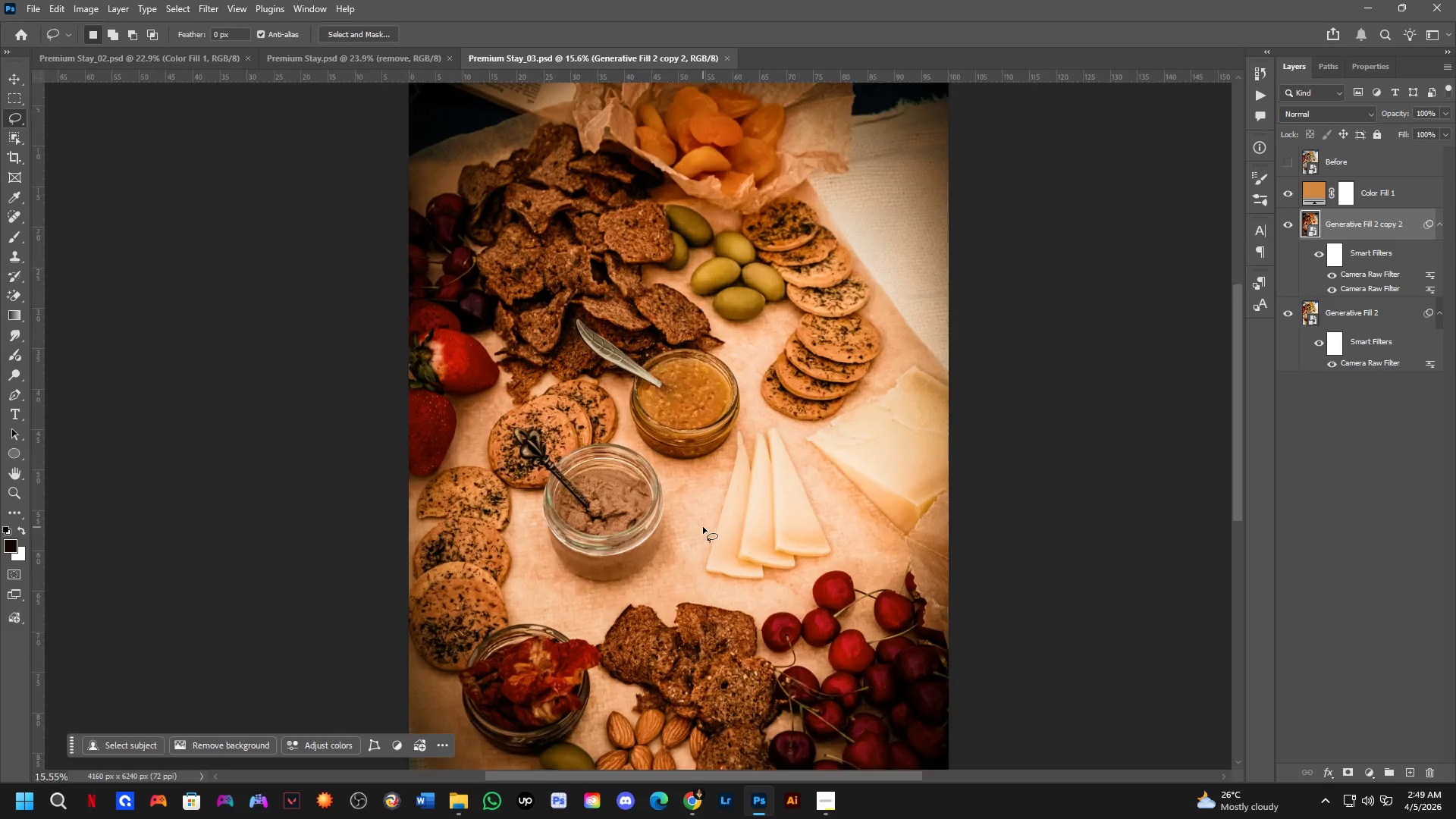 
hold_key(key=Space, duration=0.98)
 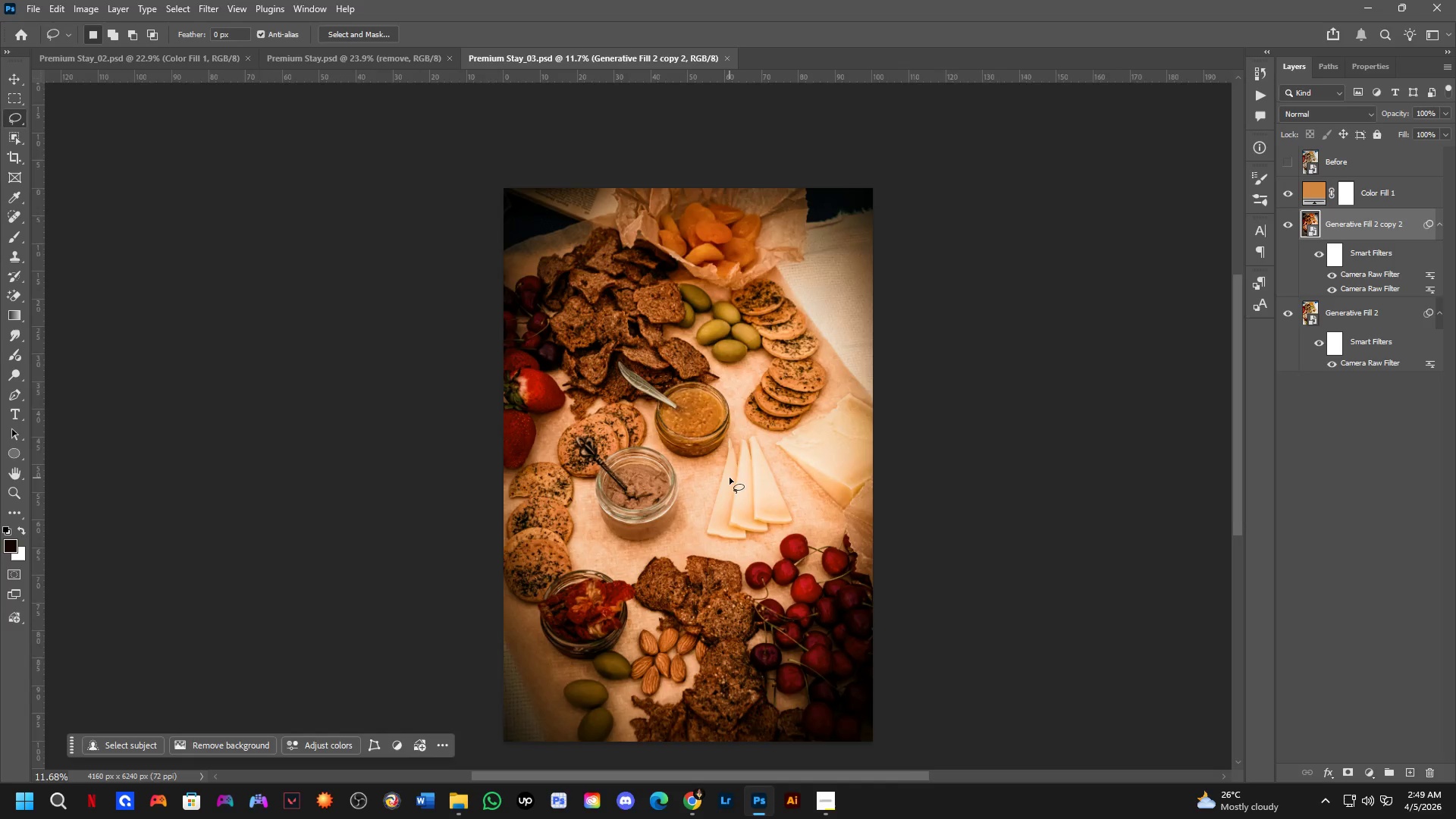 
left_click_drag(start_coordinate=[719, 406], to_coordinate=[730, 478])
 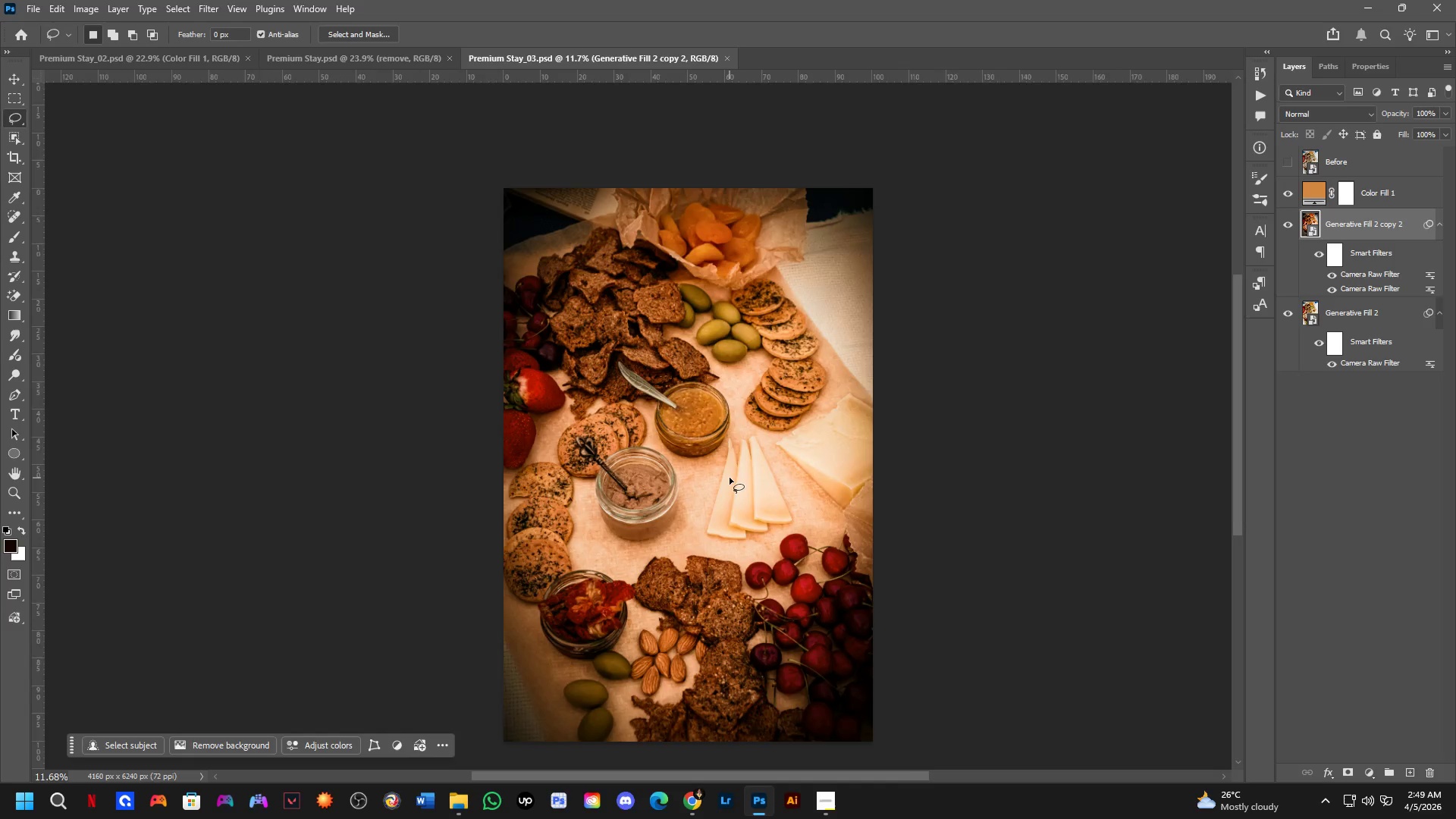 
scroll: coordinate [691, 445], scroll_direction: down, amount: 4.0
 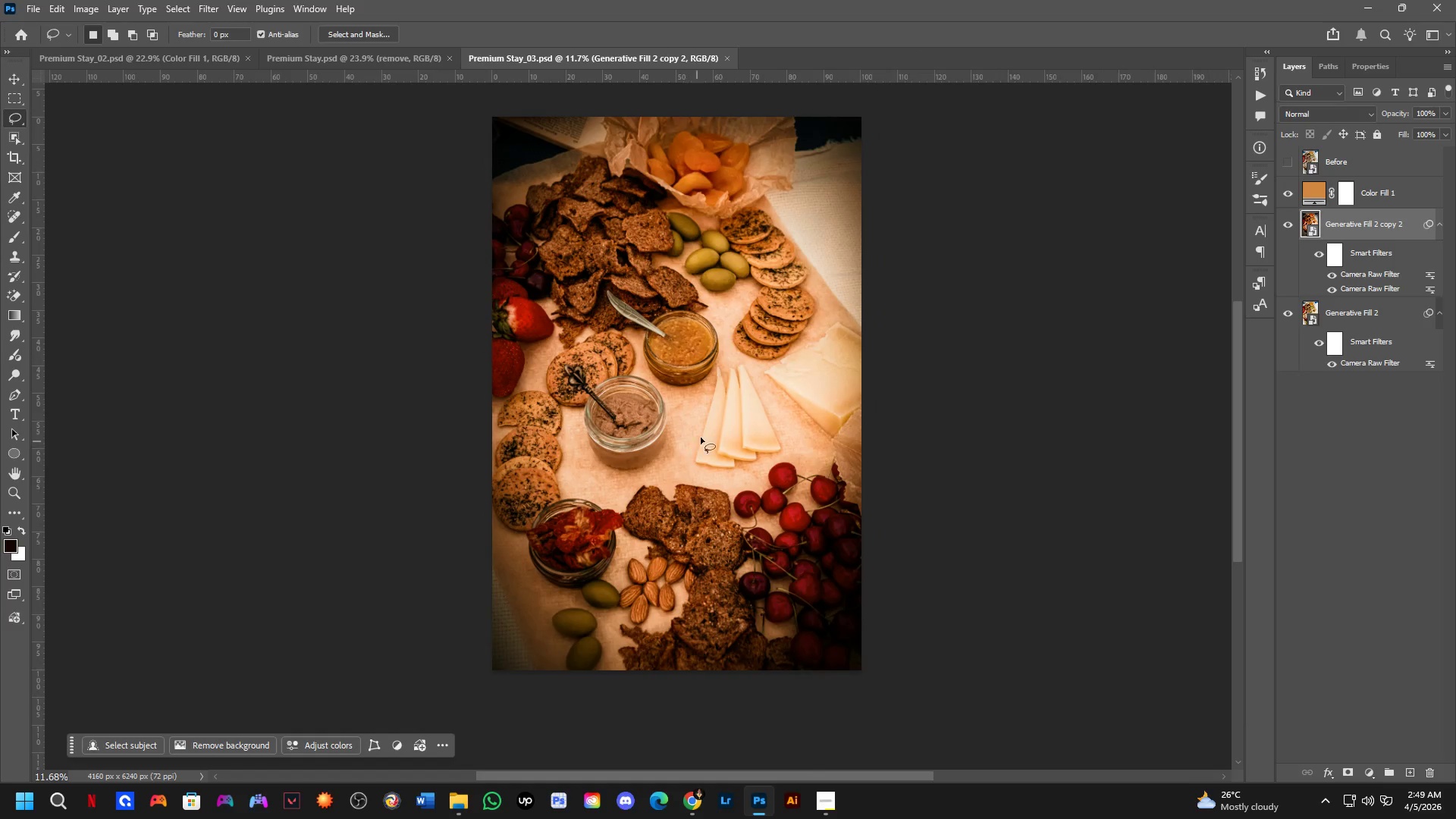 
hold_key(key=Space, duration=0.61)
 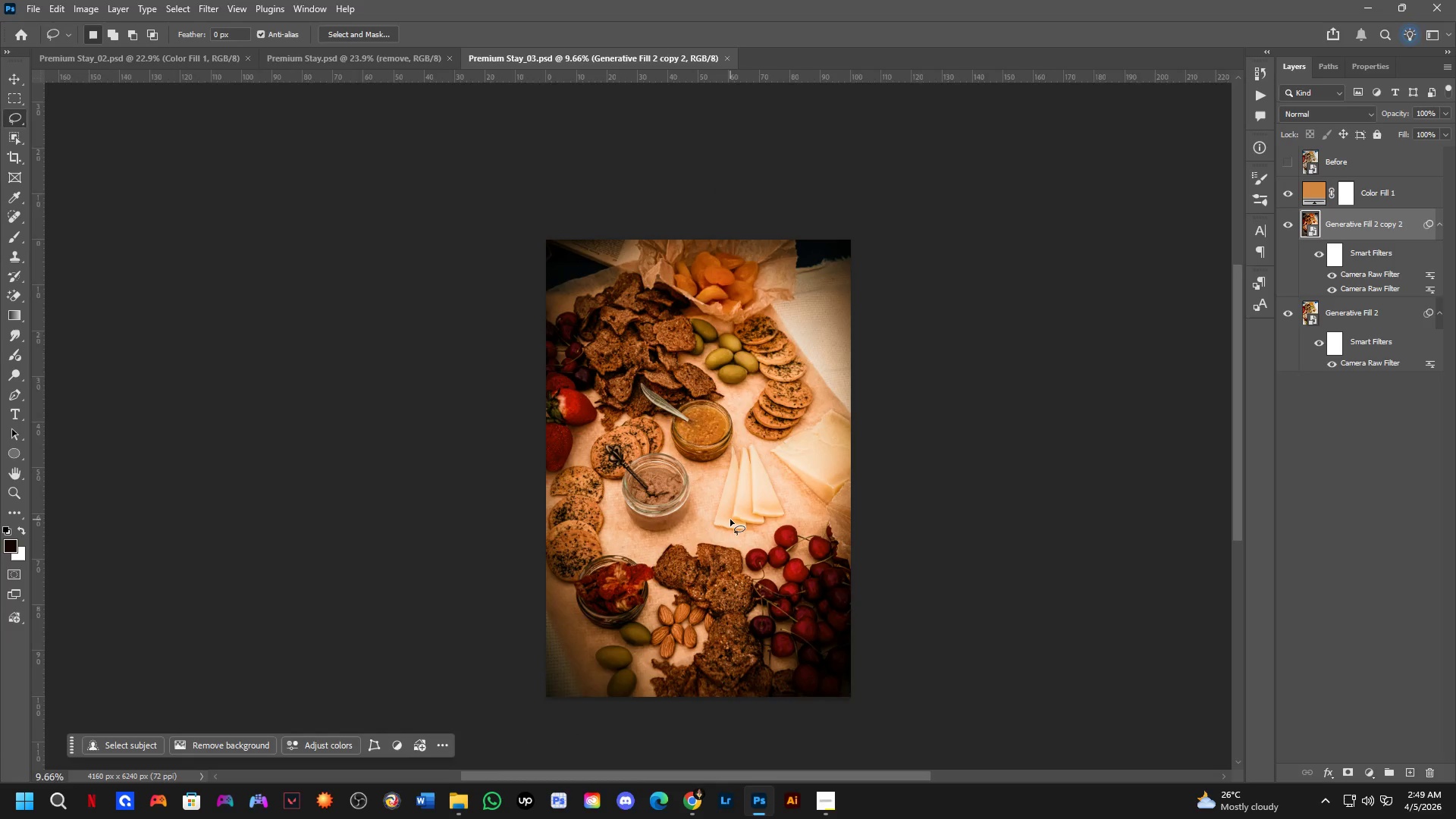 
scroll: coordinate [730, 478], scroll_direction: down, amount: 2.0
 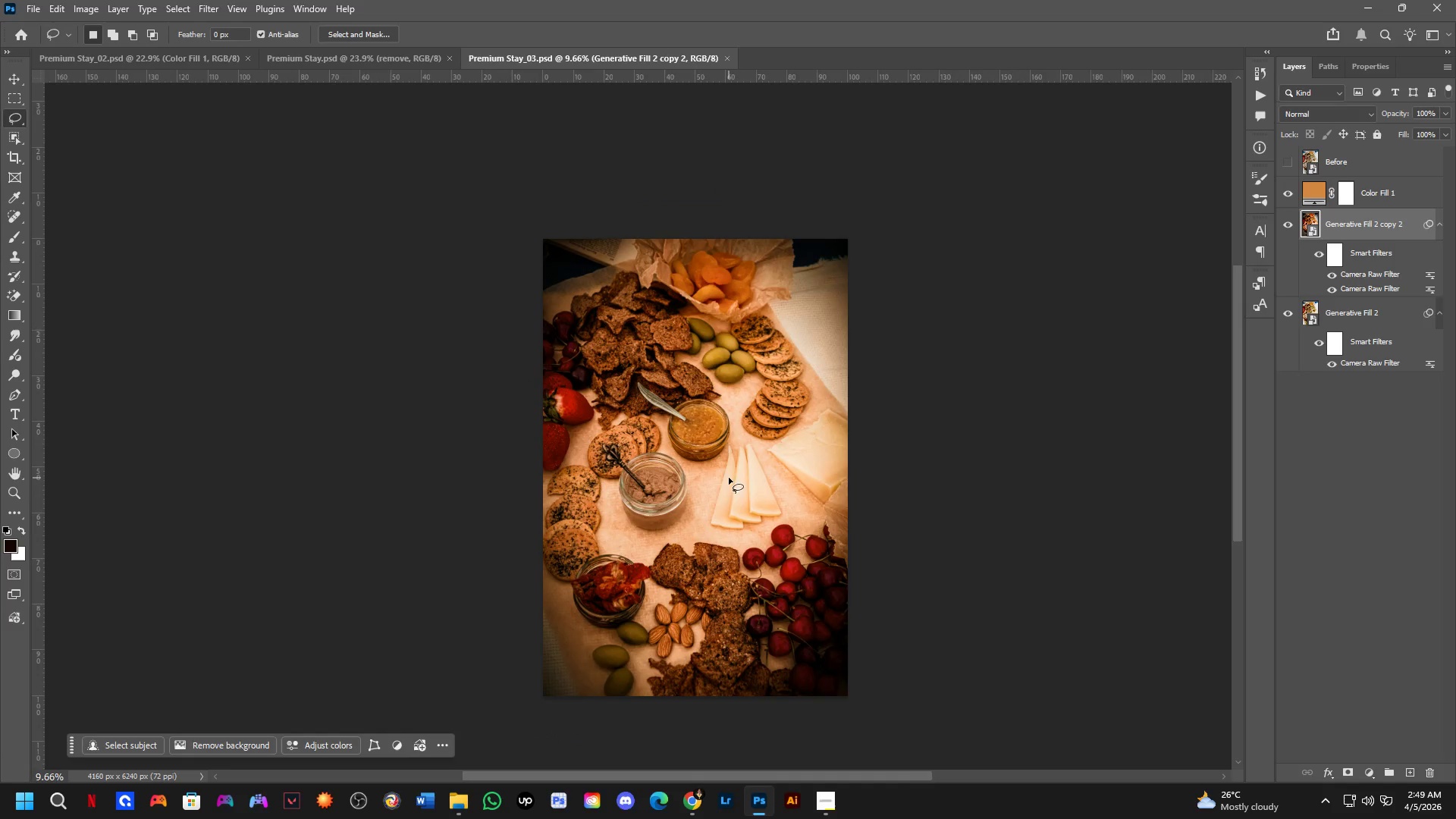 
hold_key(key=Space, duration=0.61)
 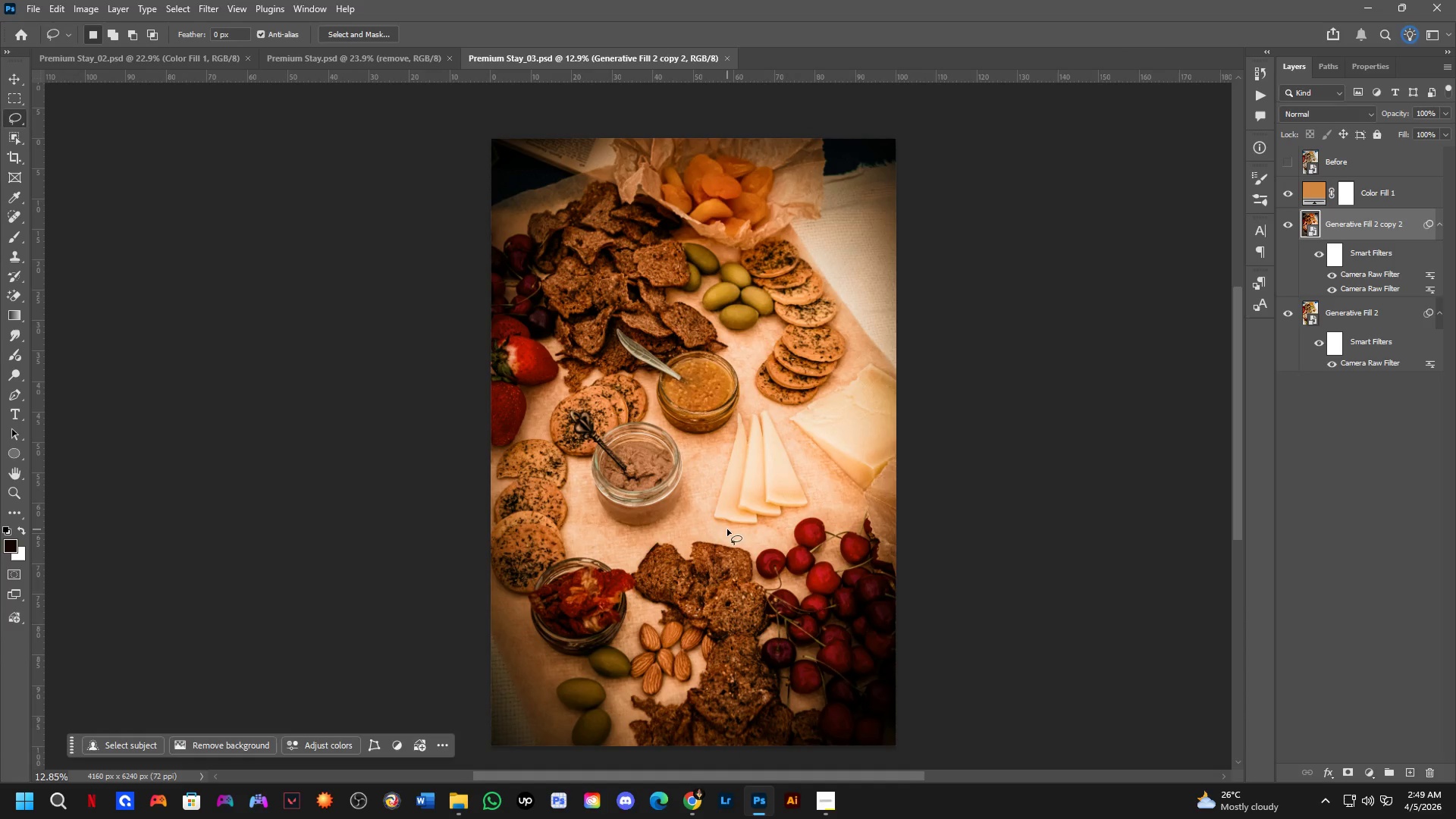 
left_click_drag(start_coordinate=[731, 541], to_coordinate=[736, 532])
 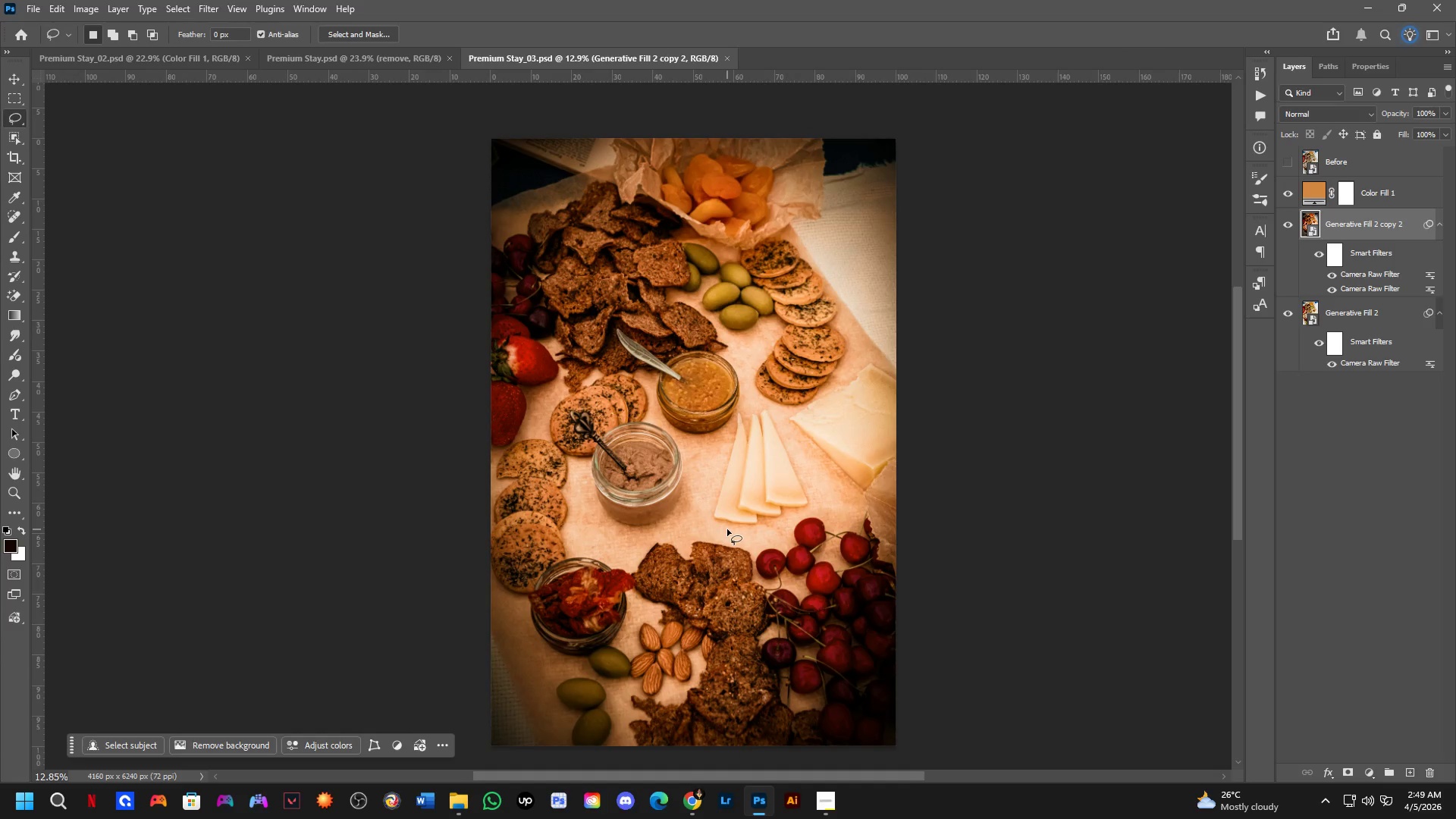 
scroll: coordinate [730, 526], scroll_direction: up, amount: 3.0
 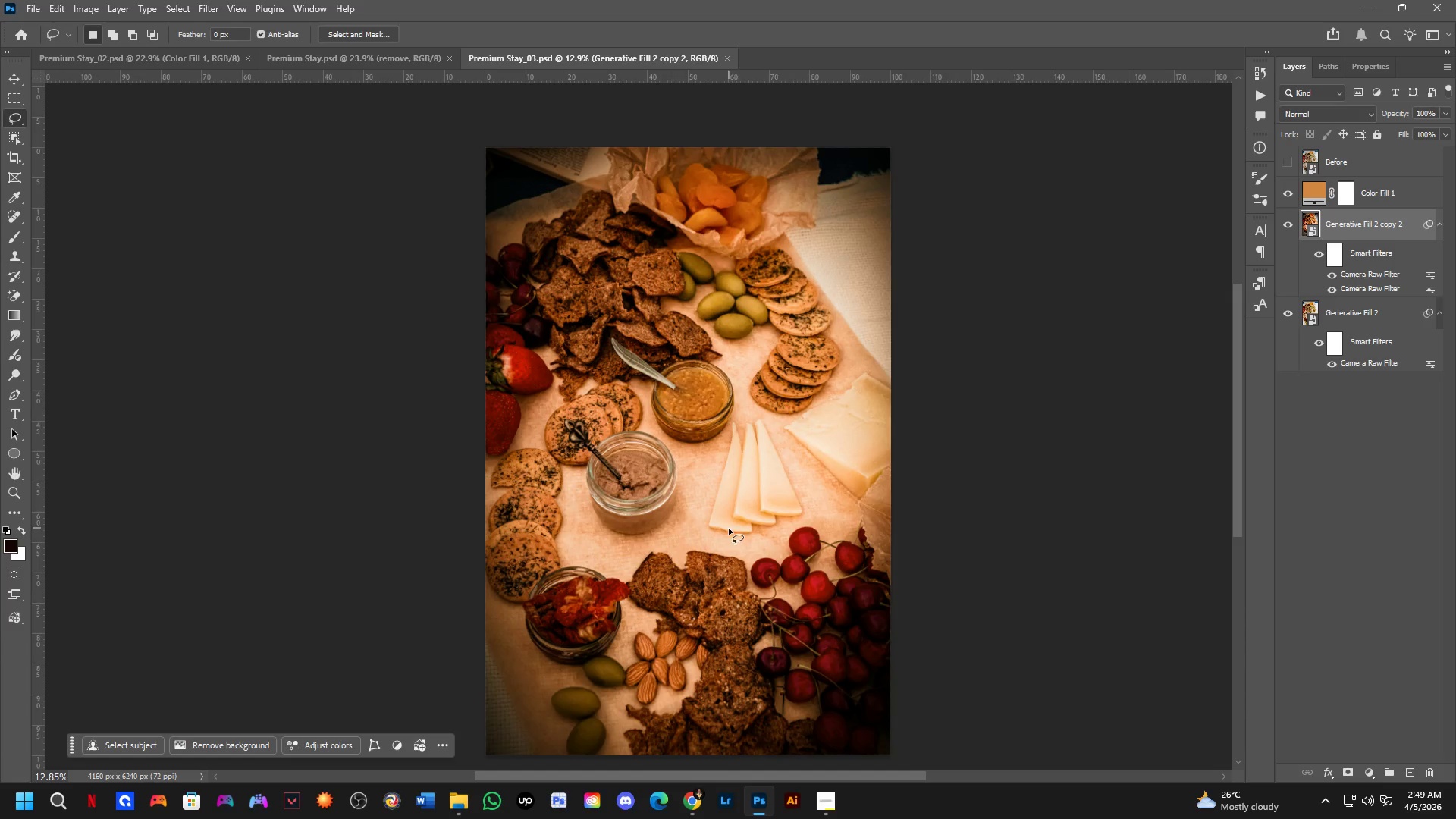 
hold_key(key=Space, duration=0.59)
 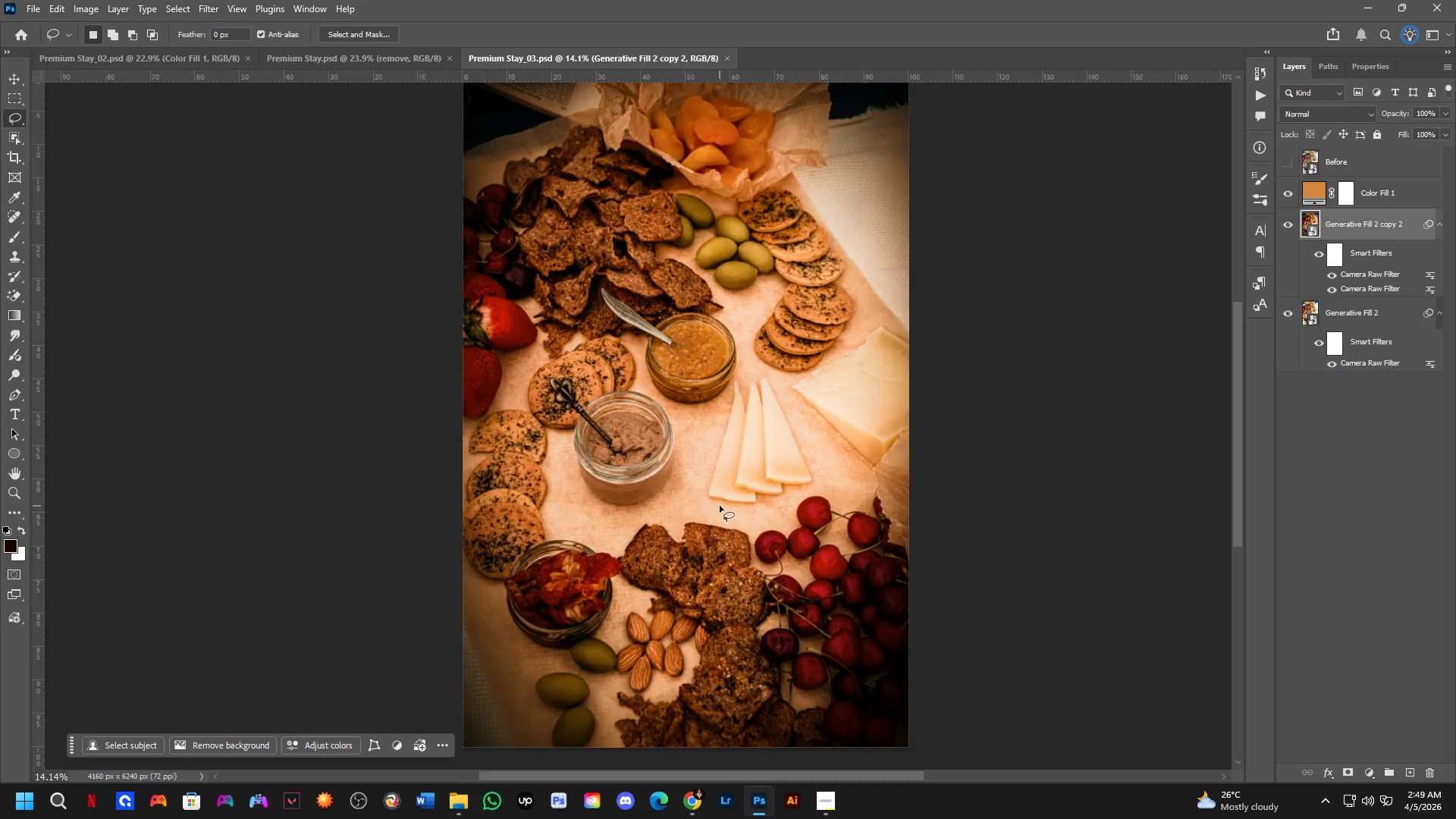 
left_click_drag(start_coordinate=[727, 529], to_coordinate=[723, 508])
 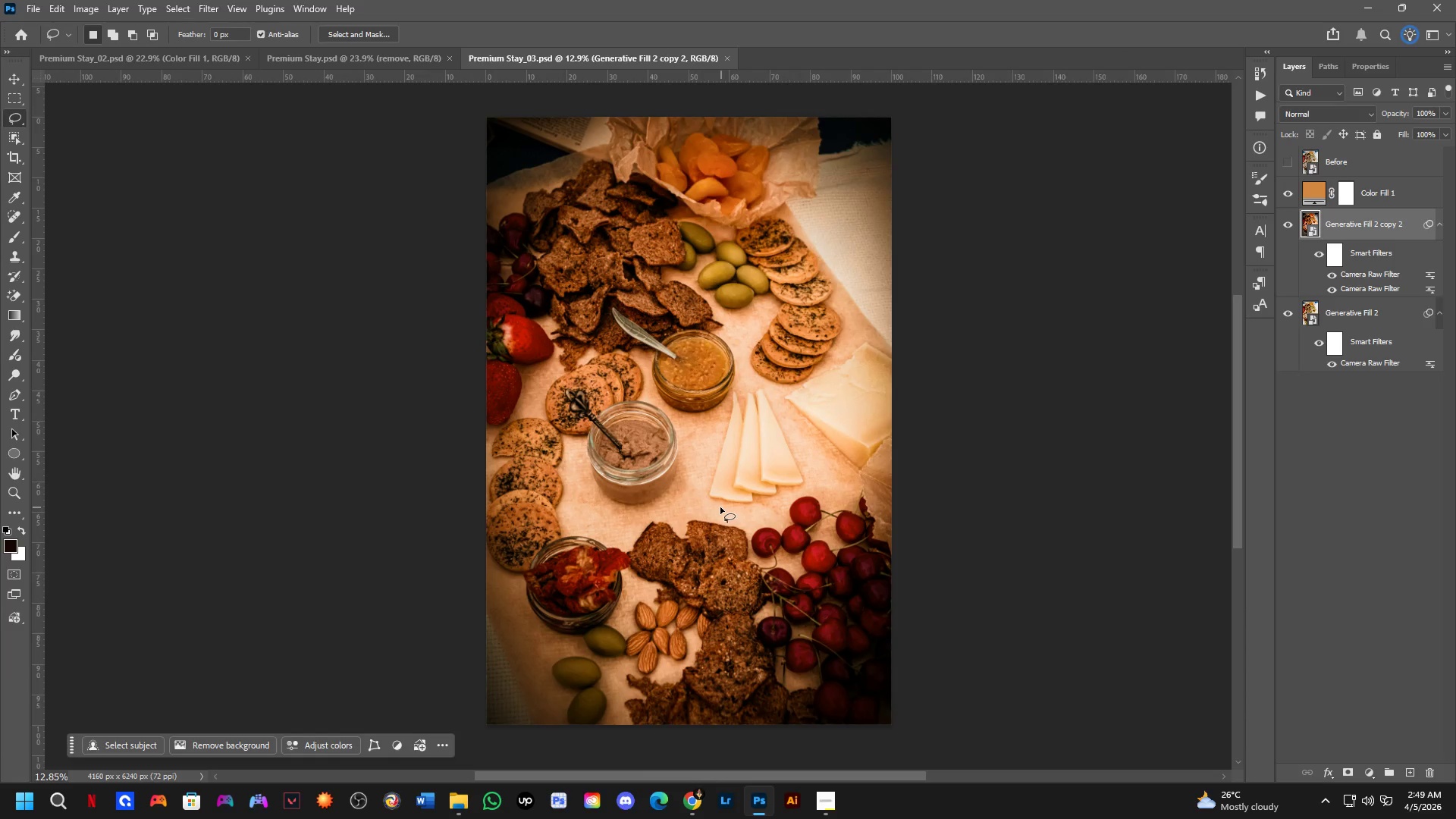 
key(Control+S)
 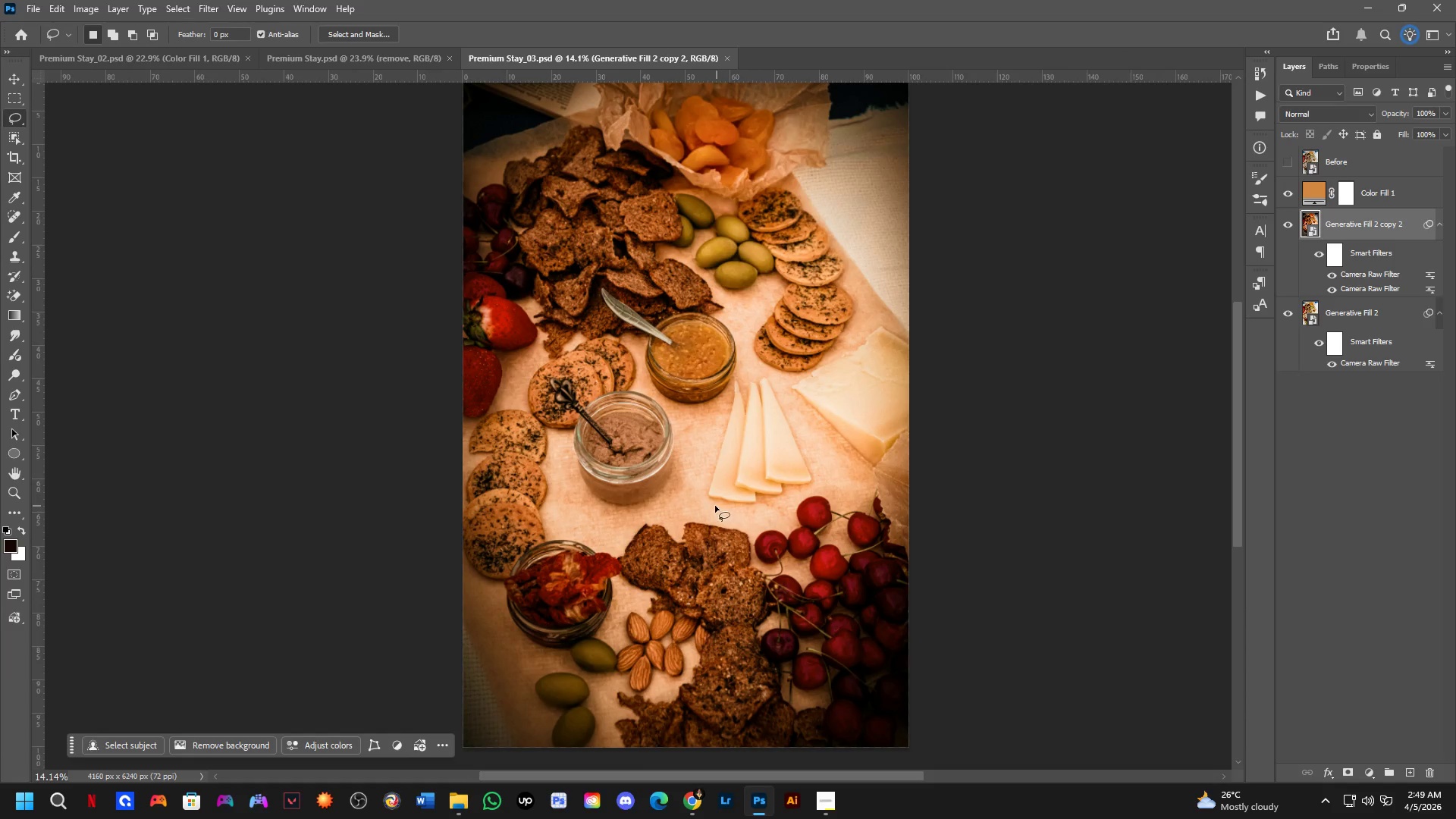 
scroll: coordinate [720, 506], scroll_direction: up, amount: 1.0
 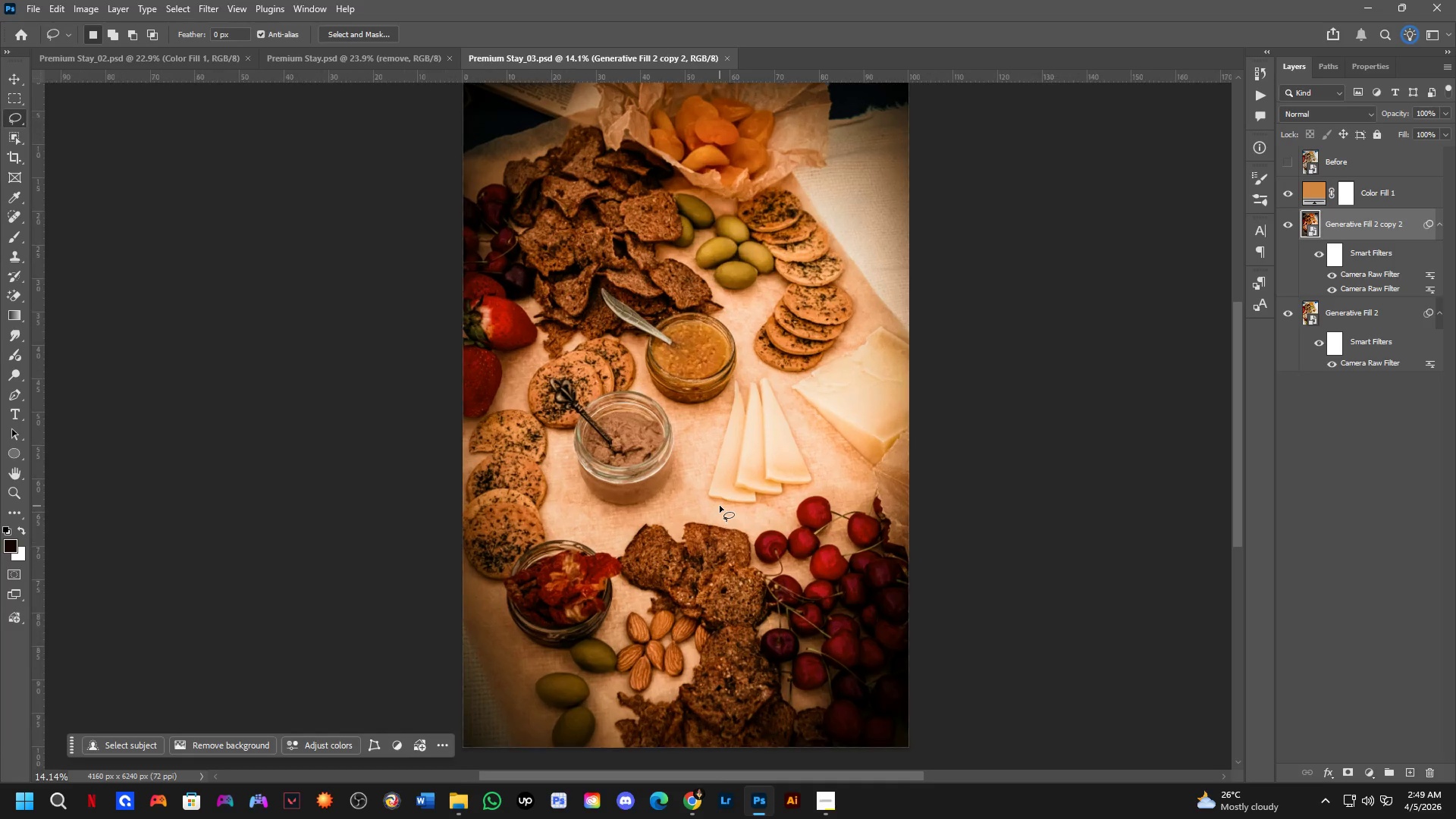 
hold_key(key=Space, duration=0.44)
 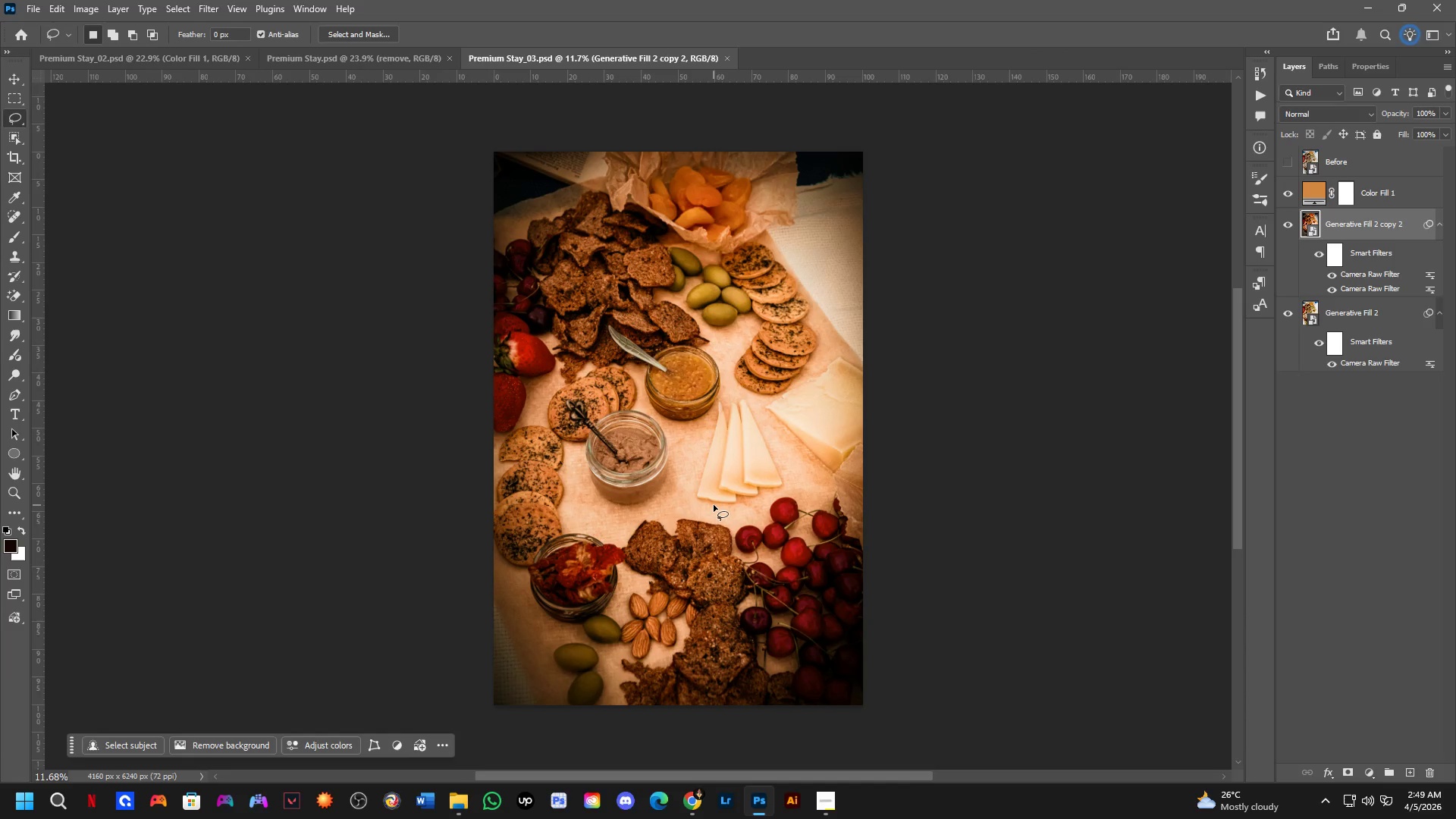 
left_click_drag(start_coordinate=[729, 508], to_coordinate=[717, 508])
 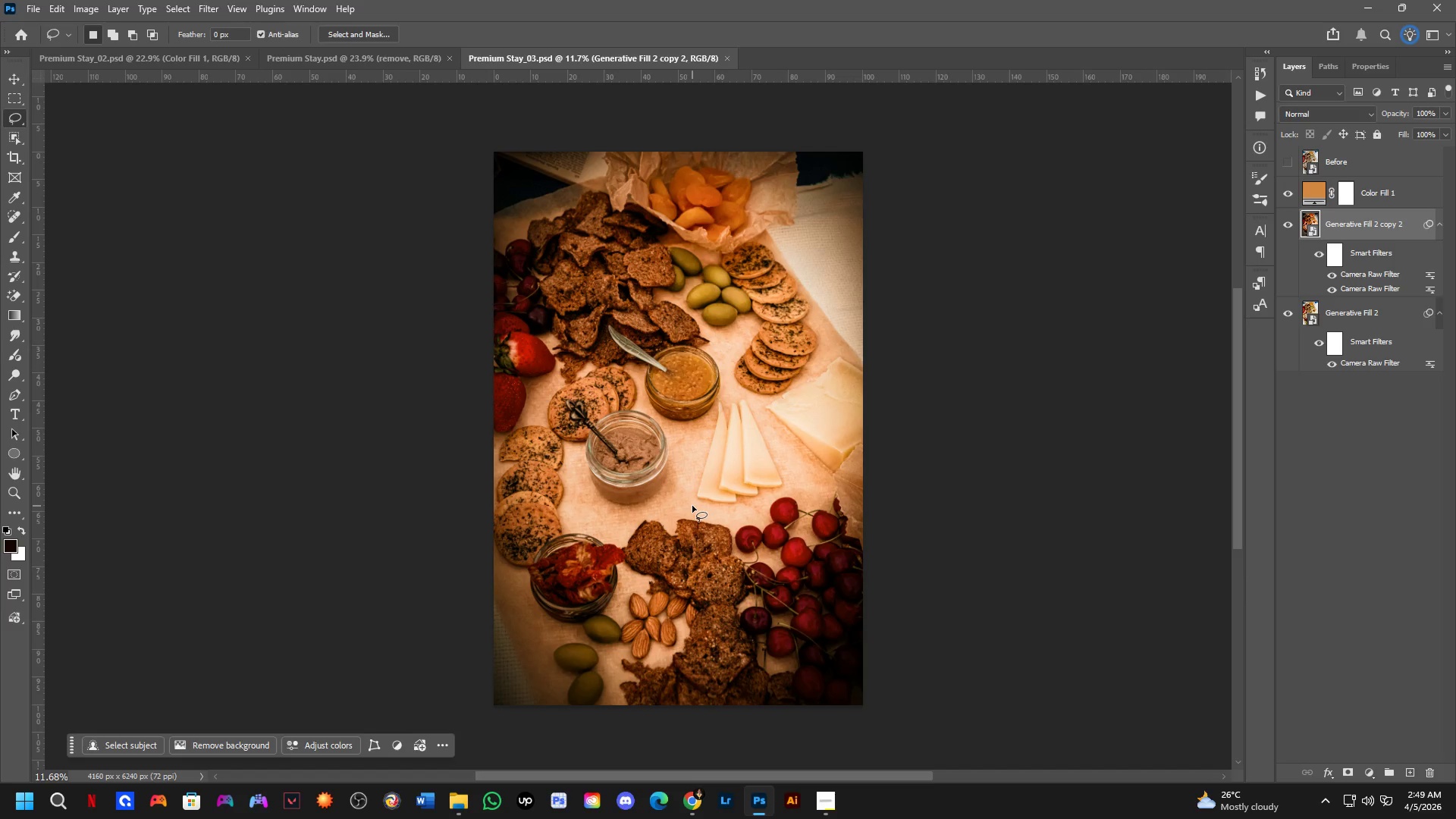 
scroll: coordinate [714, 506], scroll_direction: down, amount: 2.0
 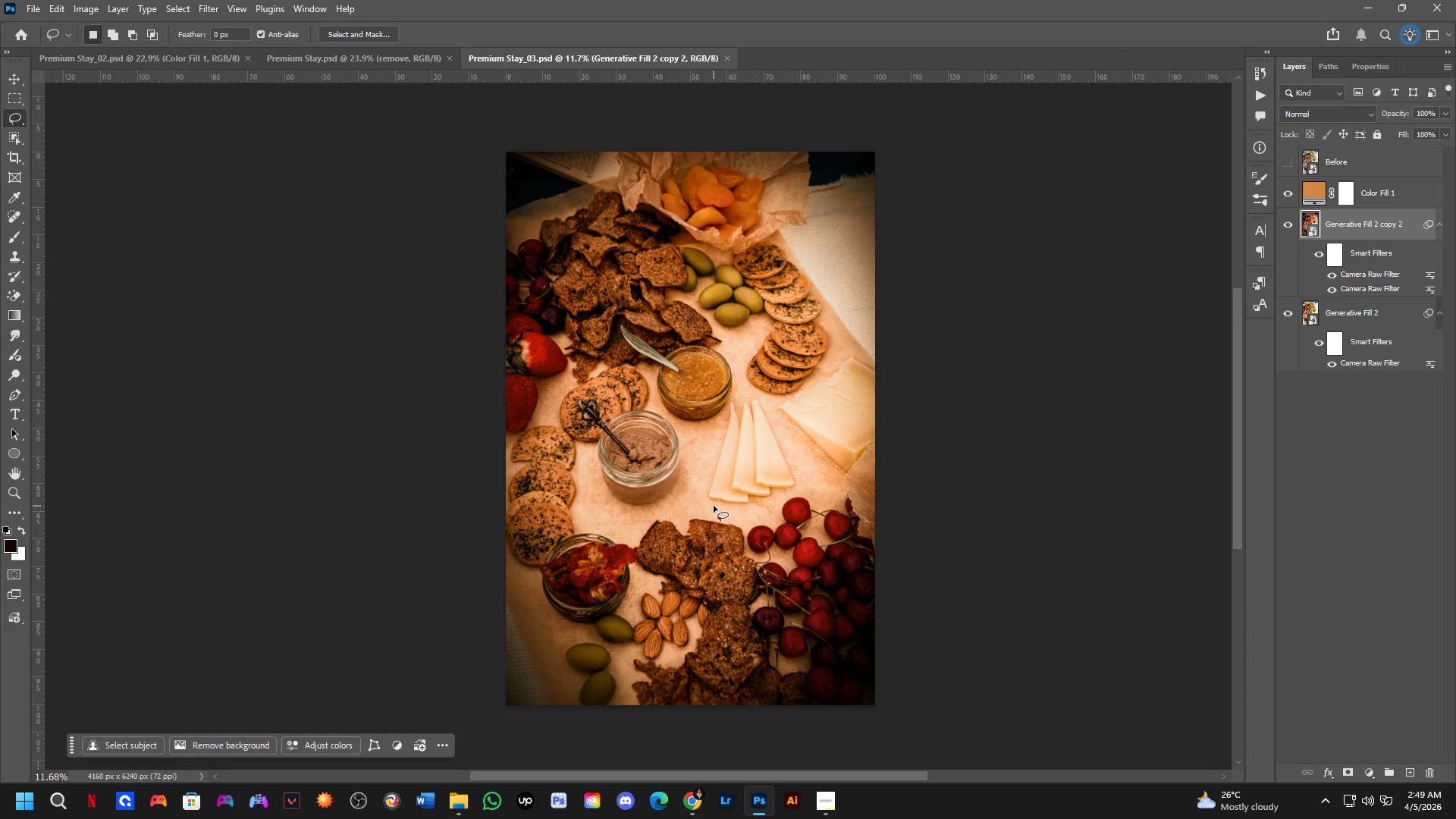 
wait(9.36)
 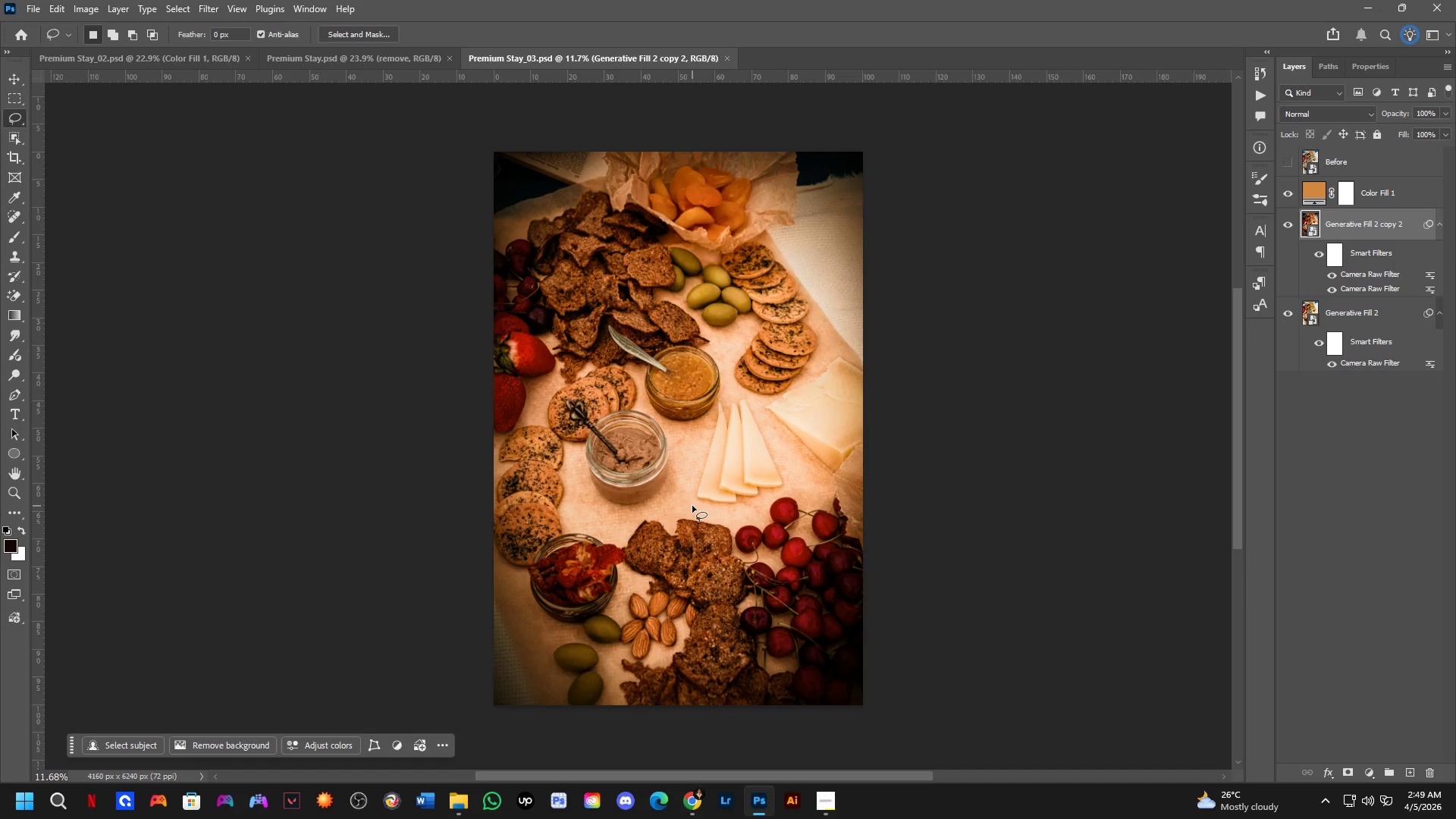 
scroll: coordinate [734, 494], scroll_direction: none, amount: 0.0
 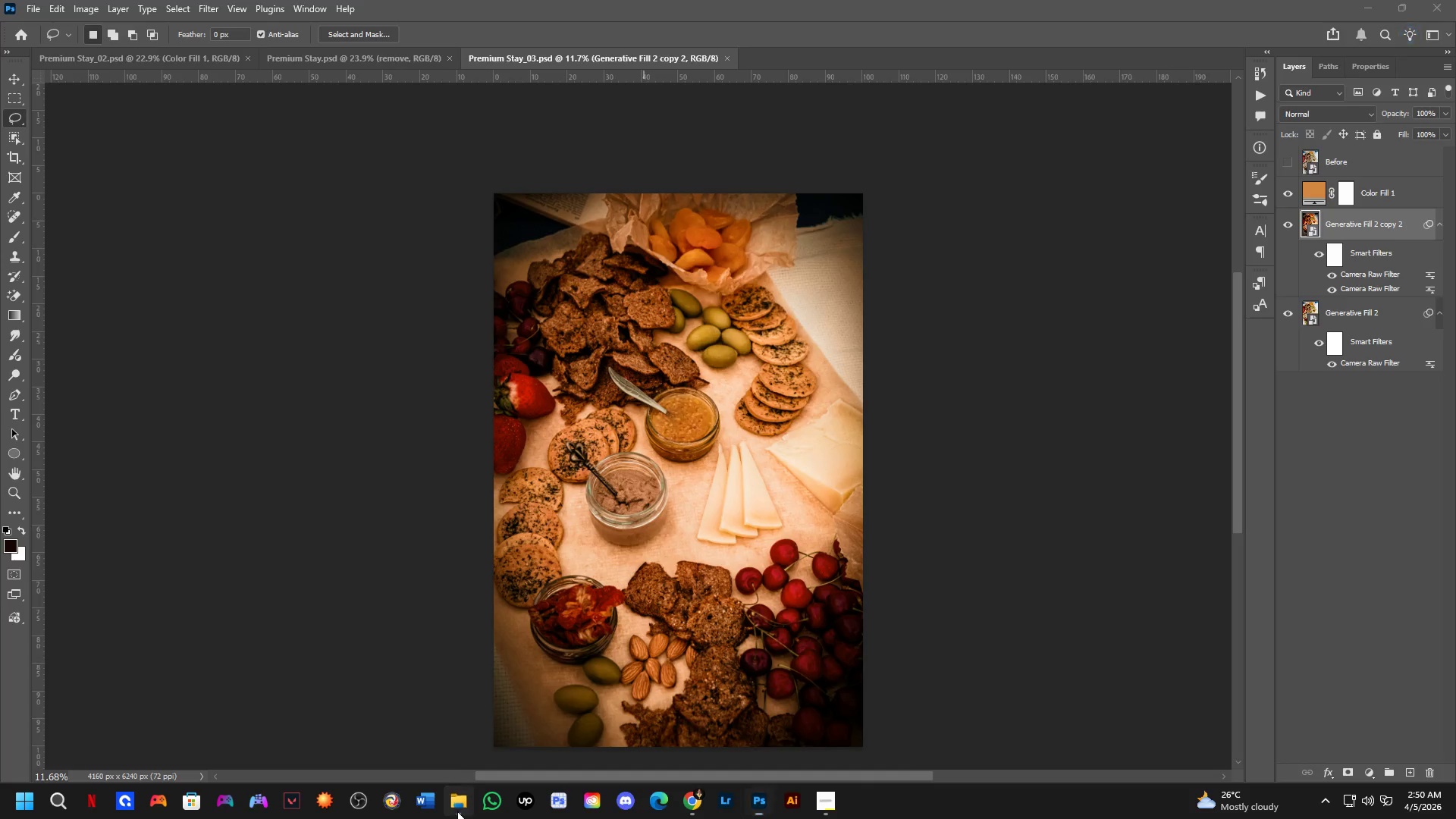 
double_click([231, 197])
 